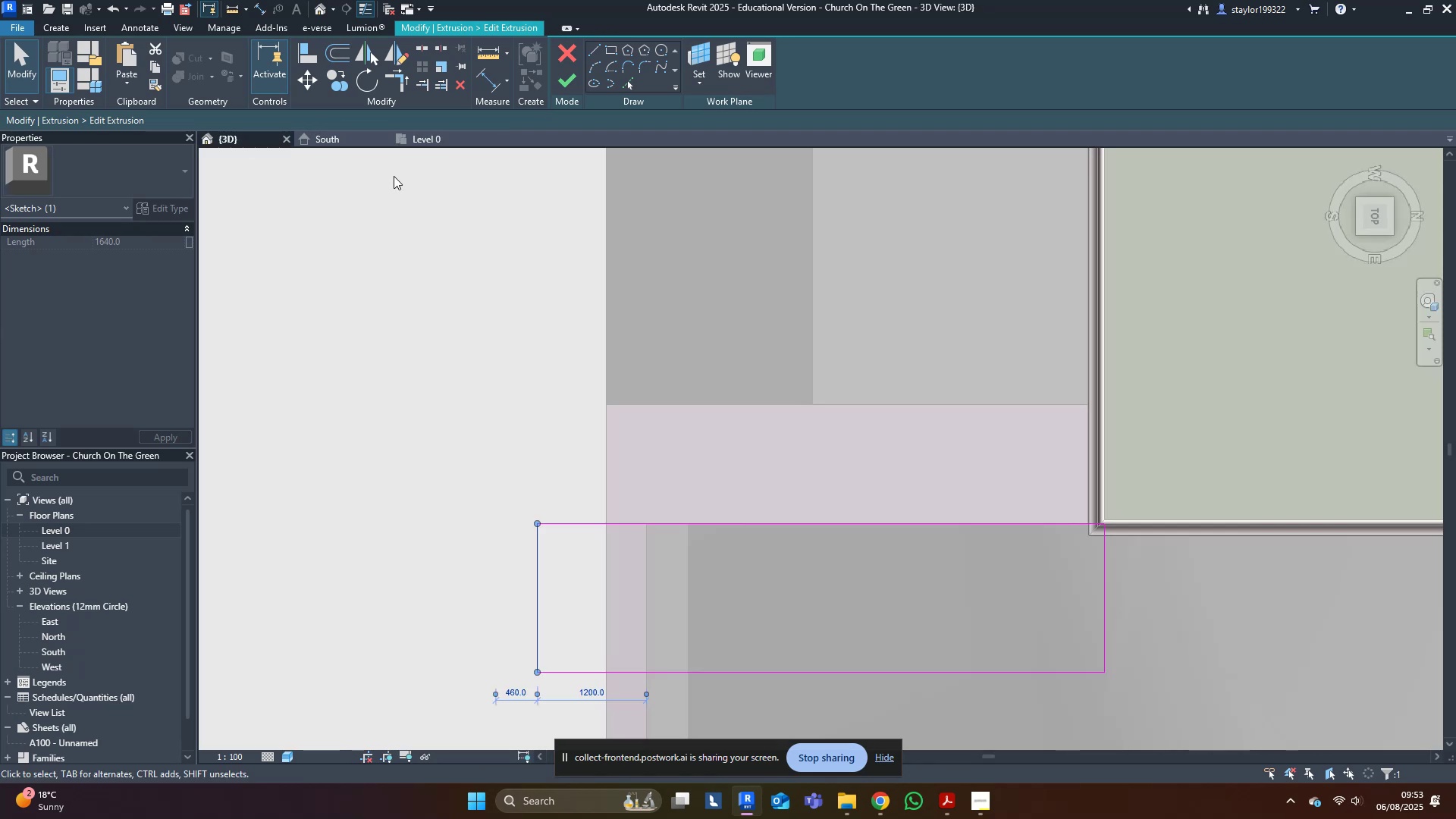 
hold_key(key=ShiftLeft, duration=0.36)
 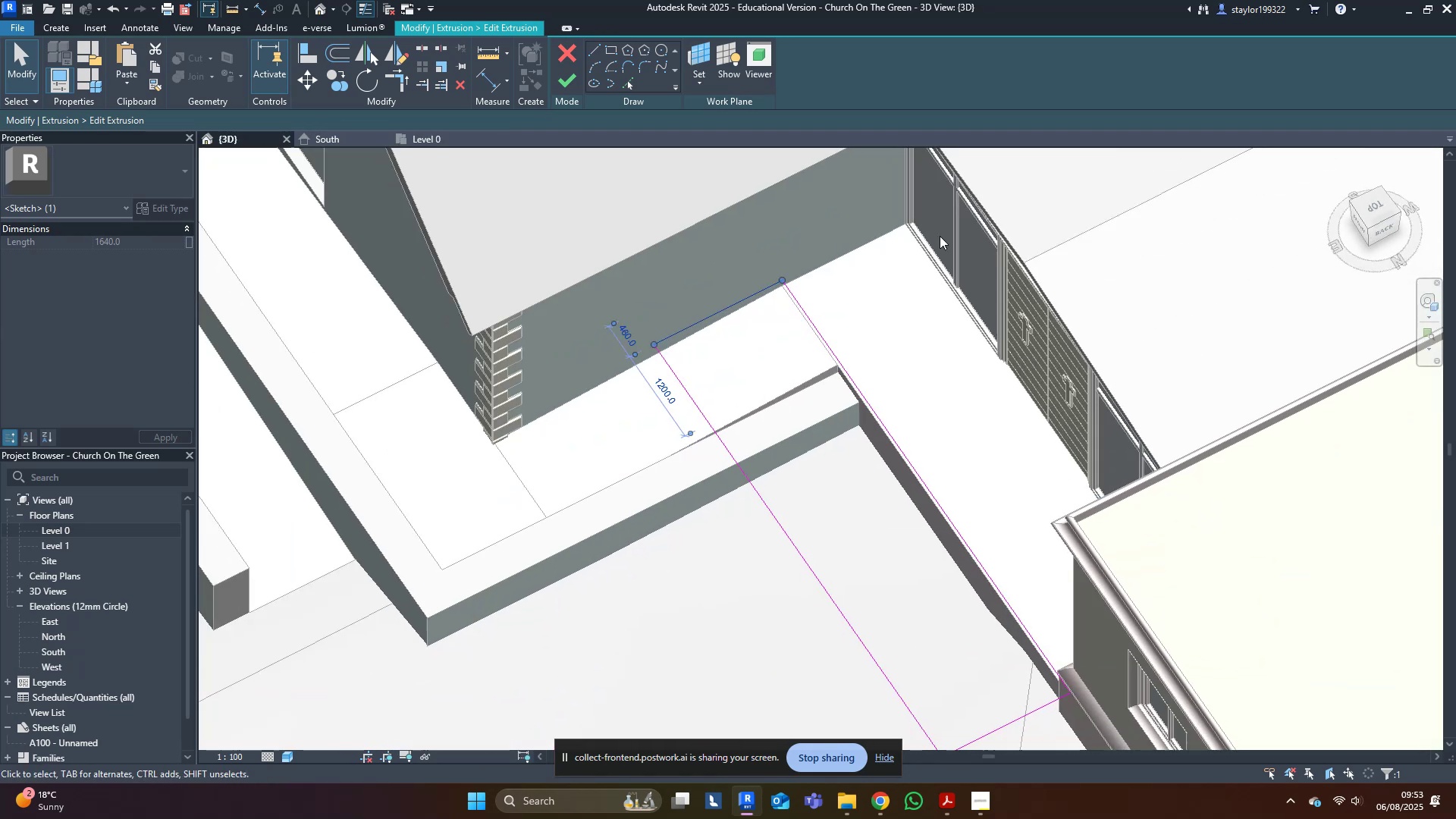 
type(al)
 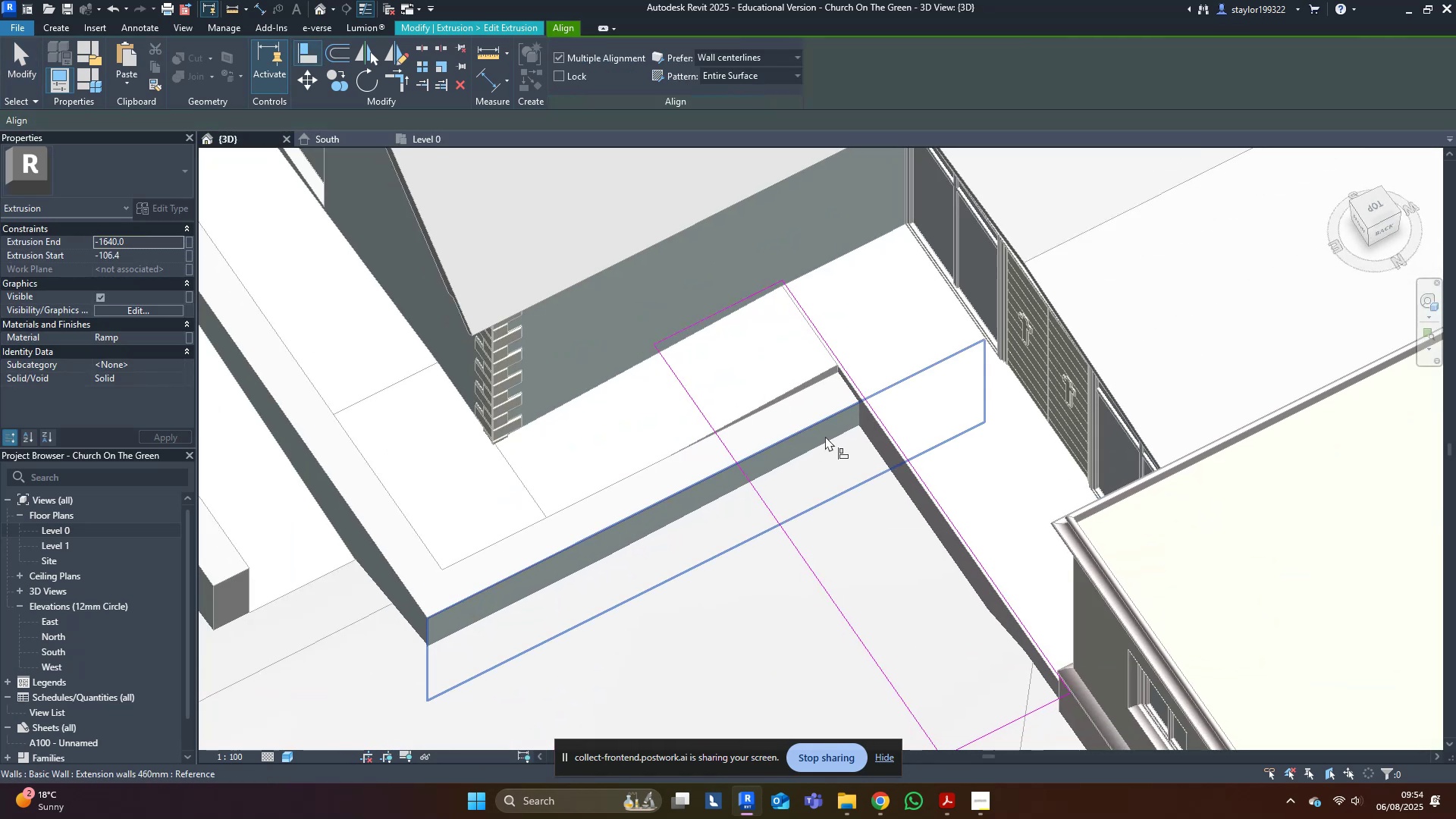 
left_click([826, 435])
 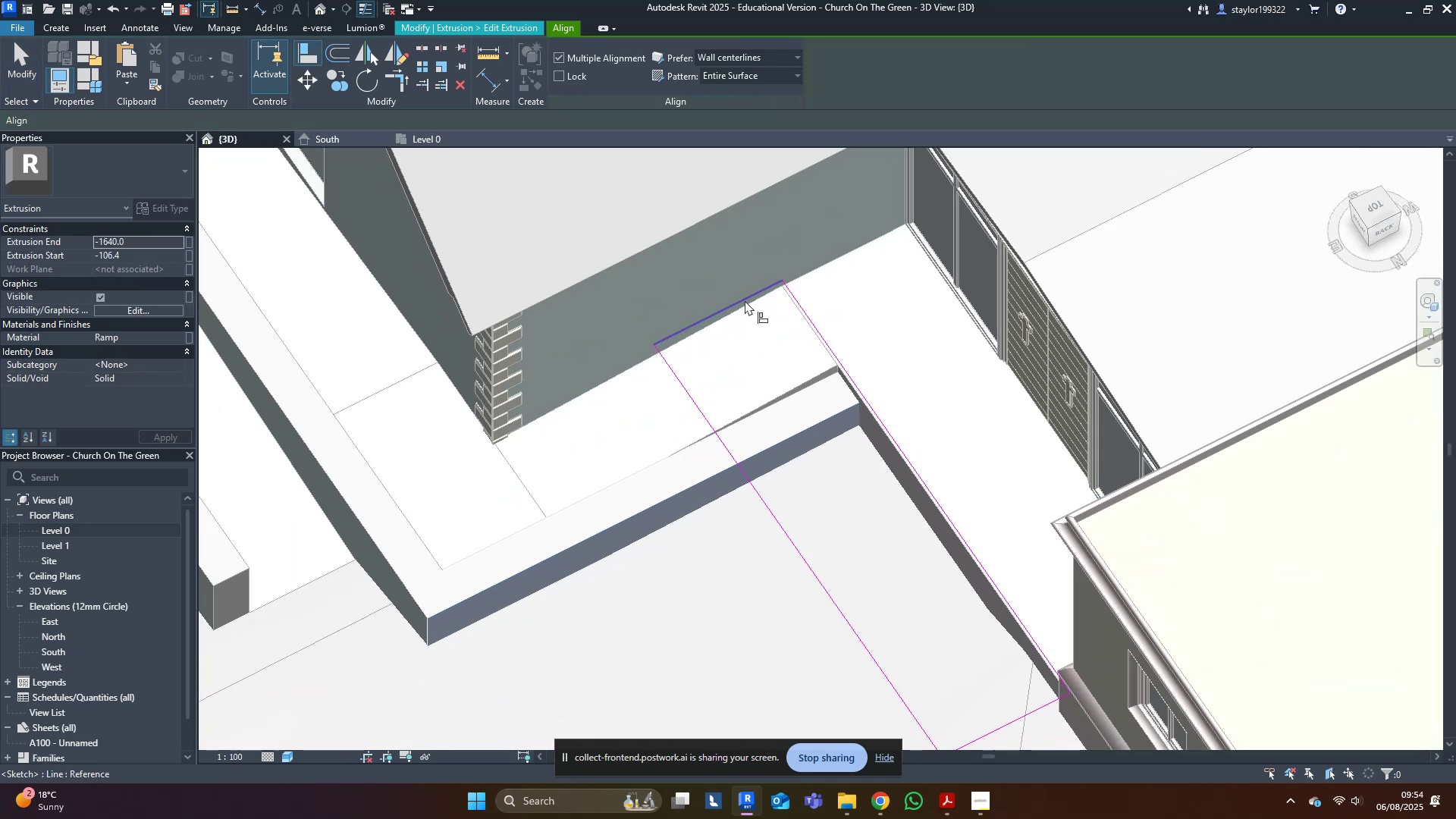 
left_click([743, 300])
 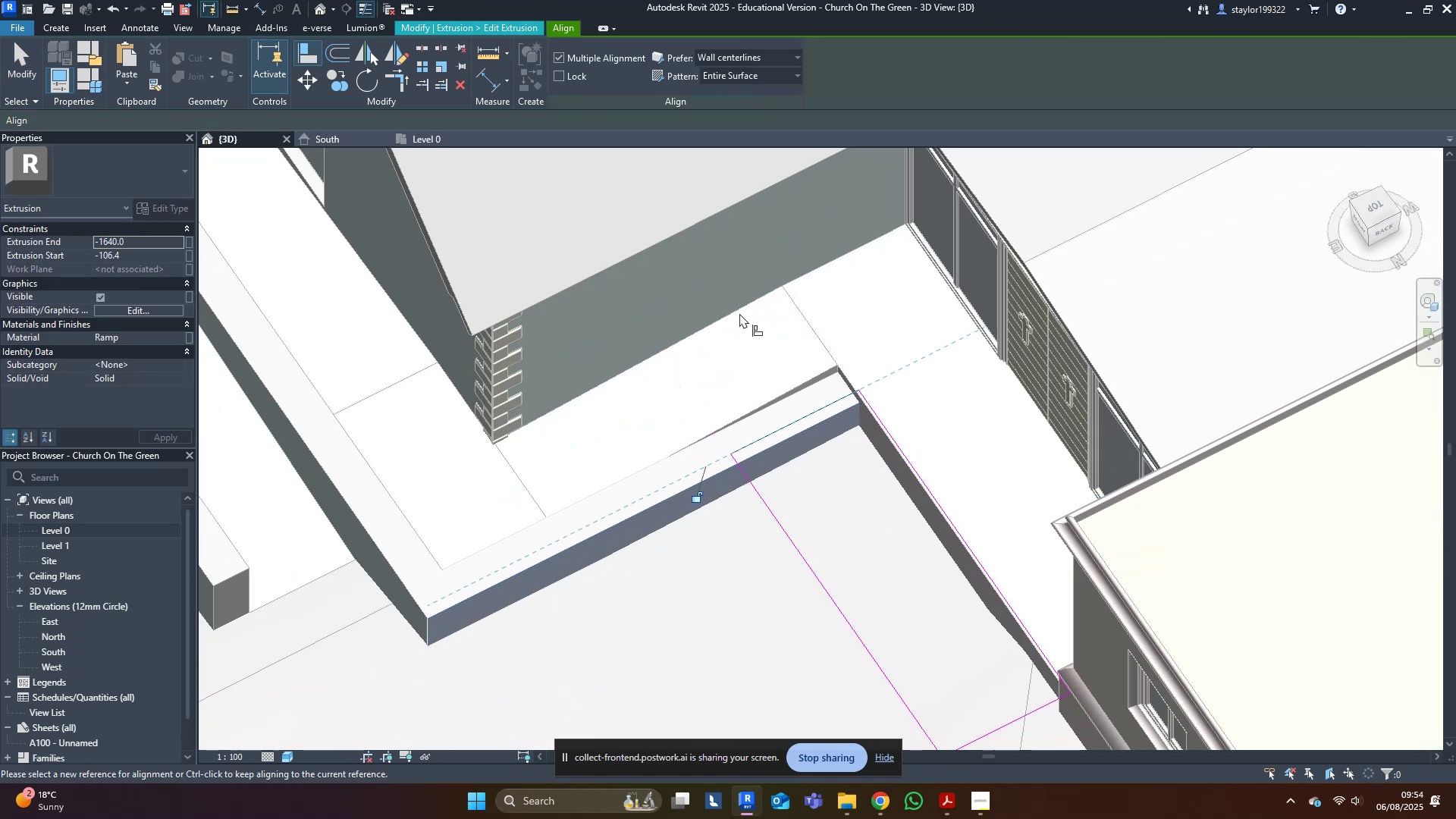 
scroll: coordinate [704, 407], scroll_direction: down, amount: 3.0
 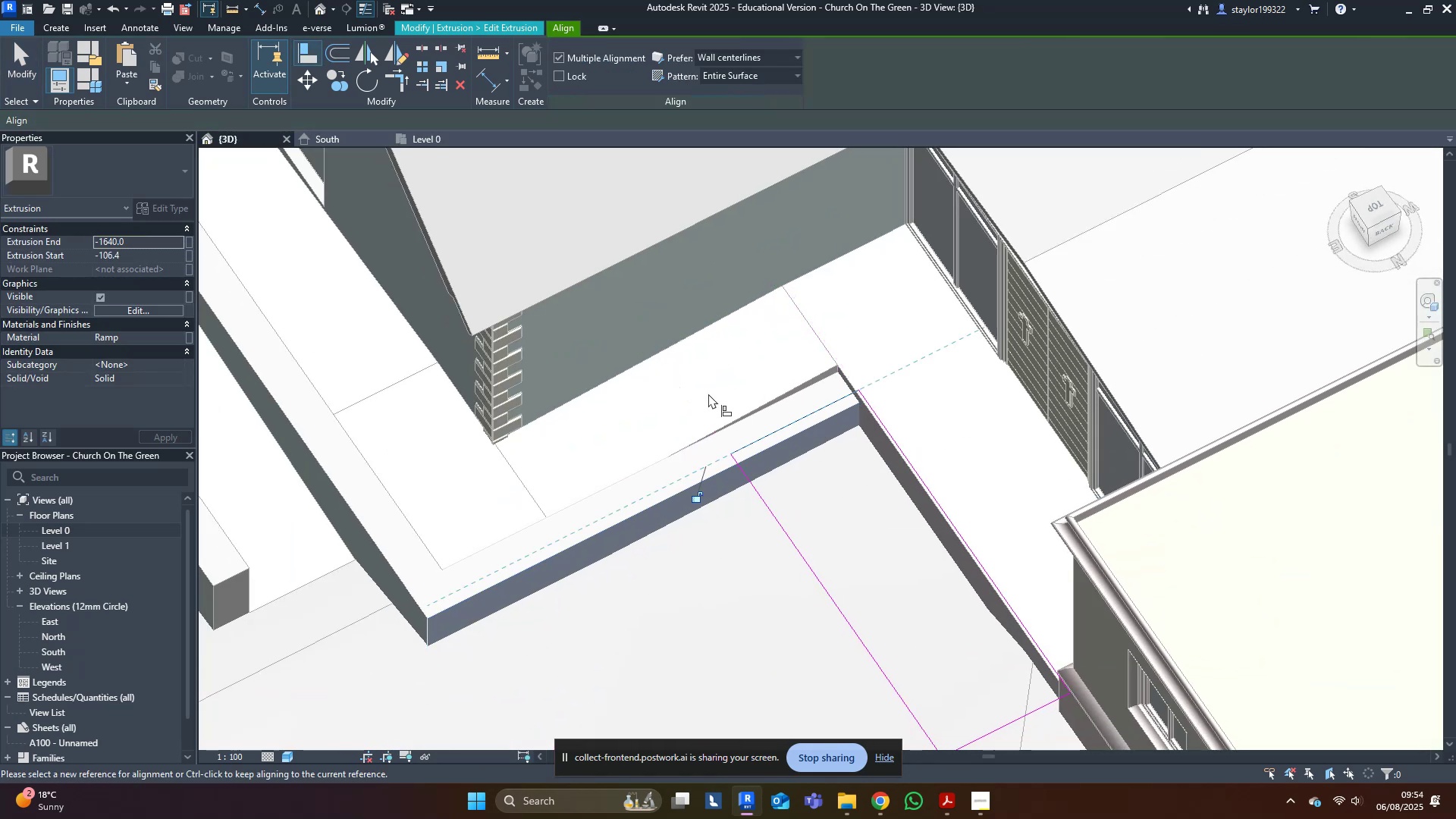 
hold_key(key=ShiftLeft, duration=0.44)
 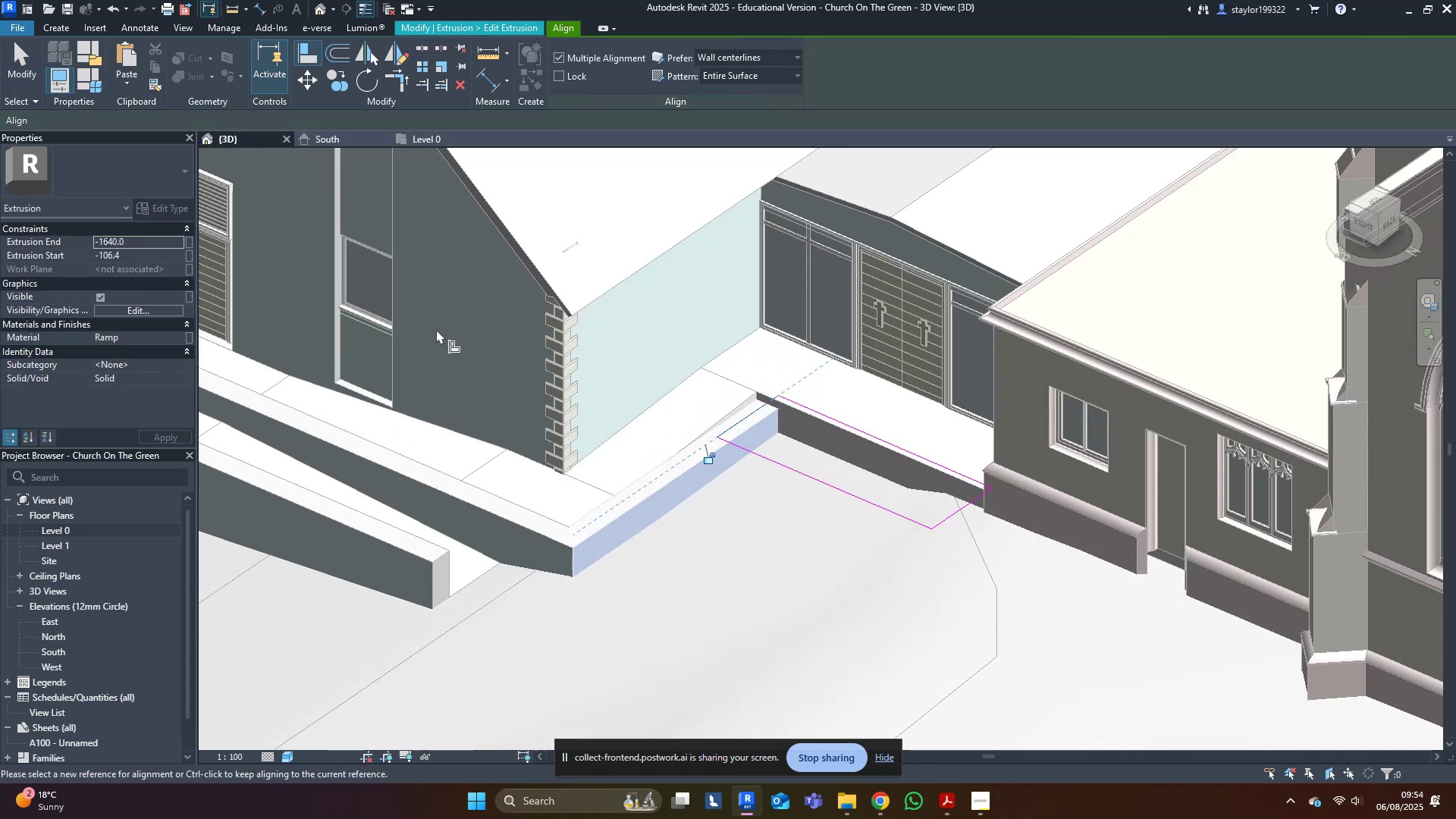 
key(Escape)
 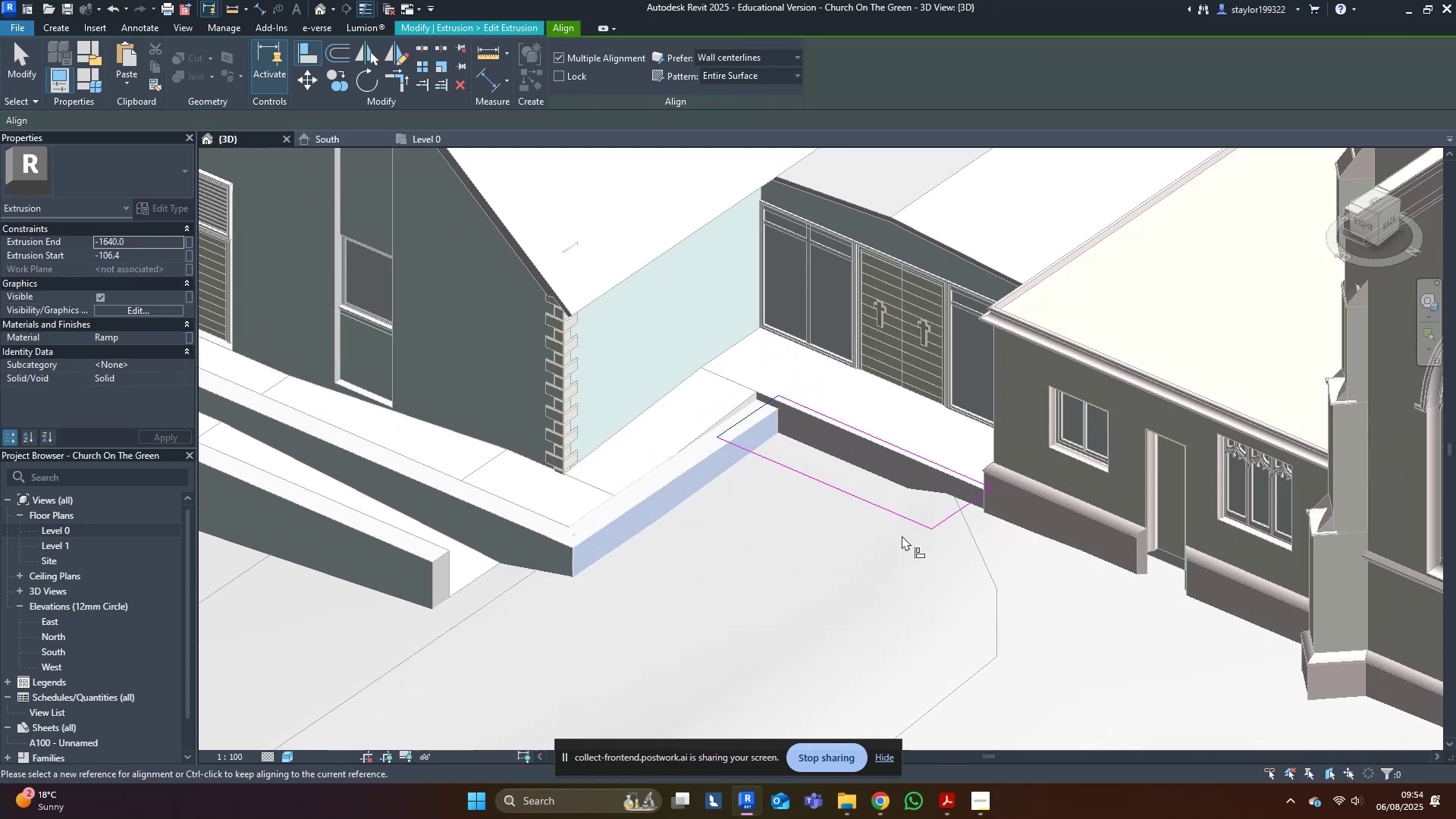 
hold_key(key=Escape, duration=12.04)
 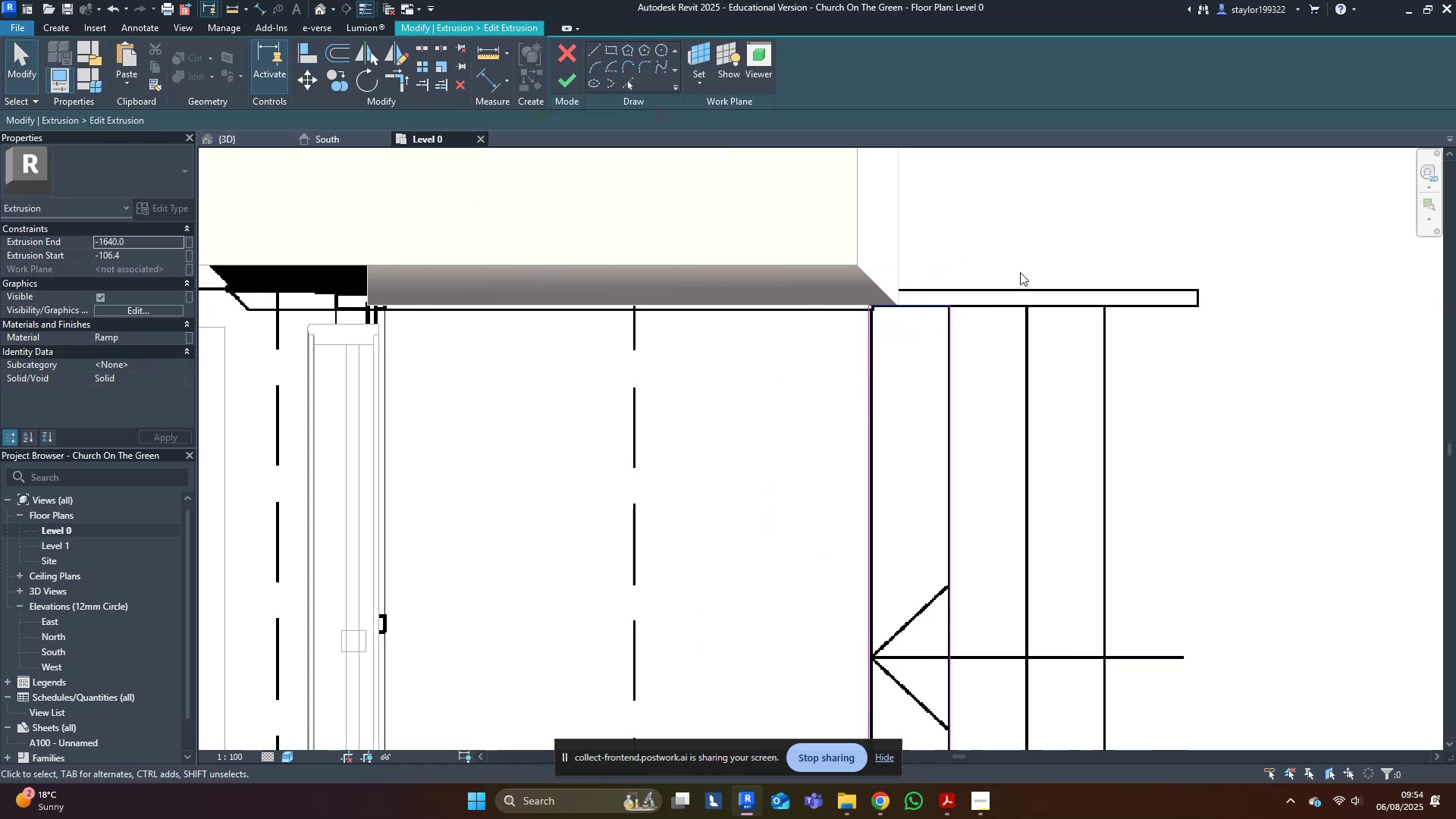 
double_click([882, 511])
 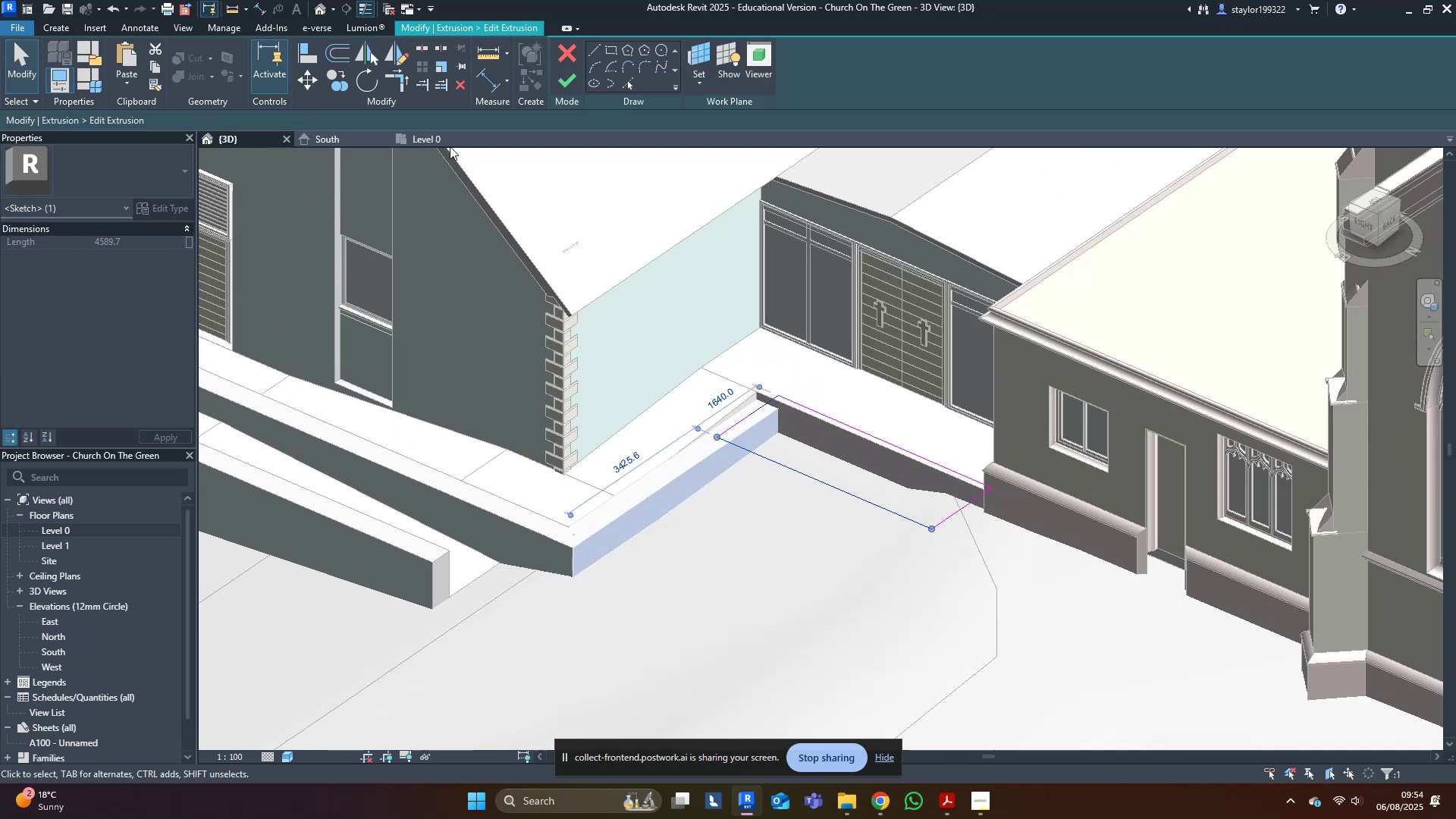 
left_click([445, 136])
 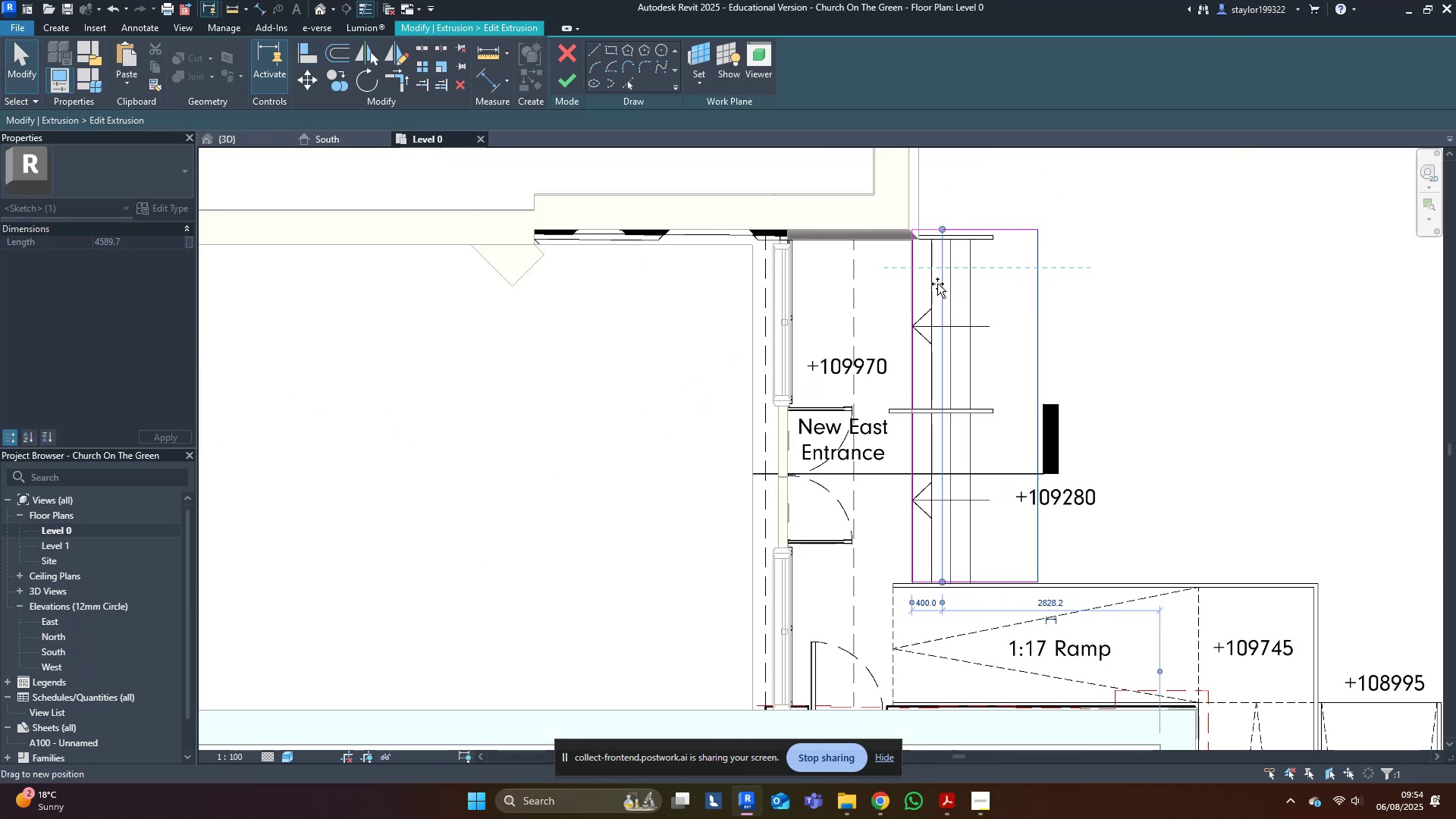 
scroll: coordinate [996, 242], scroll_direction: up, amount: 10.0
 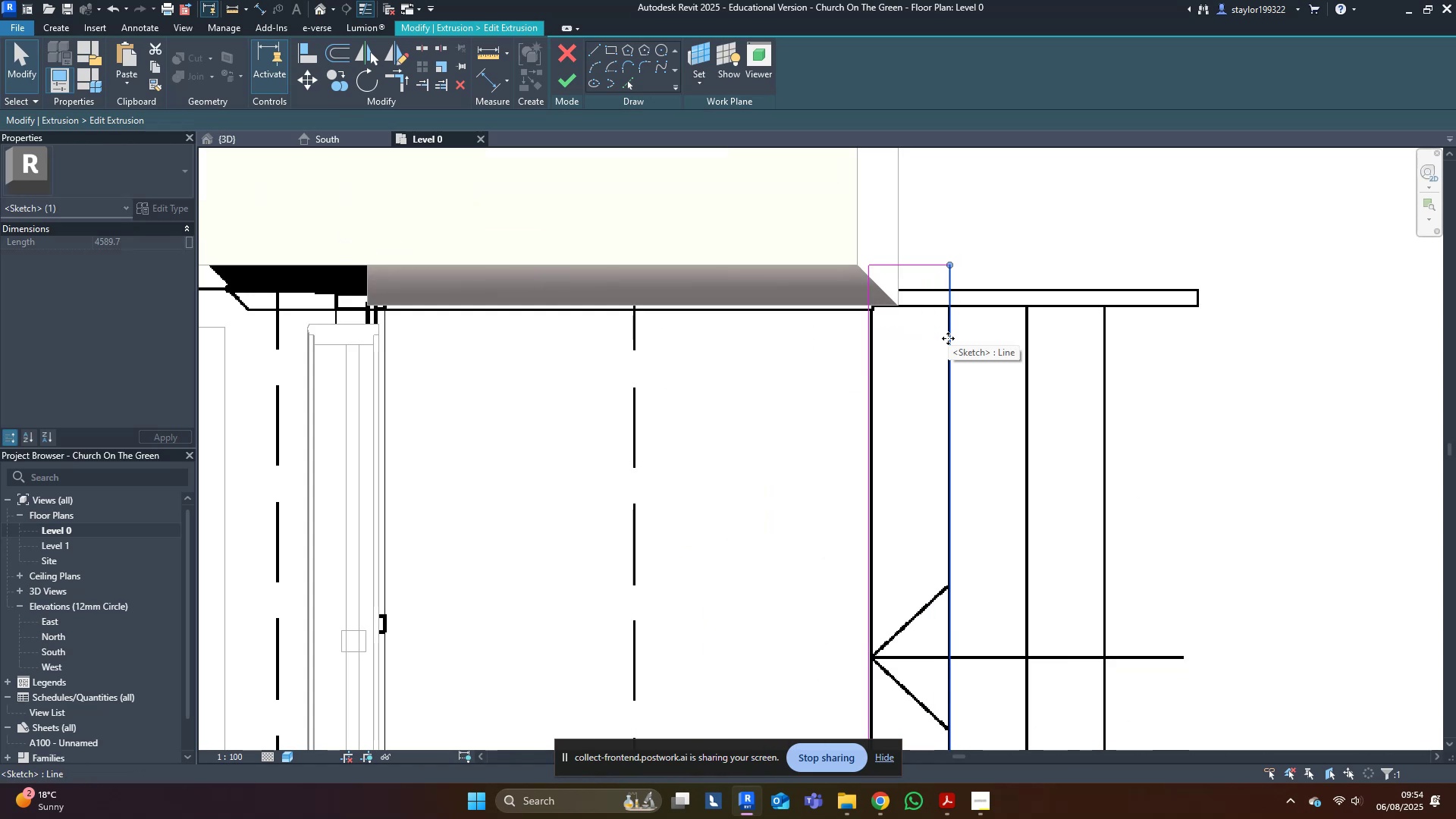 
type(al)
 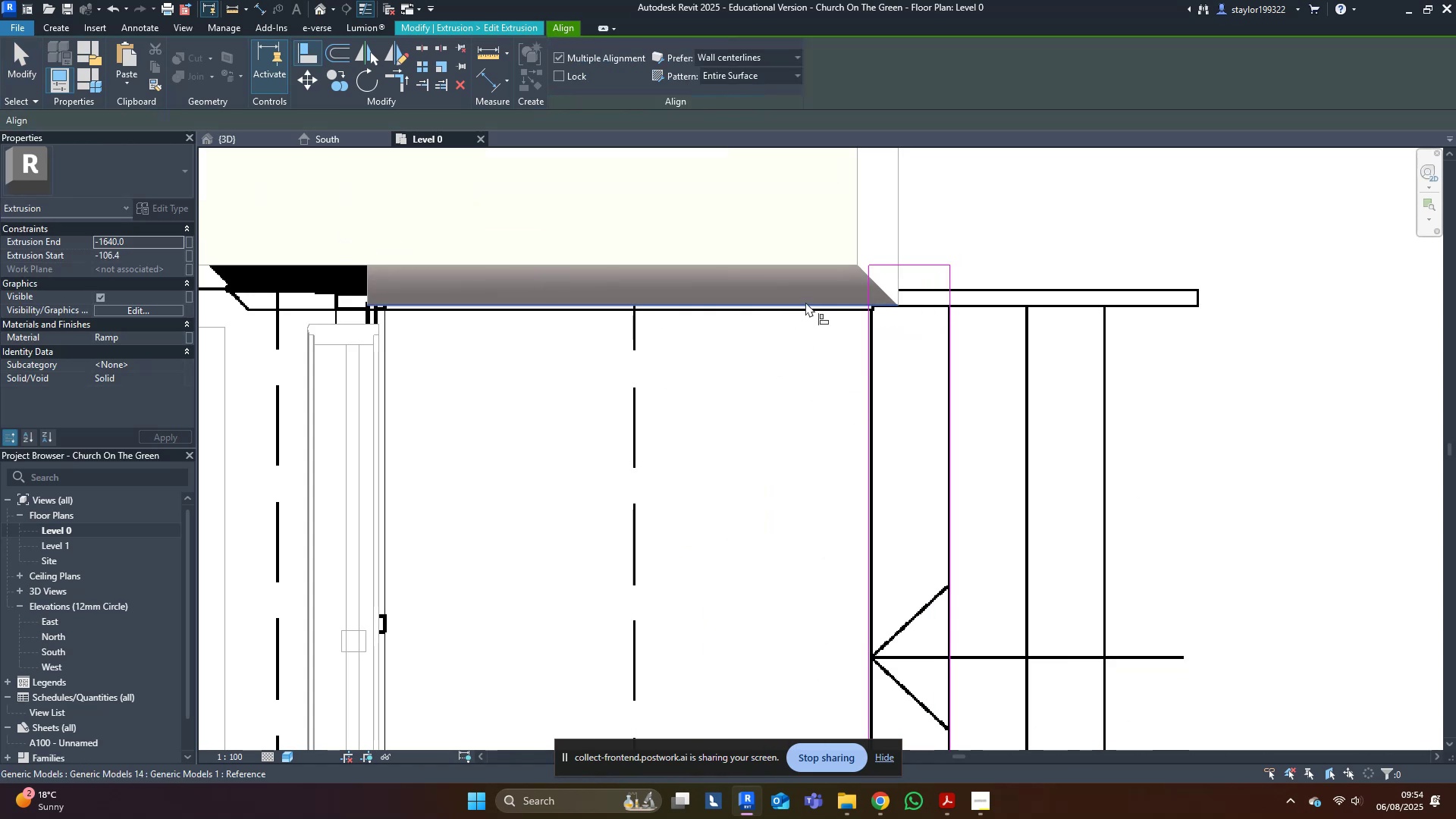 
left_click([806, 302])
 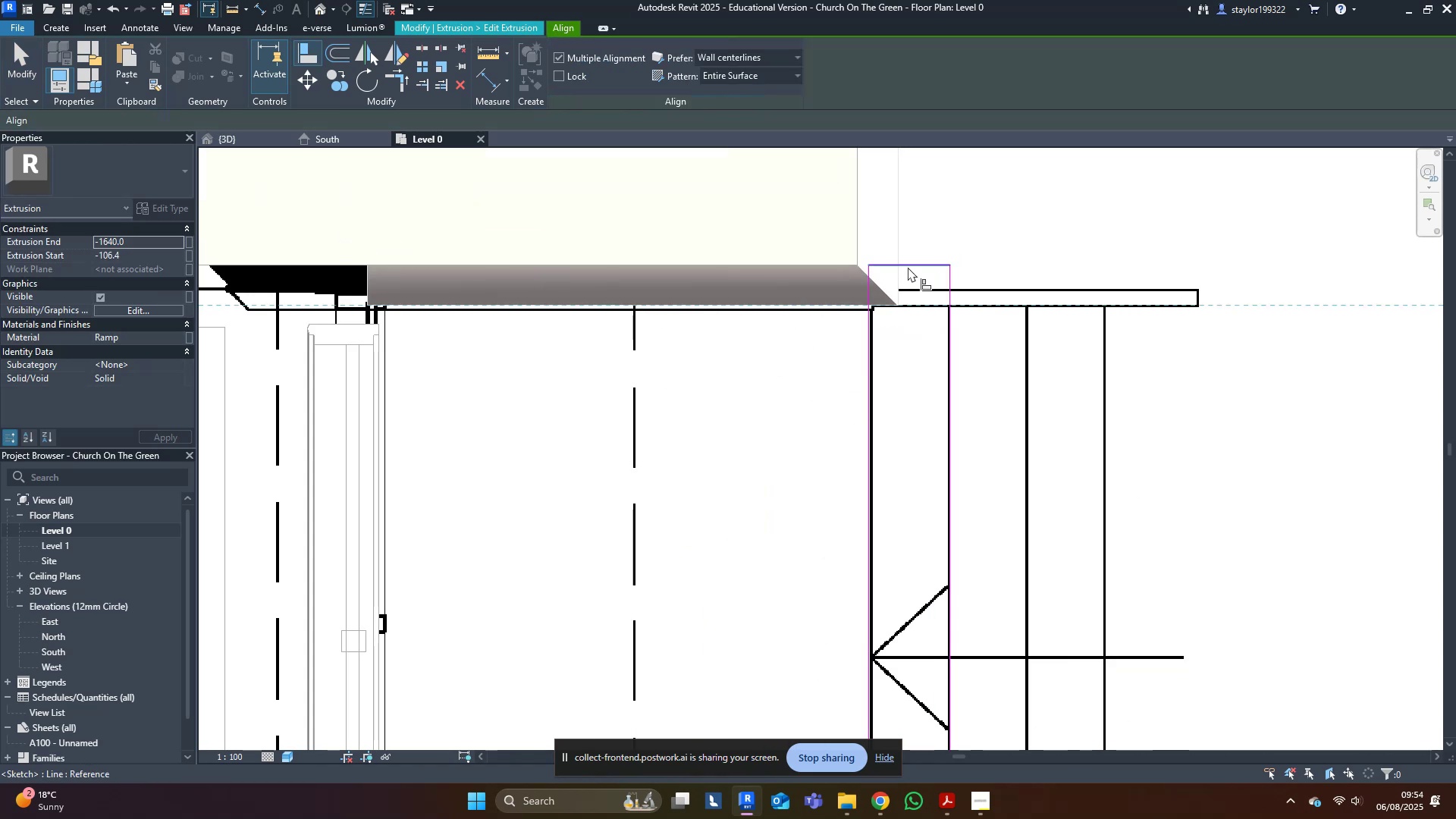 
left_click([908, 265])
 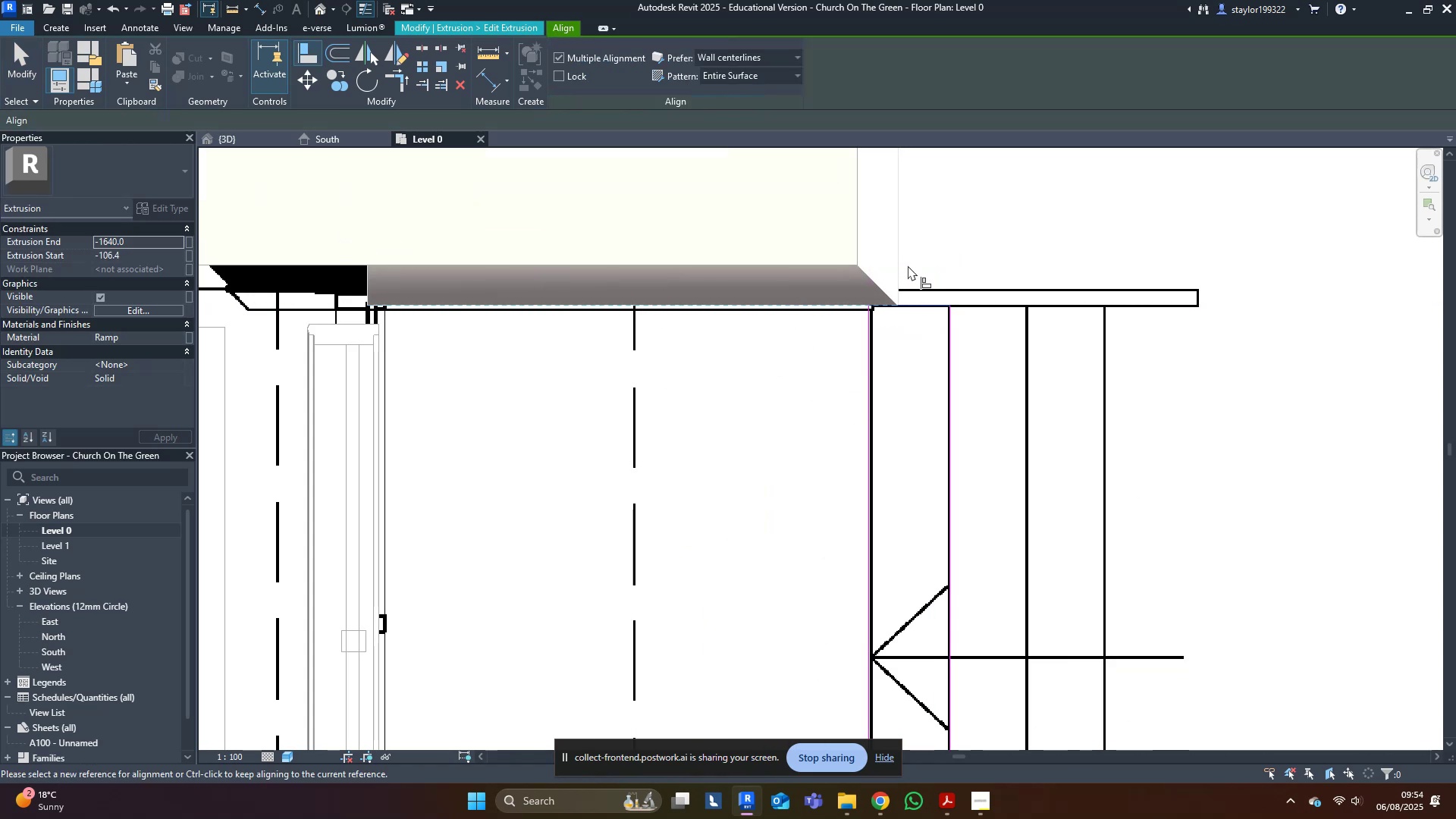 
key(Escape)
 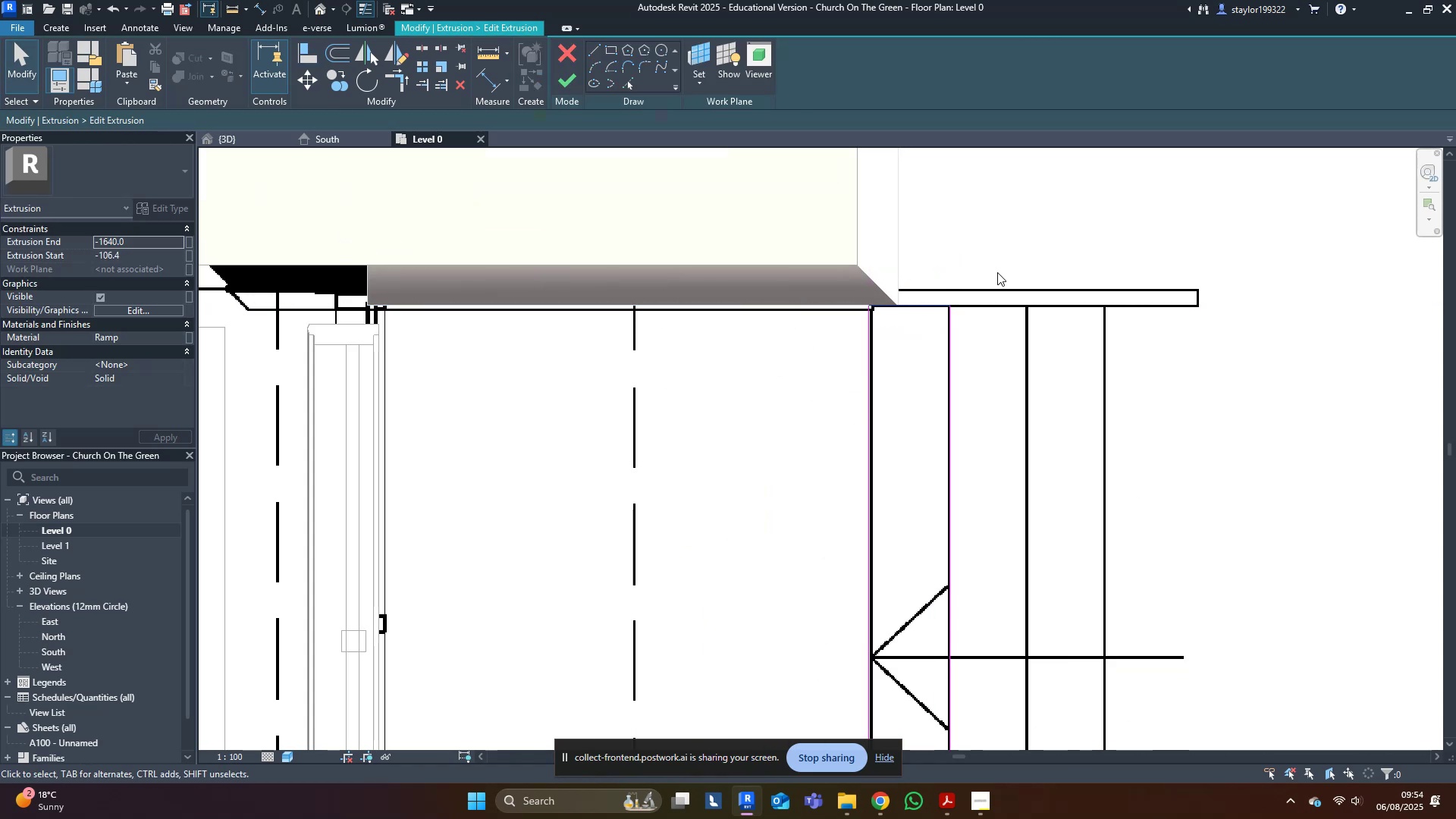 
key(Escape)
 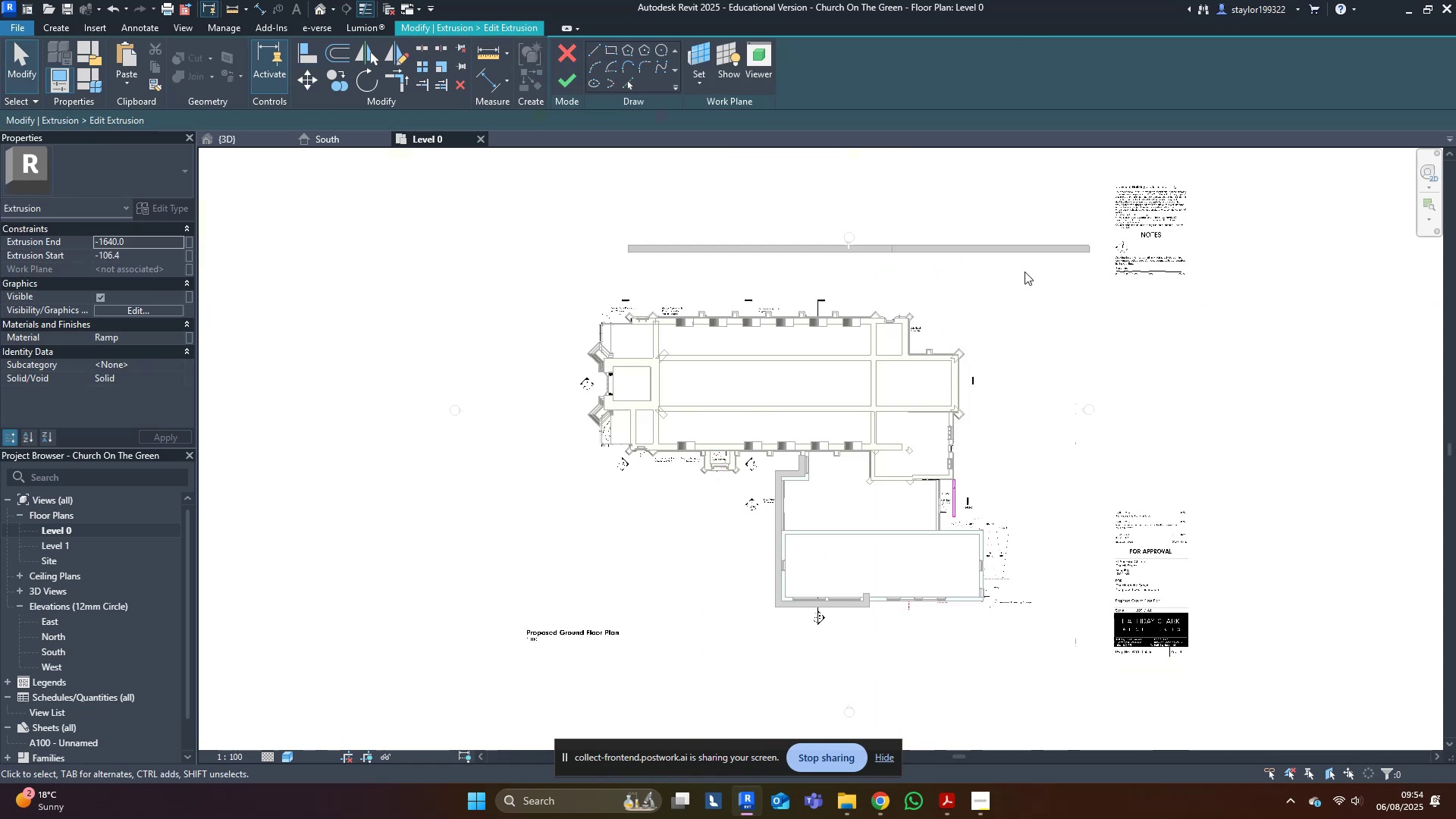 
double_click([1025, 271])
 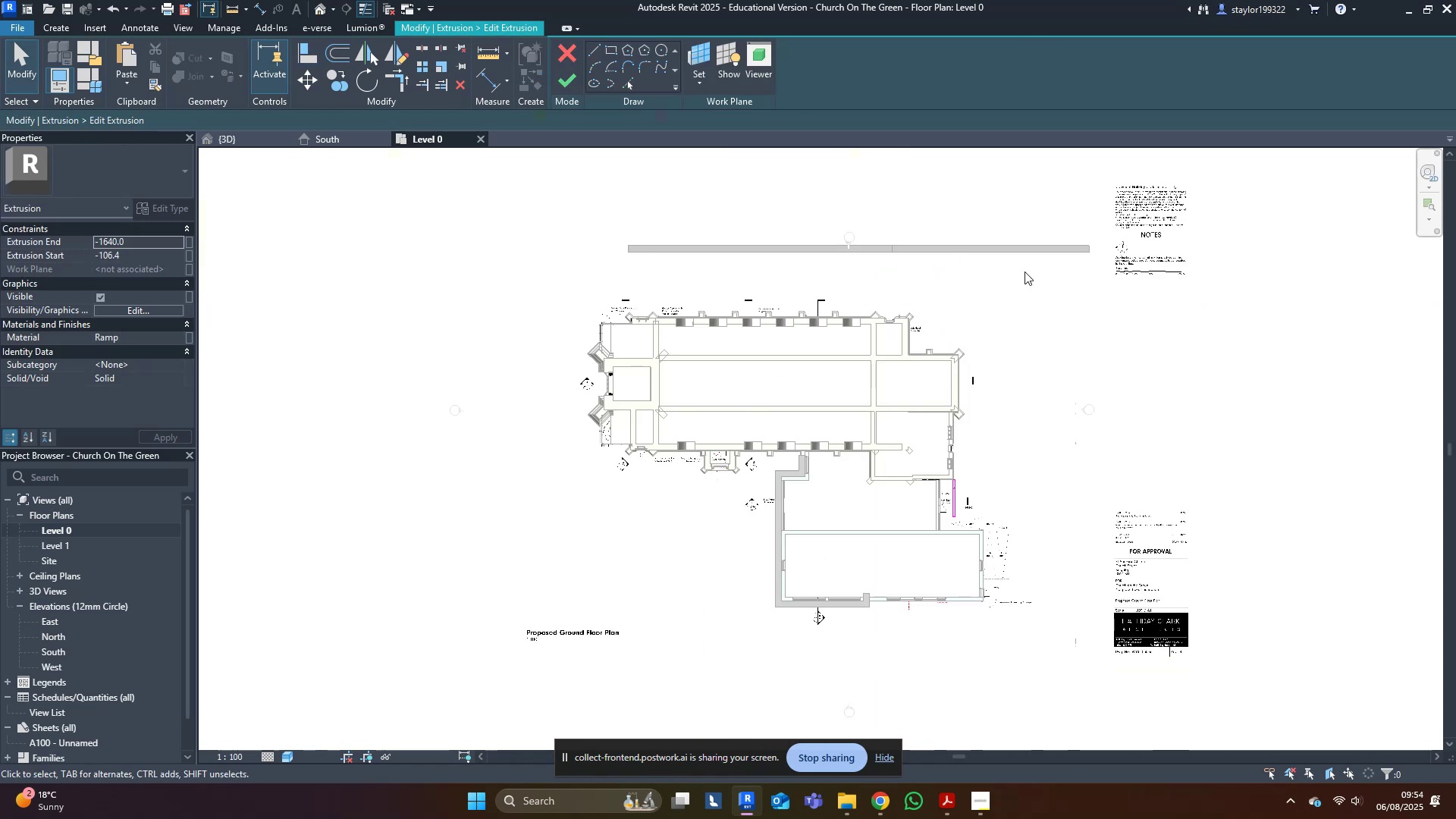 
type(md)
 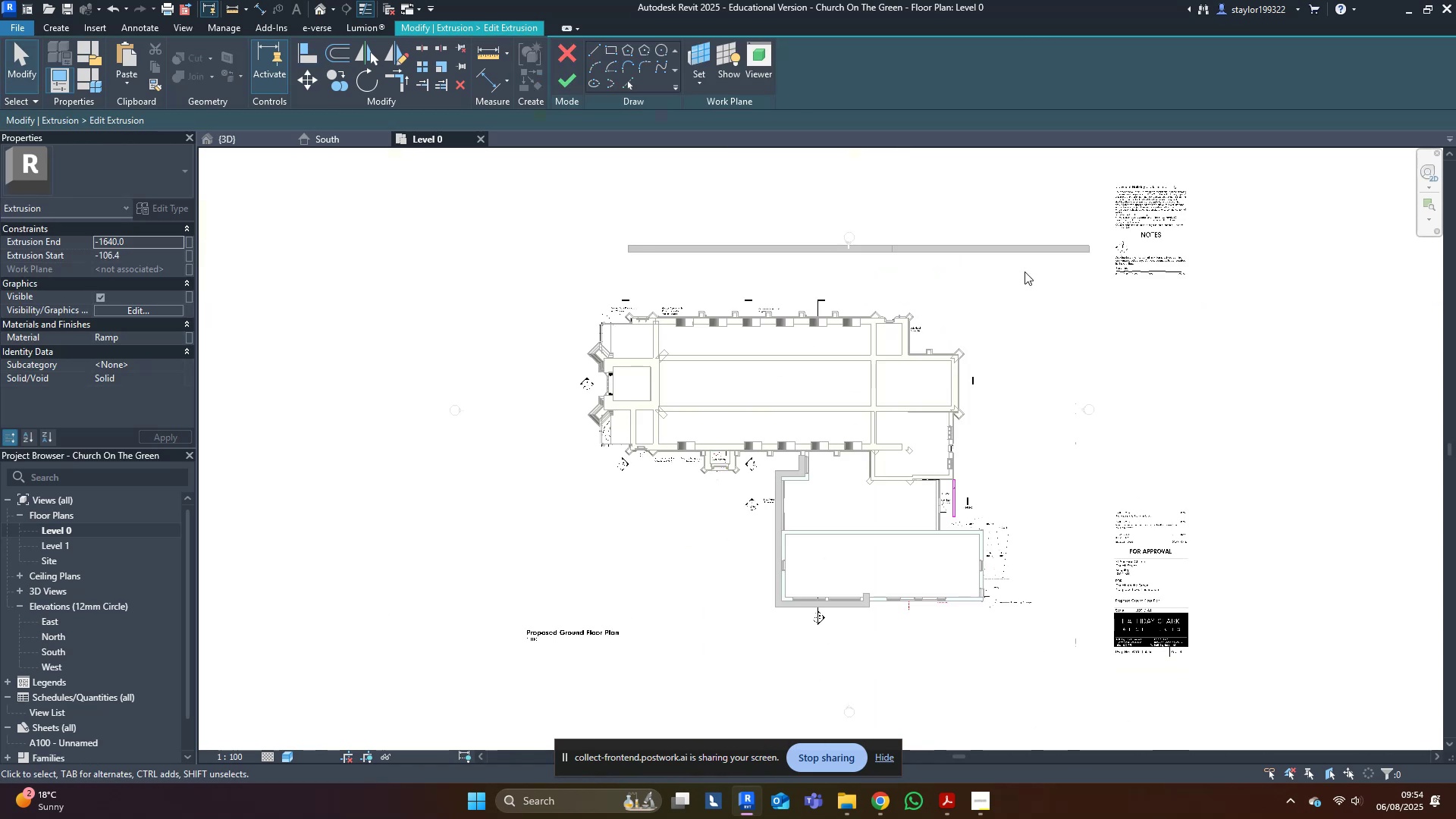 
left_click([1025, 271])
 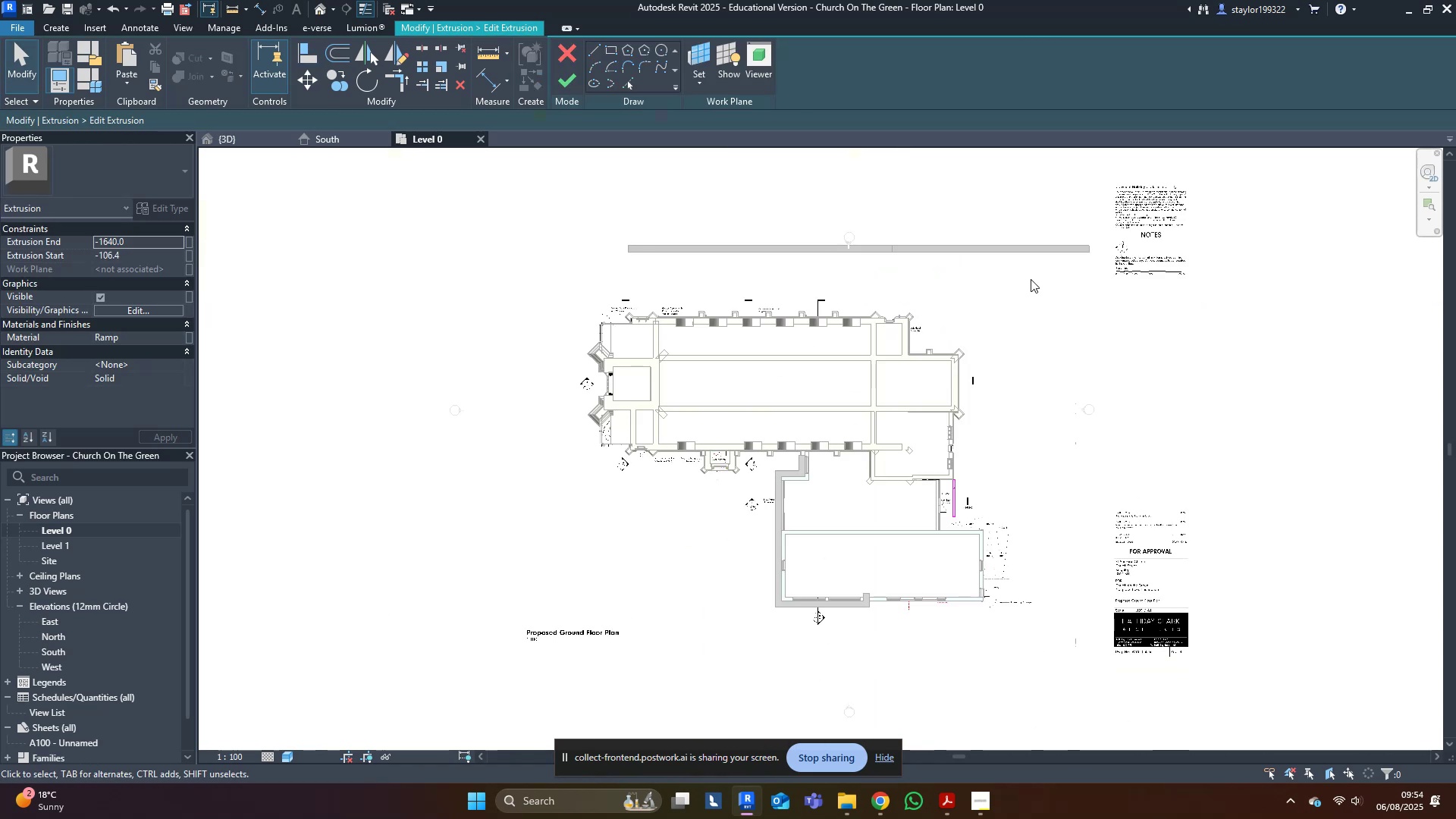 
key(NumLock)
 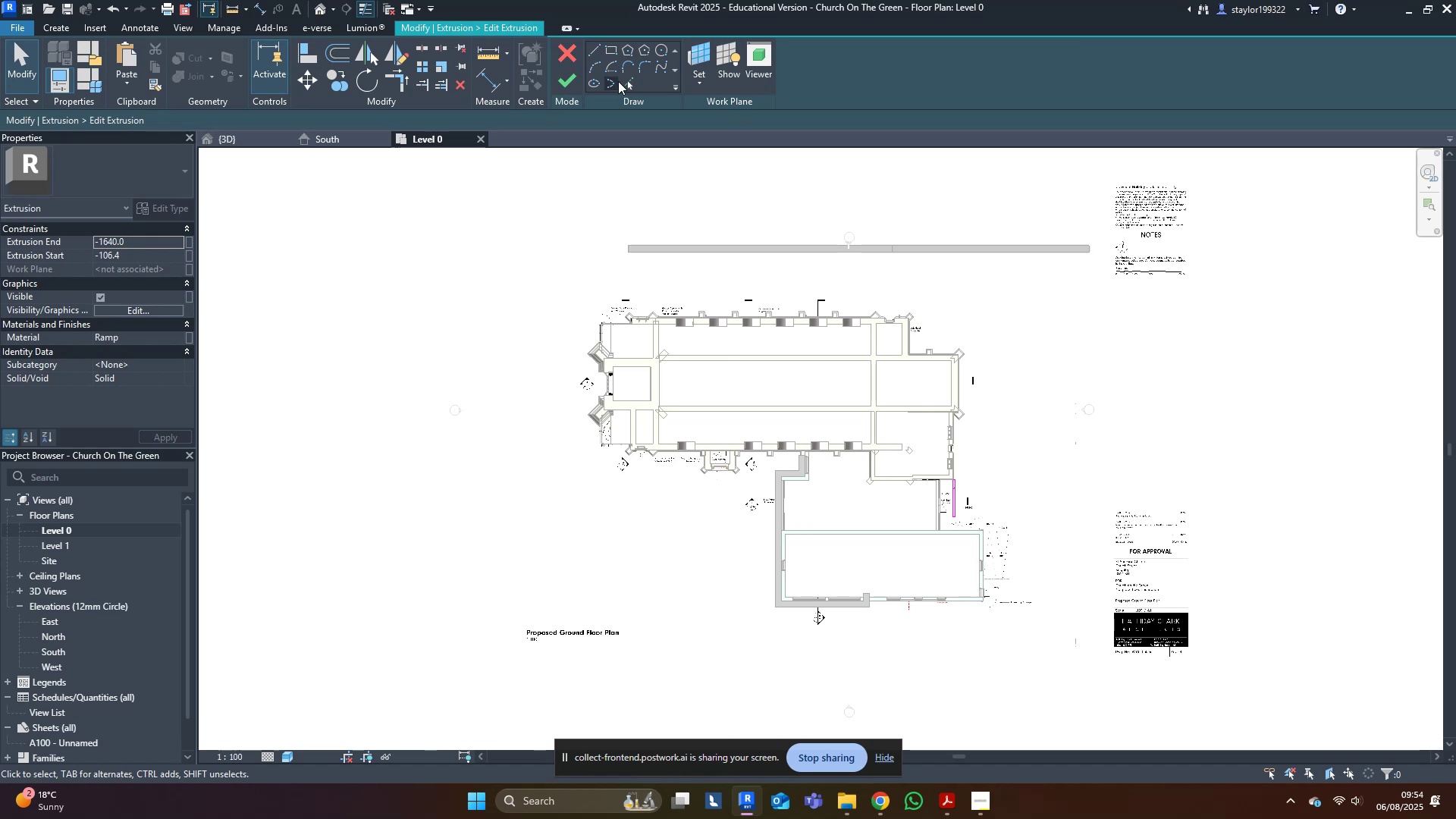 
left_click([560, 77])
 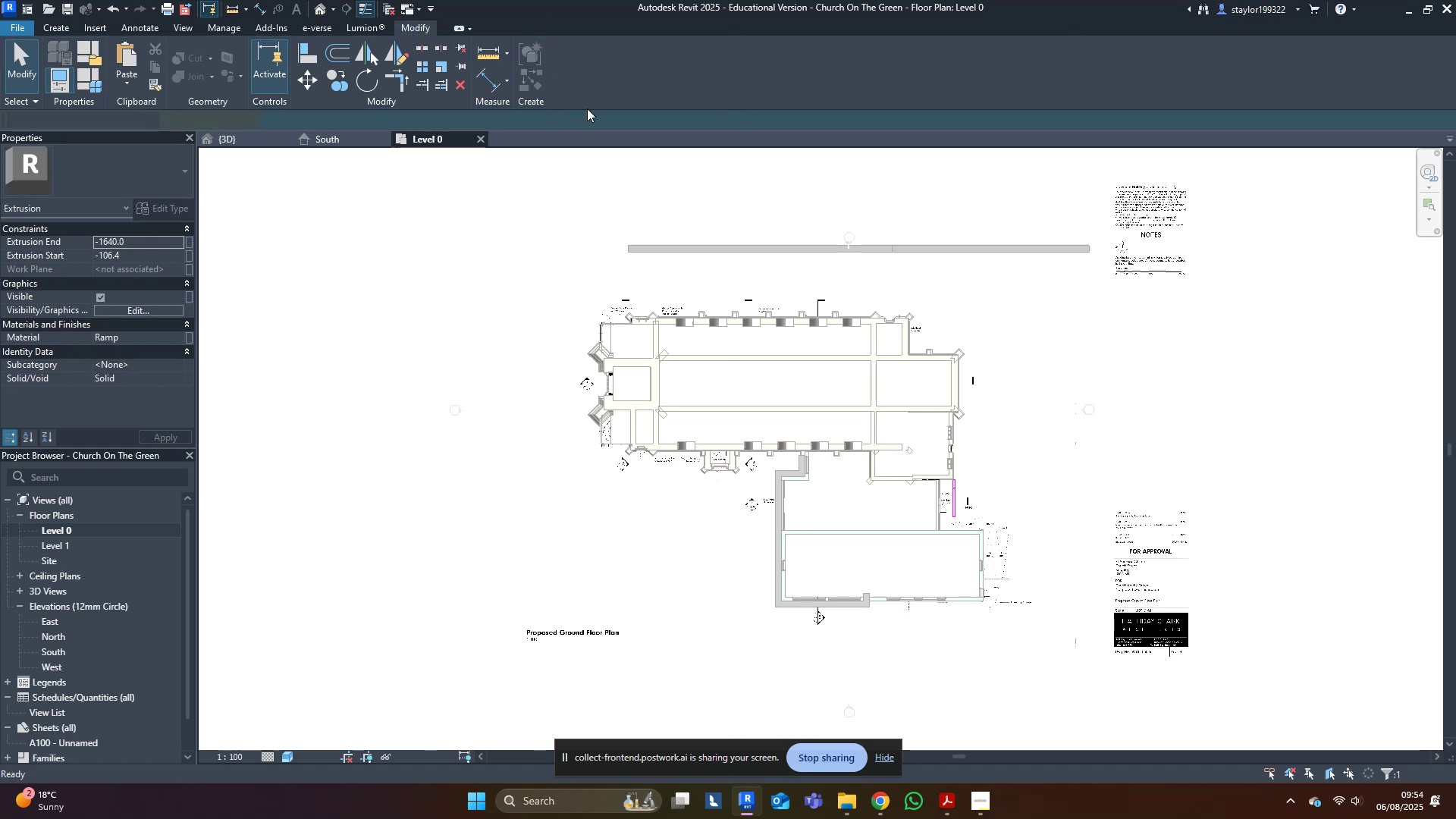 
scroll: coordinate [943, 421], scroll_direction: up, amount: 11.0
 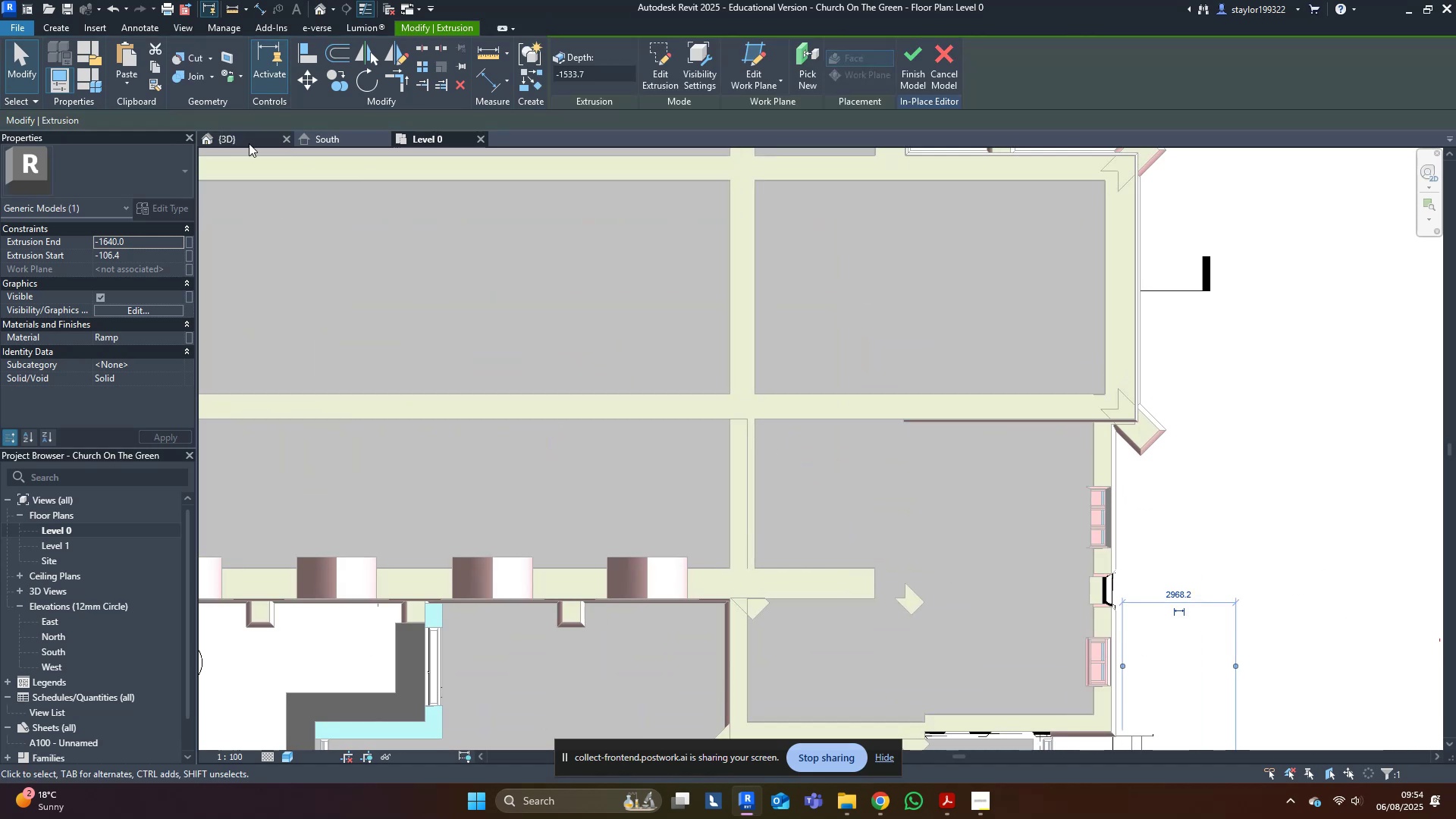 
left_click([240, 141])
 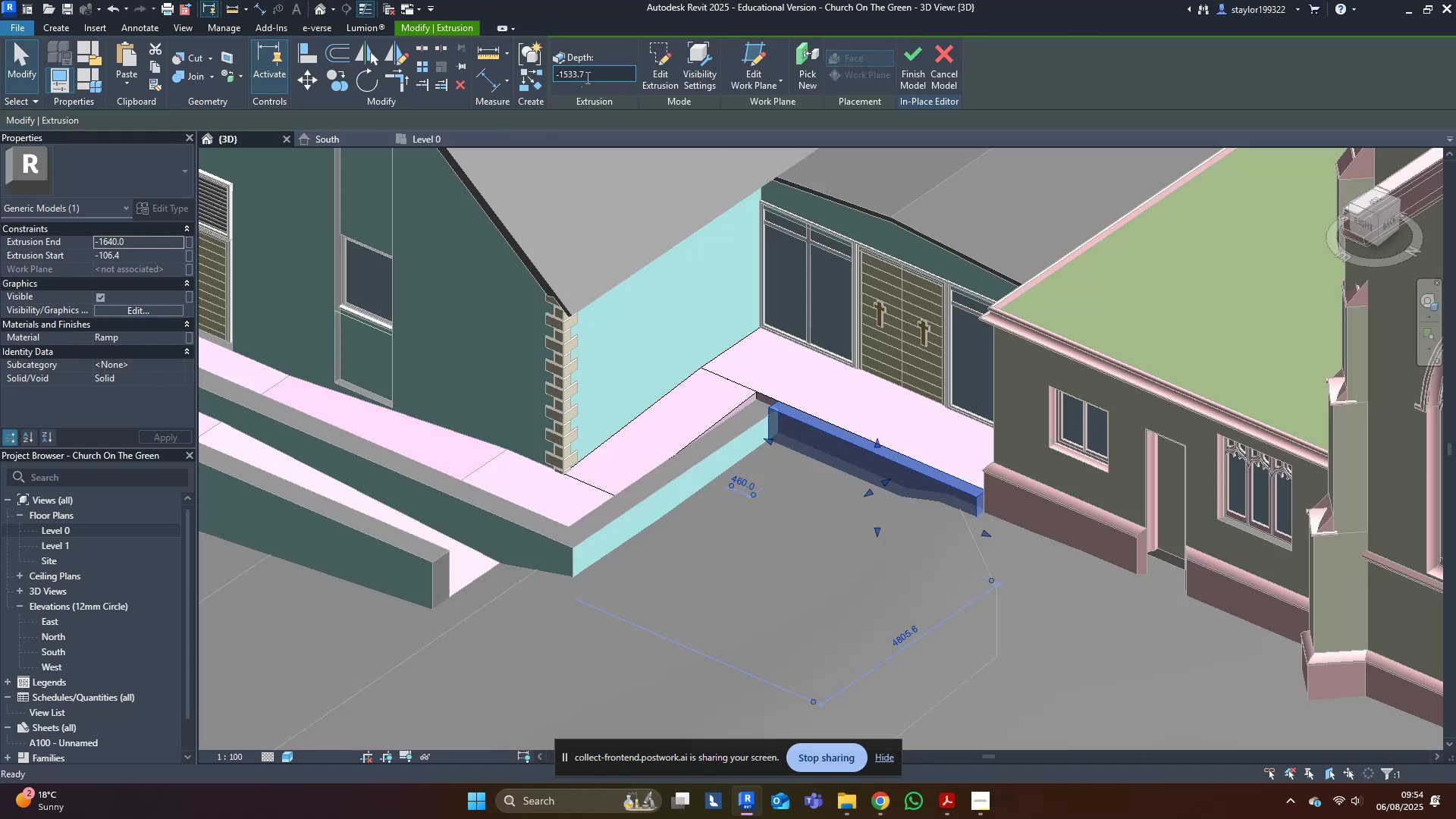 
left_click([591, 77])
 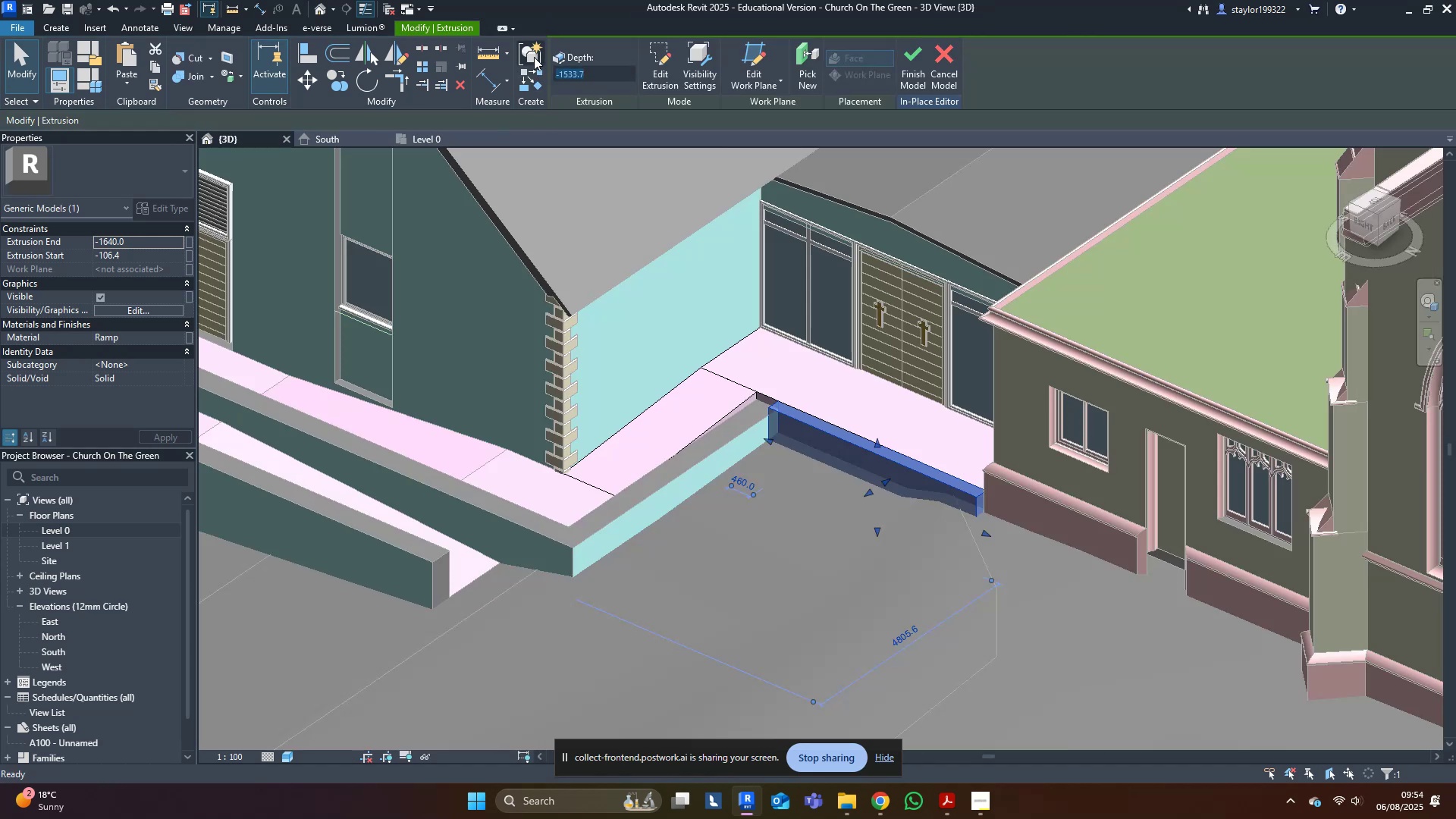 
type(250)
 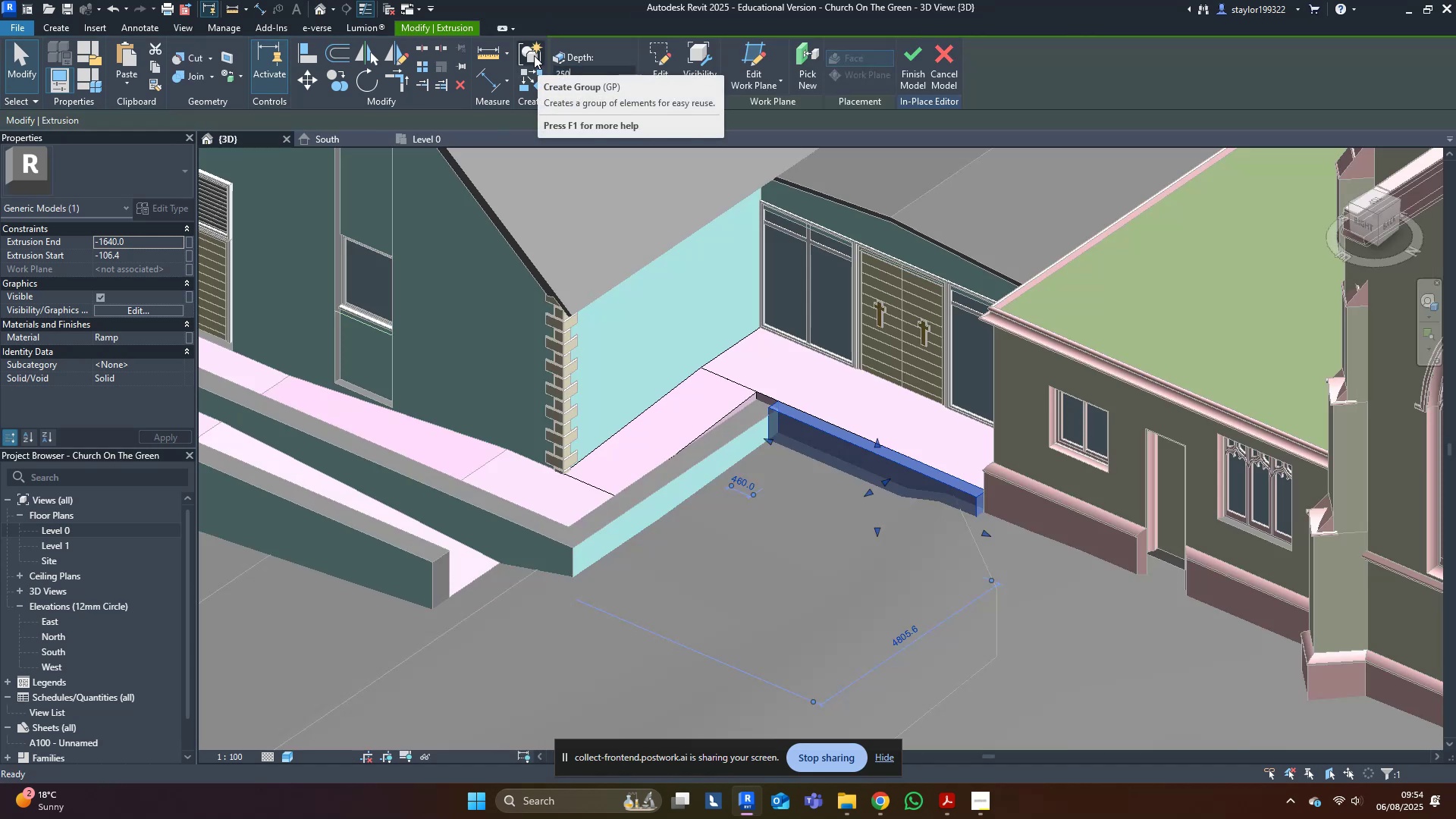 
key(Enter)
 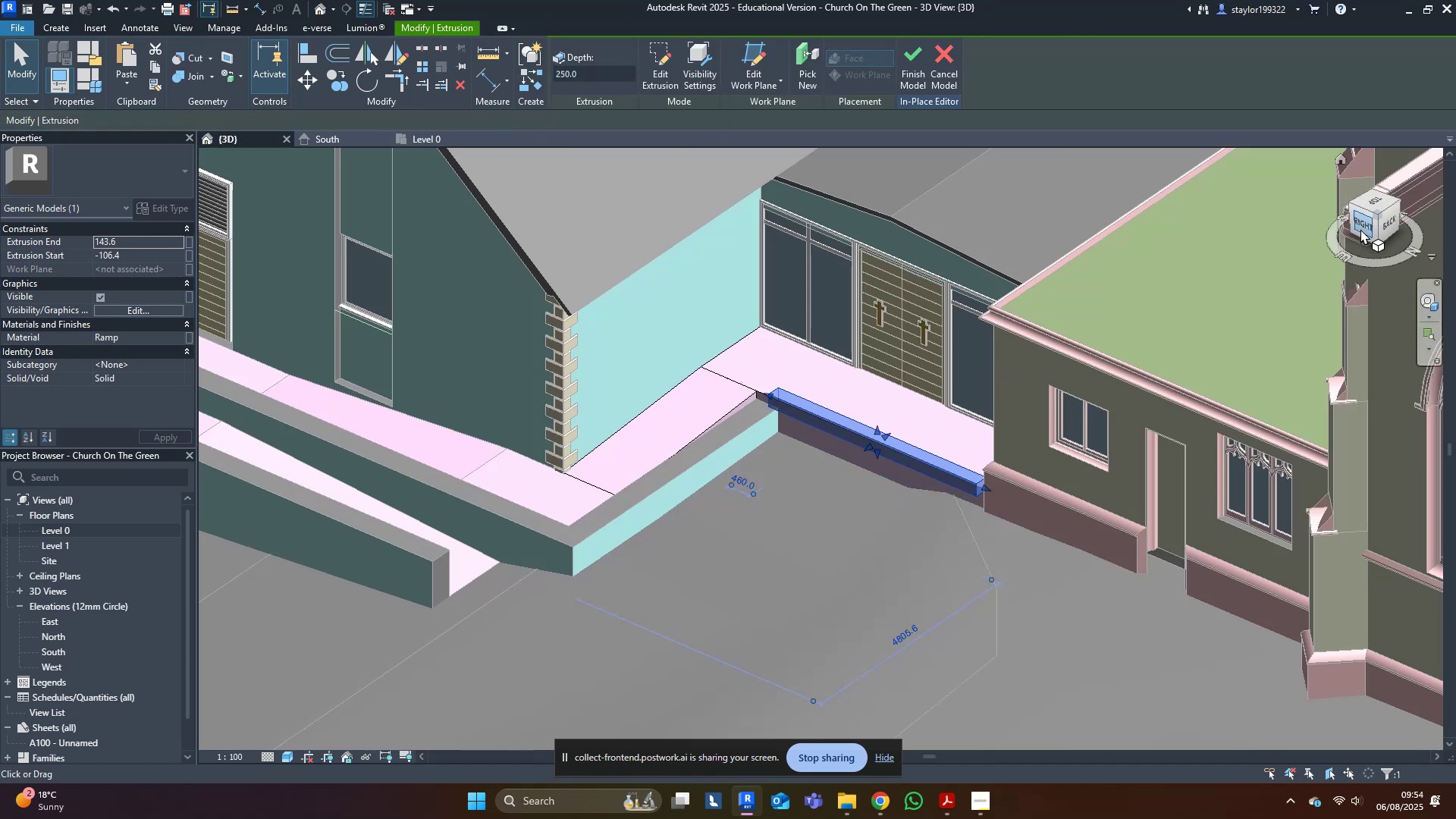 
left_click([1364, 226])
 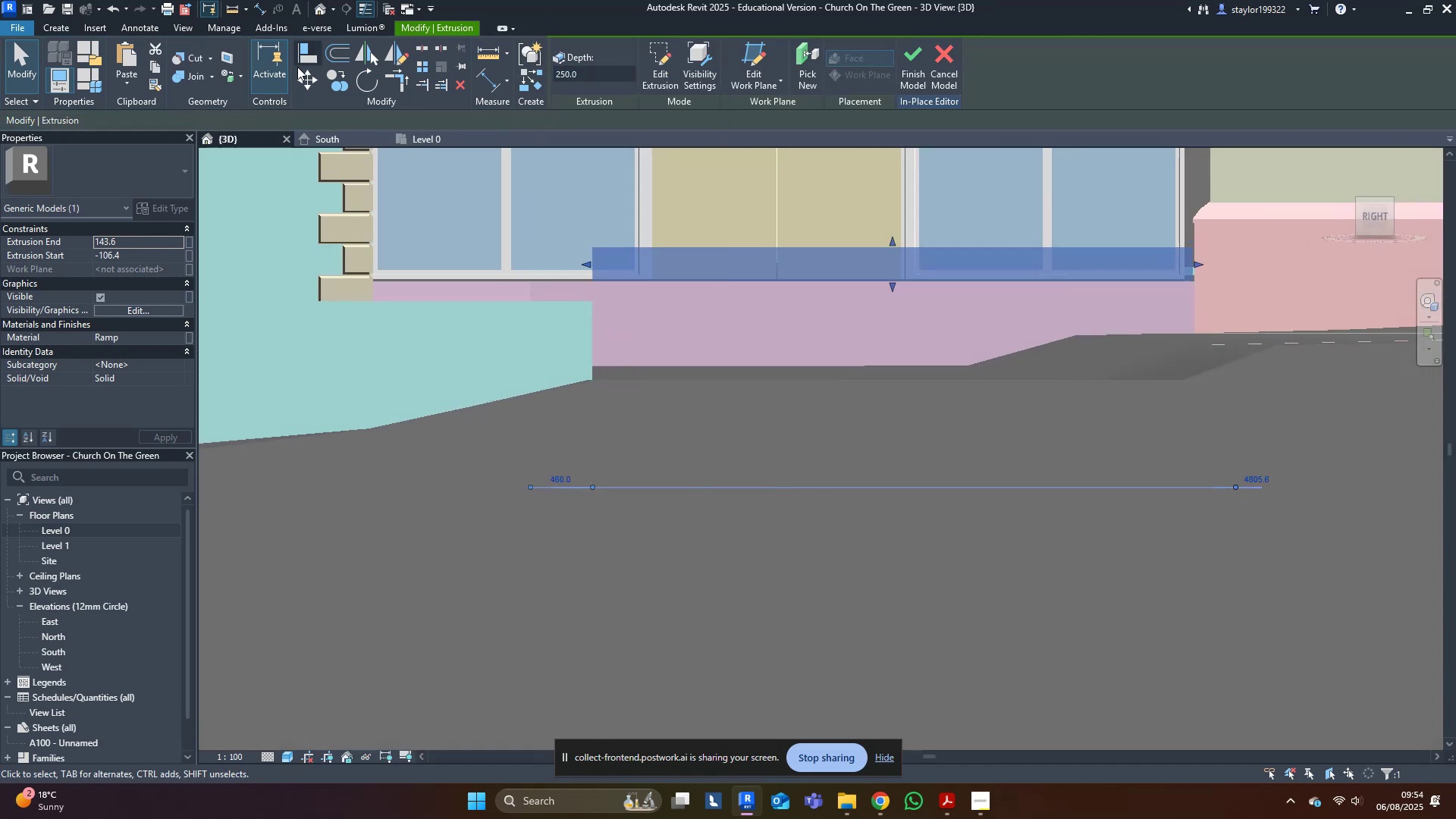 
left_click([312, 80])
 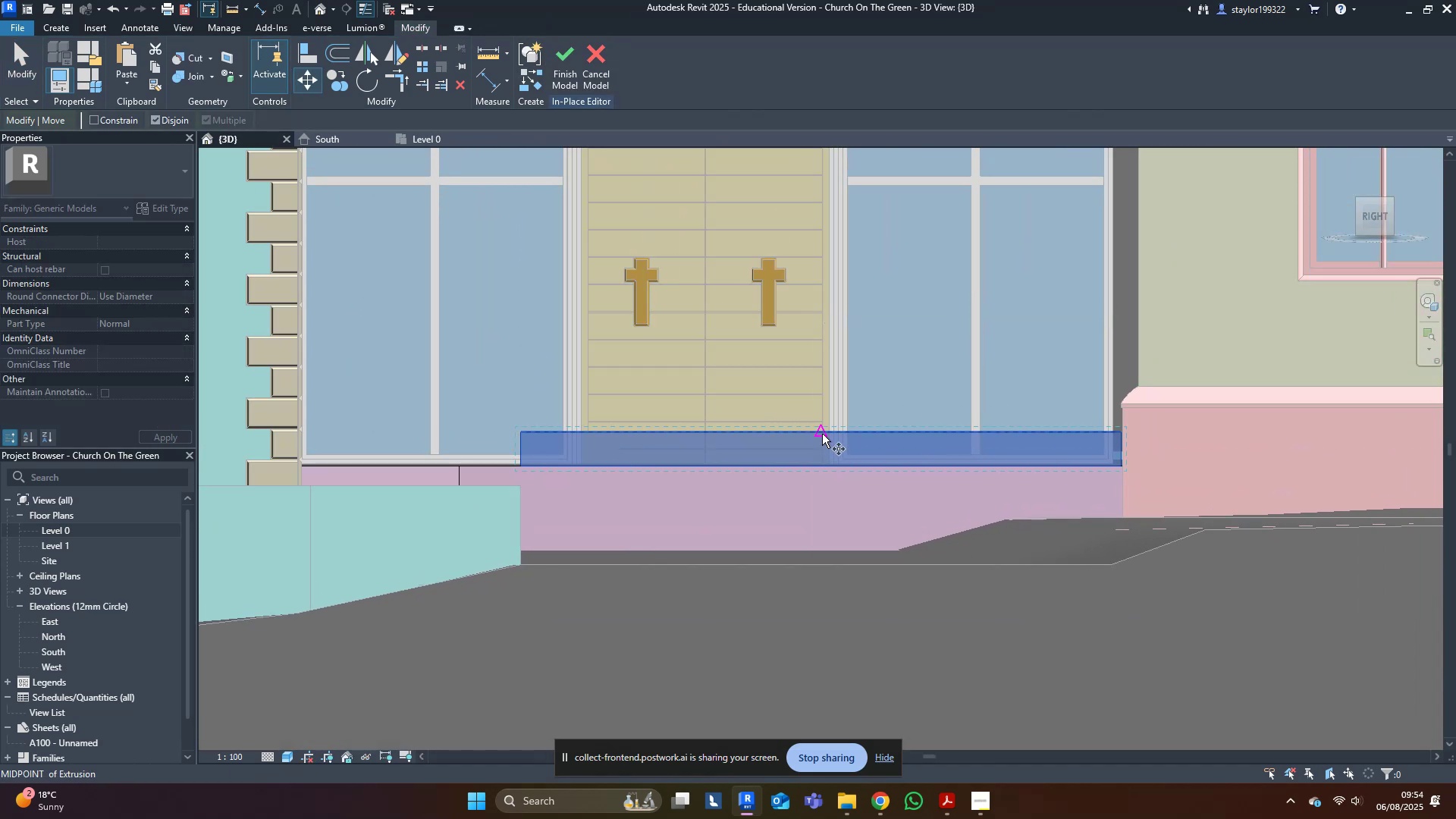 
left_click([820, 431])
 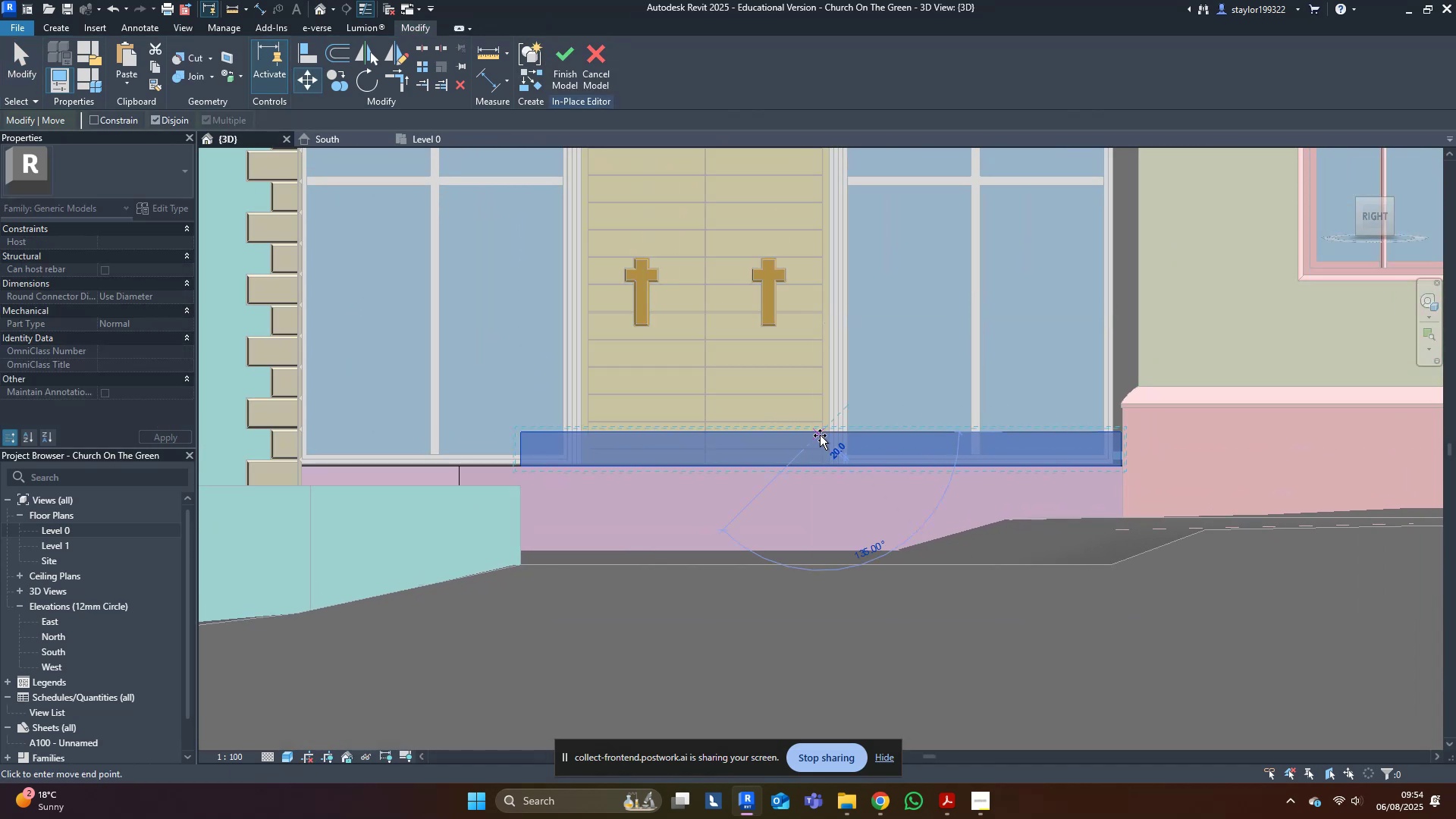 
hold_key(key=ShiftLeft, duration=1.05)
left_click([819, 465])
 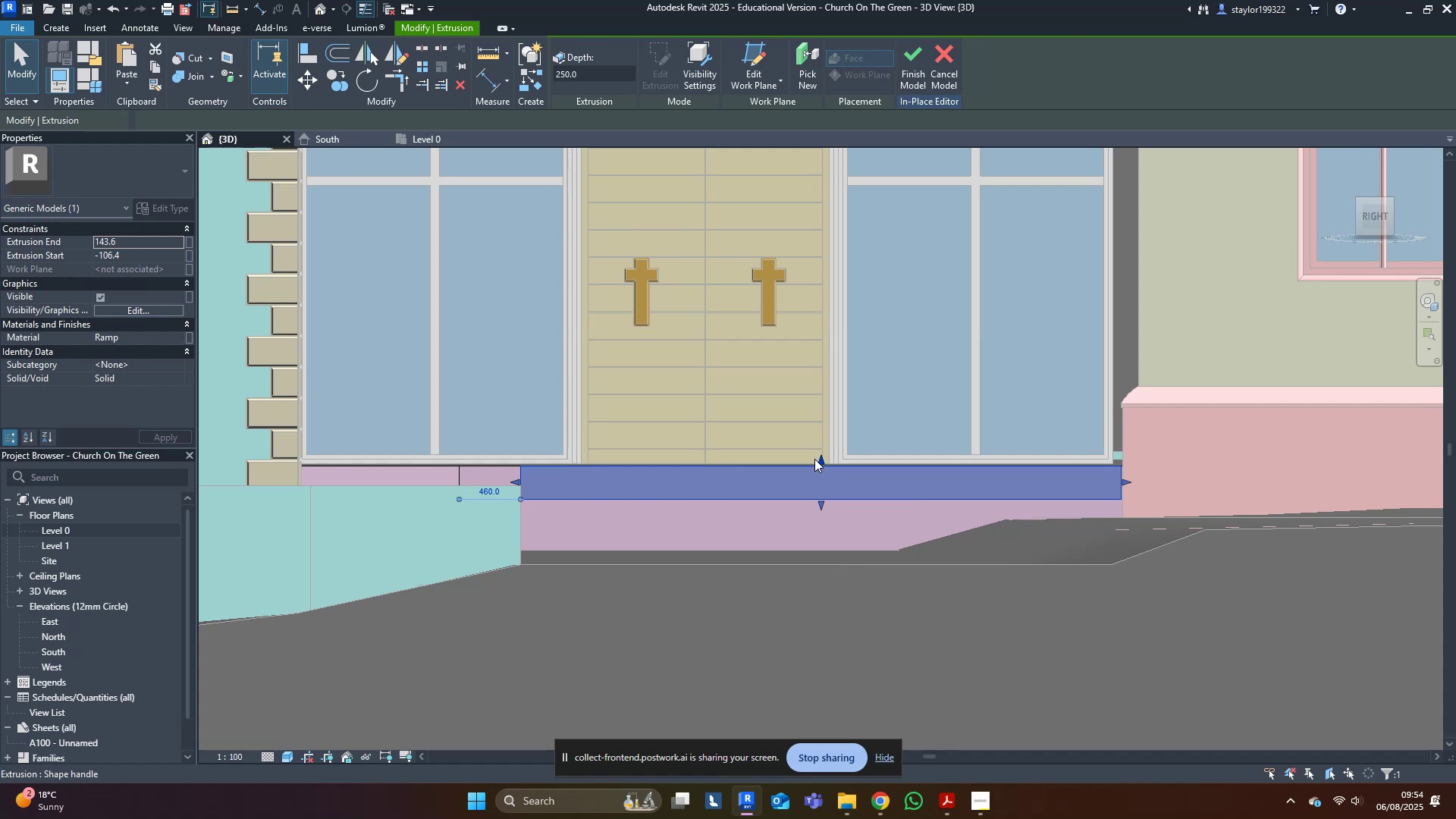 
type(mv)
 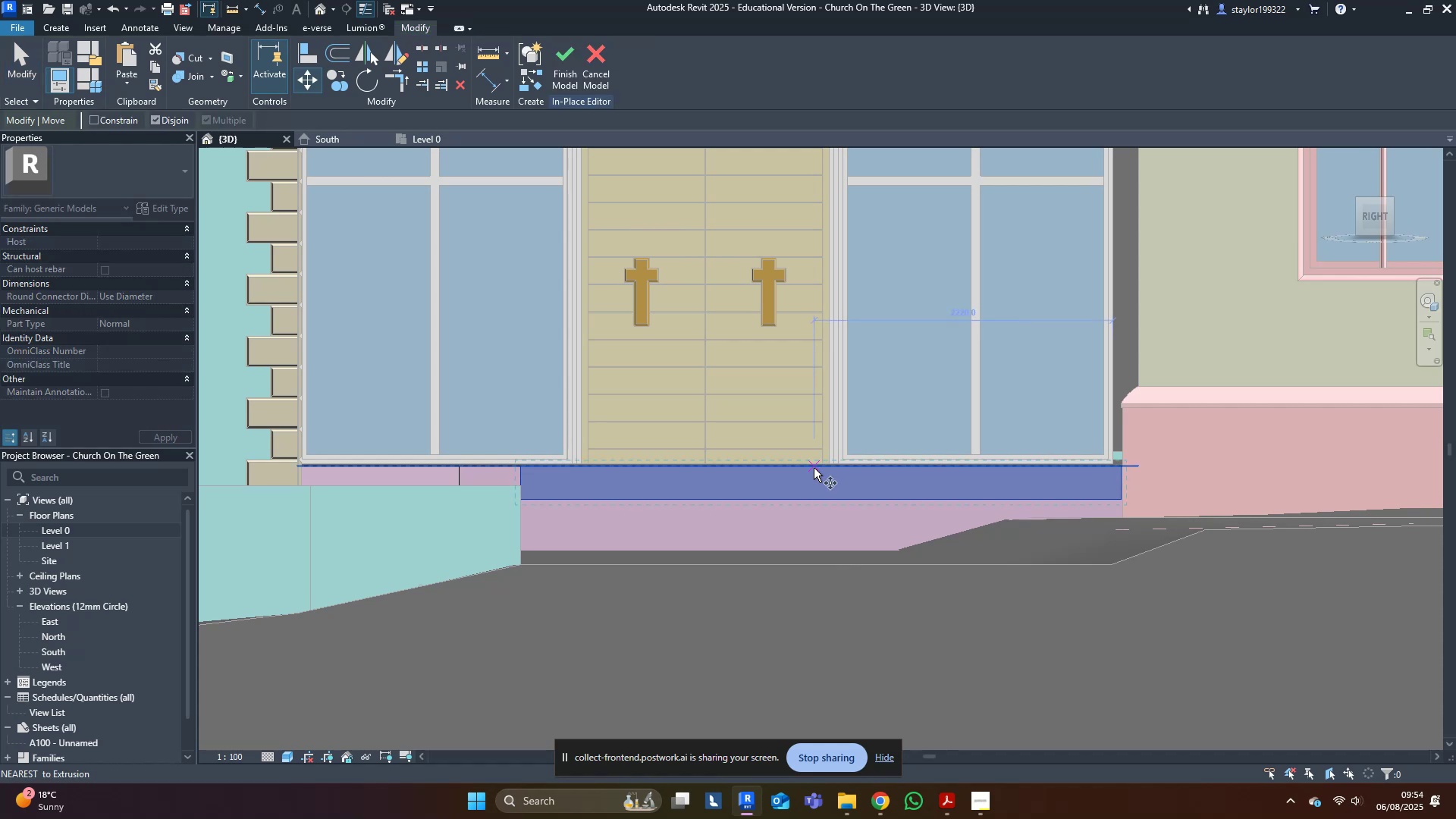 
left_click([814, 468])
 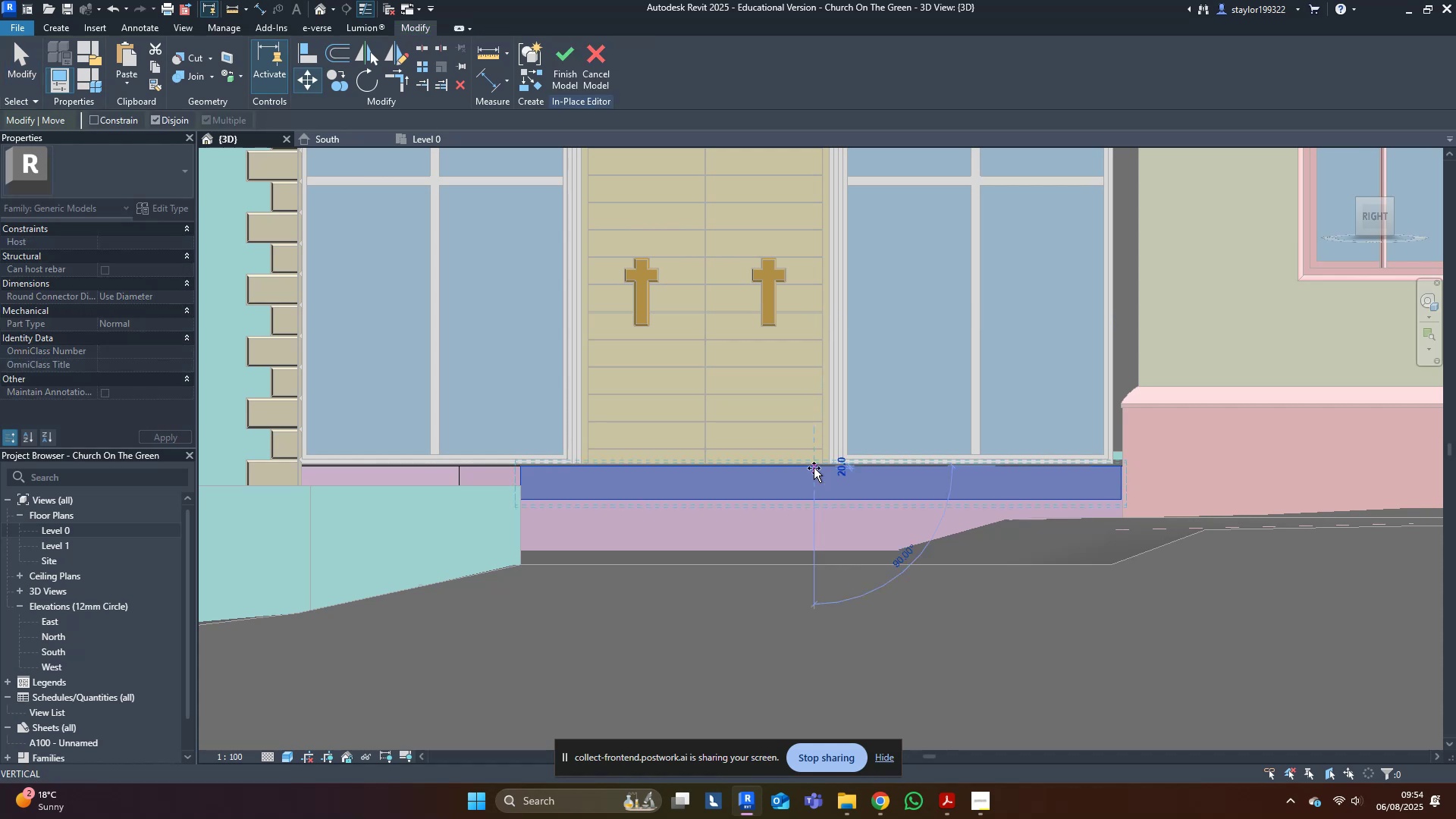 
hold_key(key=ShiftLeft, duration=1.48)
left_click([813, 497])
 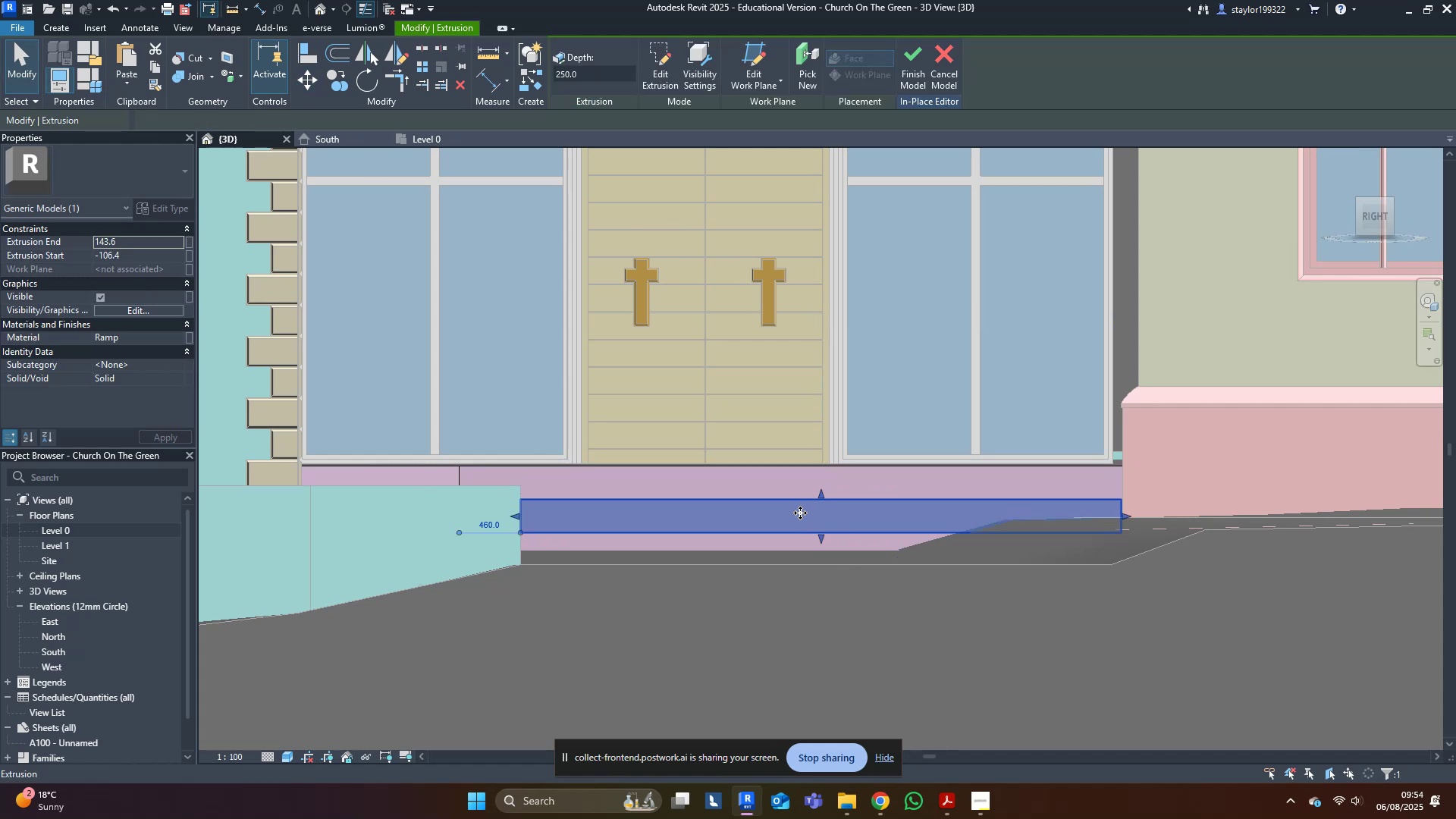 
type(mv)
 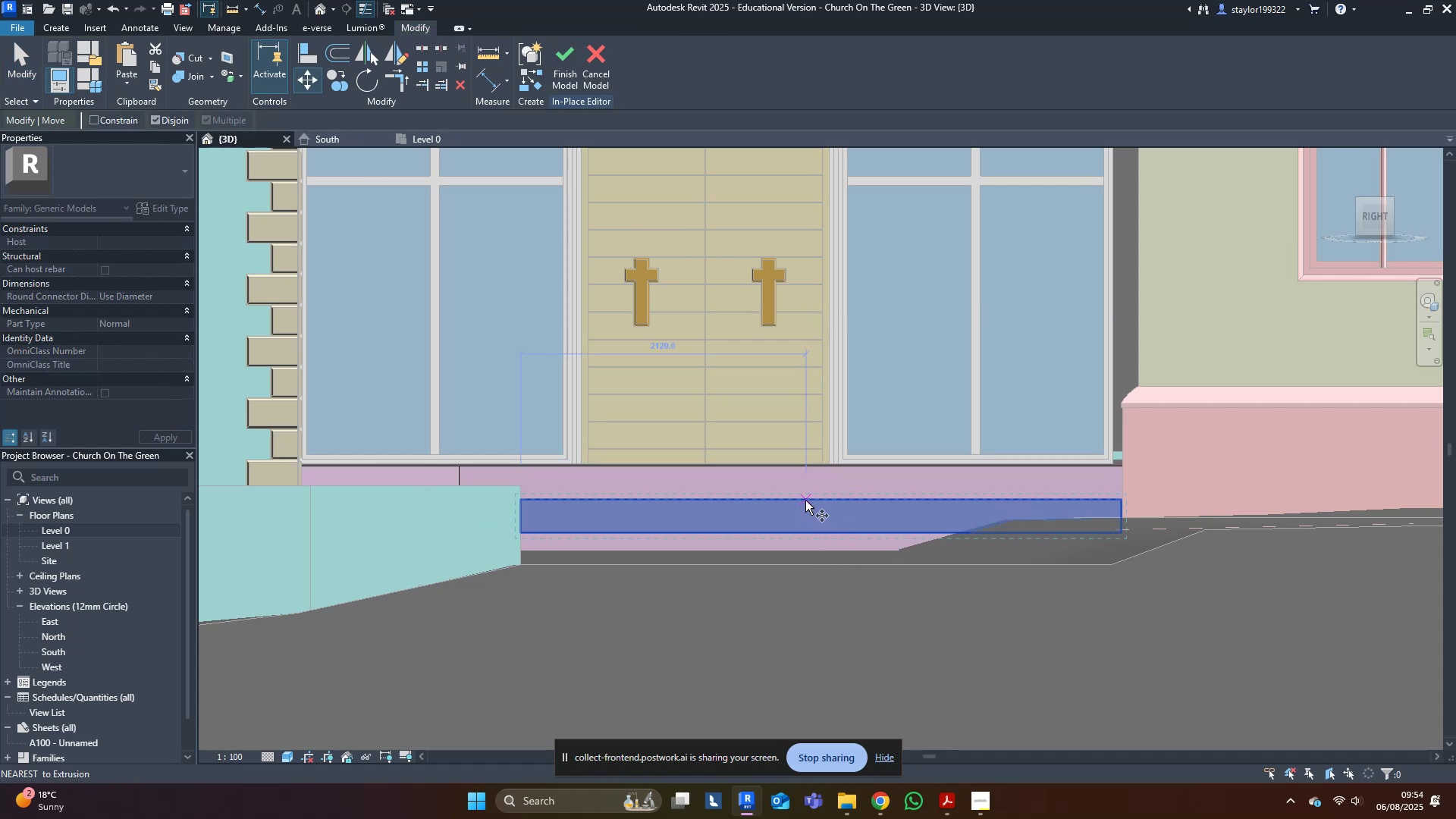 
left_click([805, 500])
 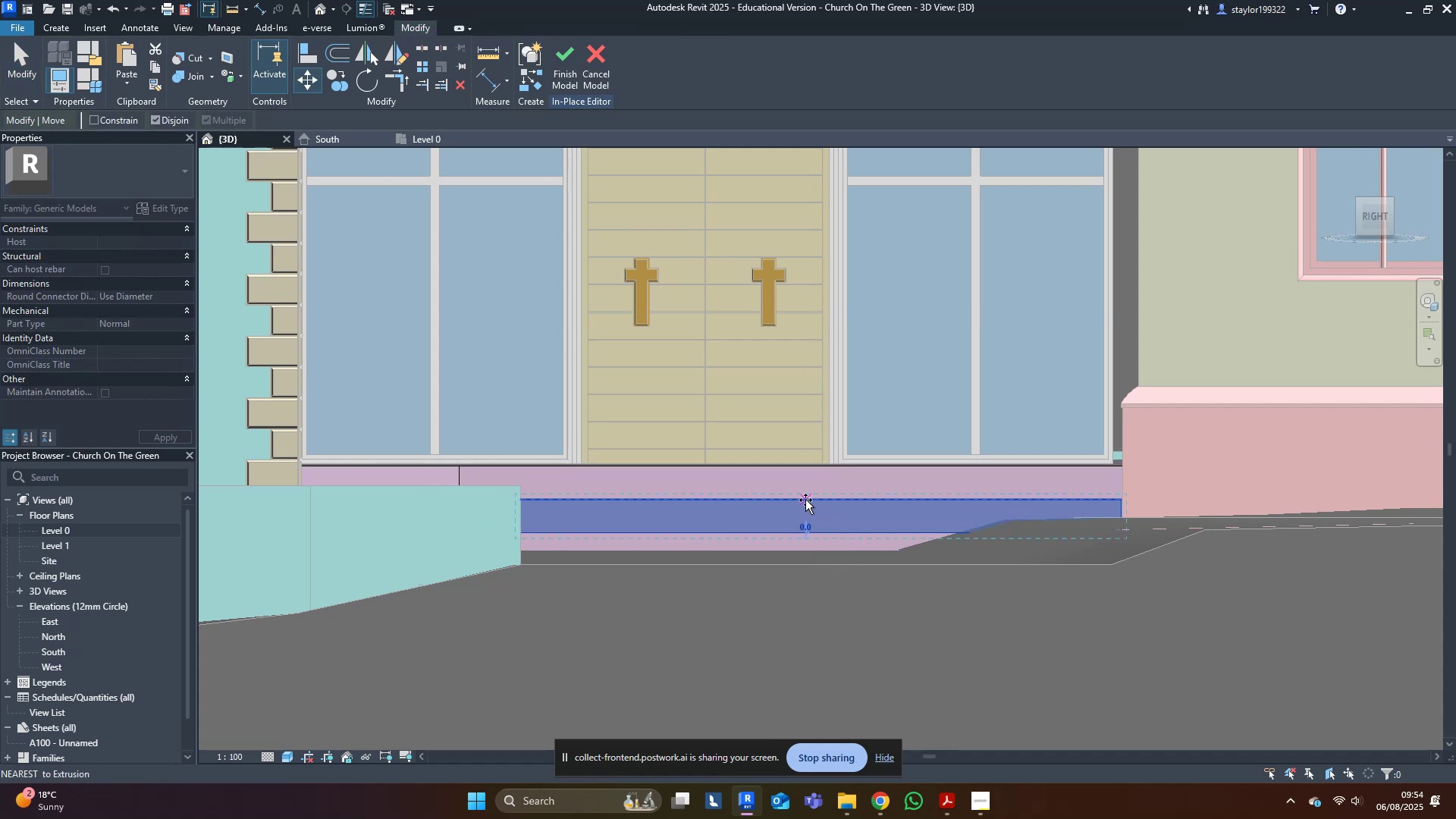 
hold_key(key=ShiftLeft, duration=0.99)
left_click([803, 532])
 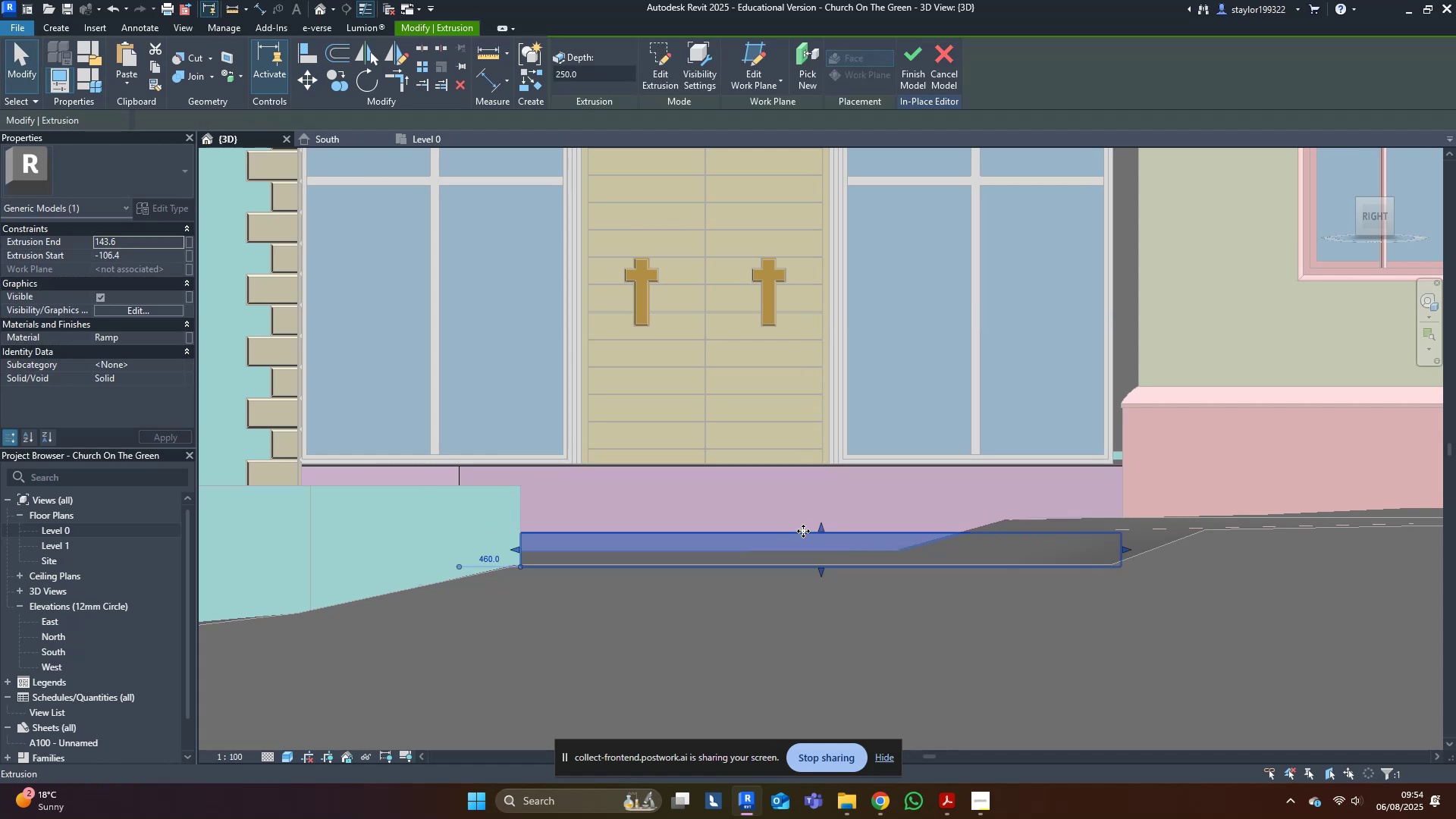 
key(Escape)
 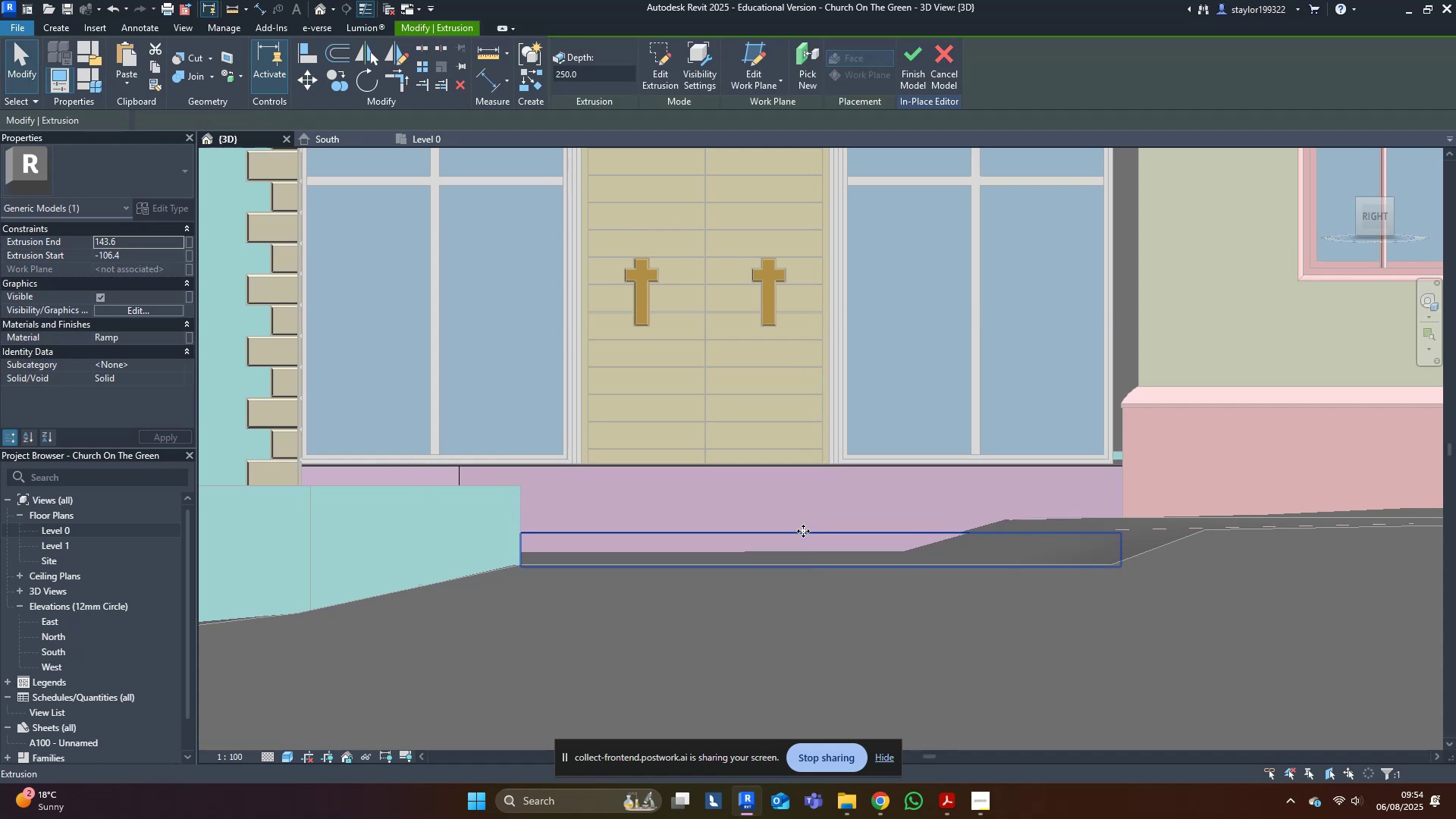 
scroll: coordinate [803, 531], scroll_direction: down, amount: 4.0
 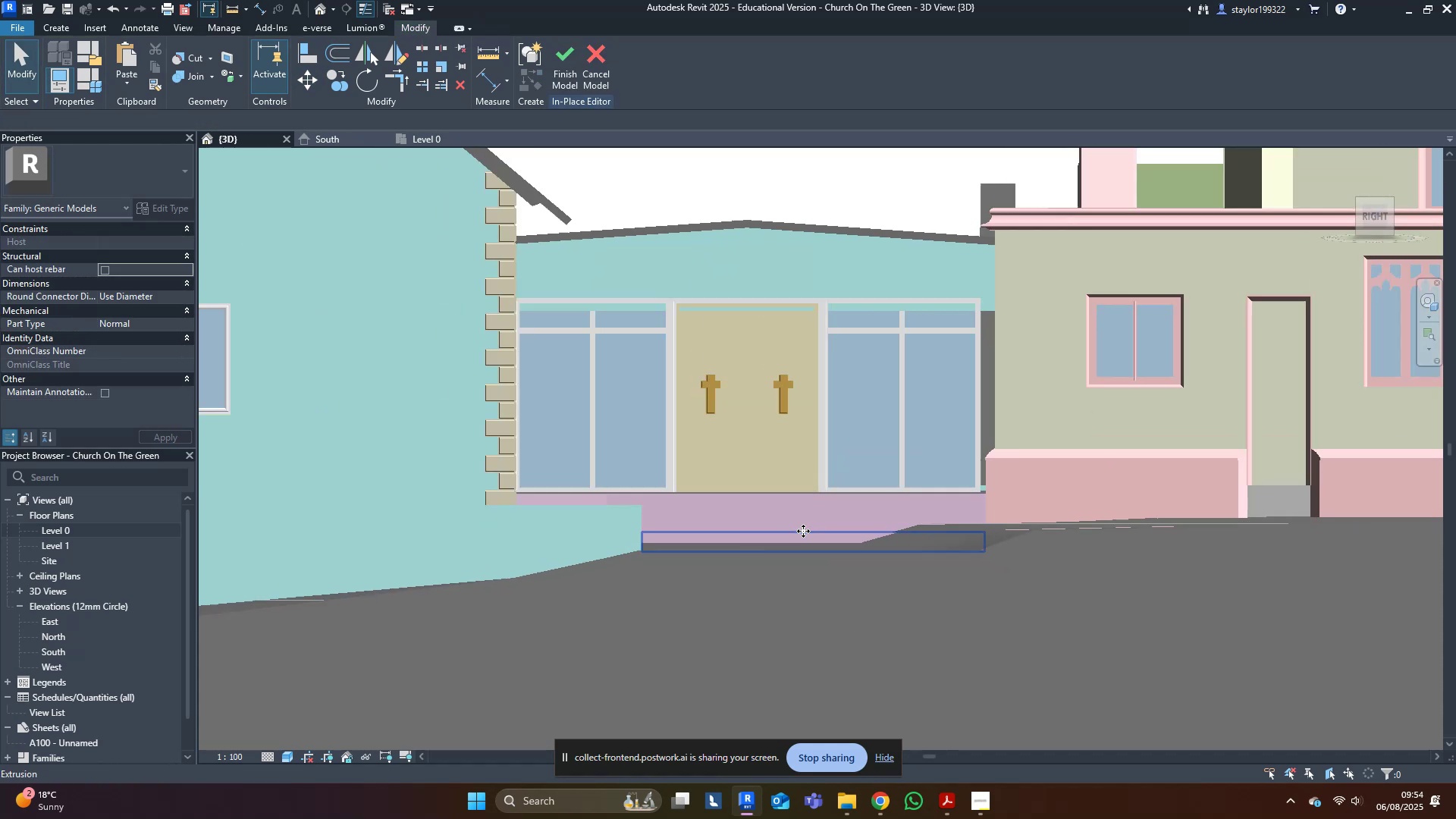 
hold_key(key=ShiftLeft, duration=0.47)
 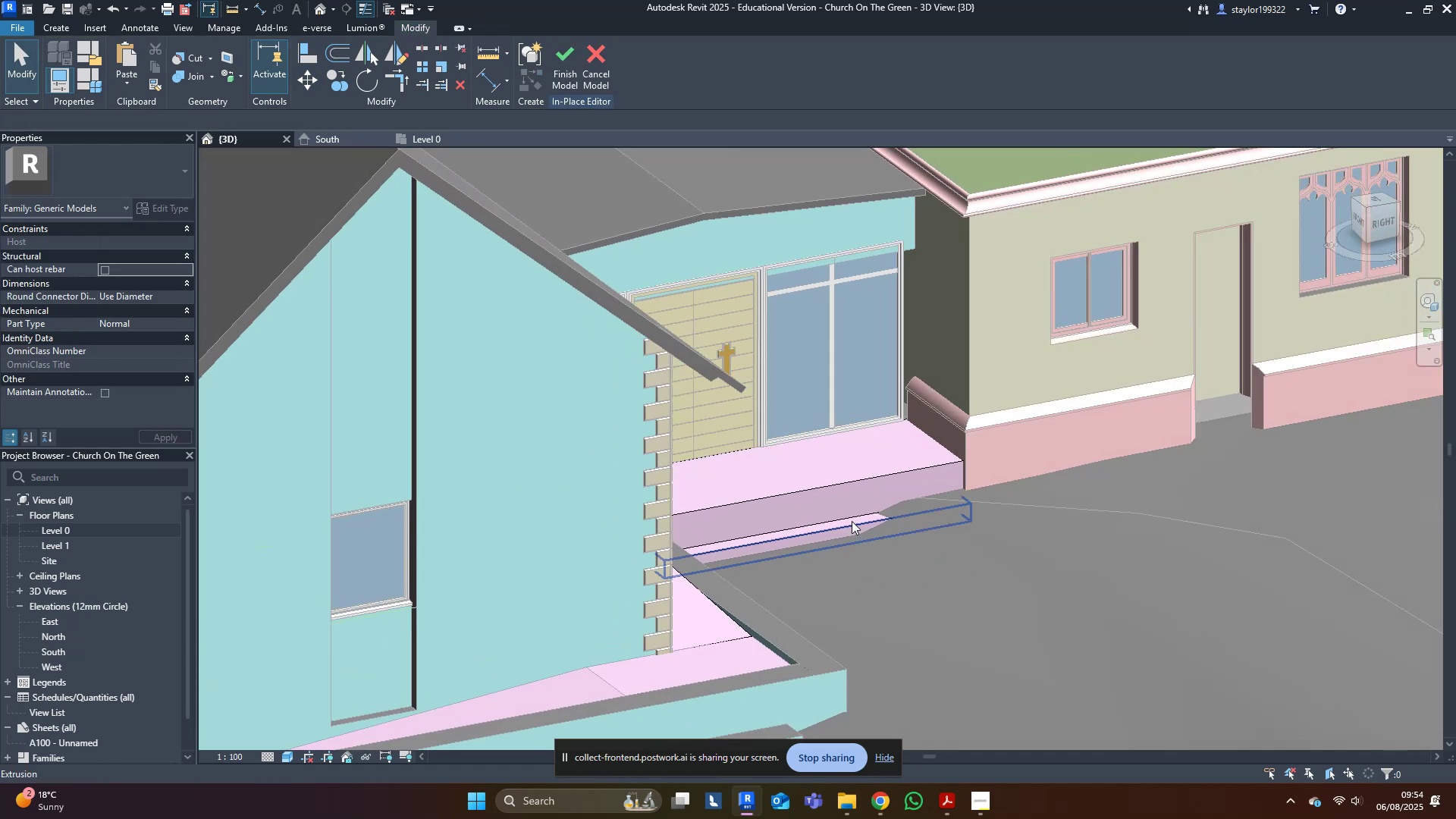 
left_click([852, 521])
 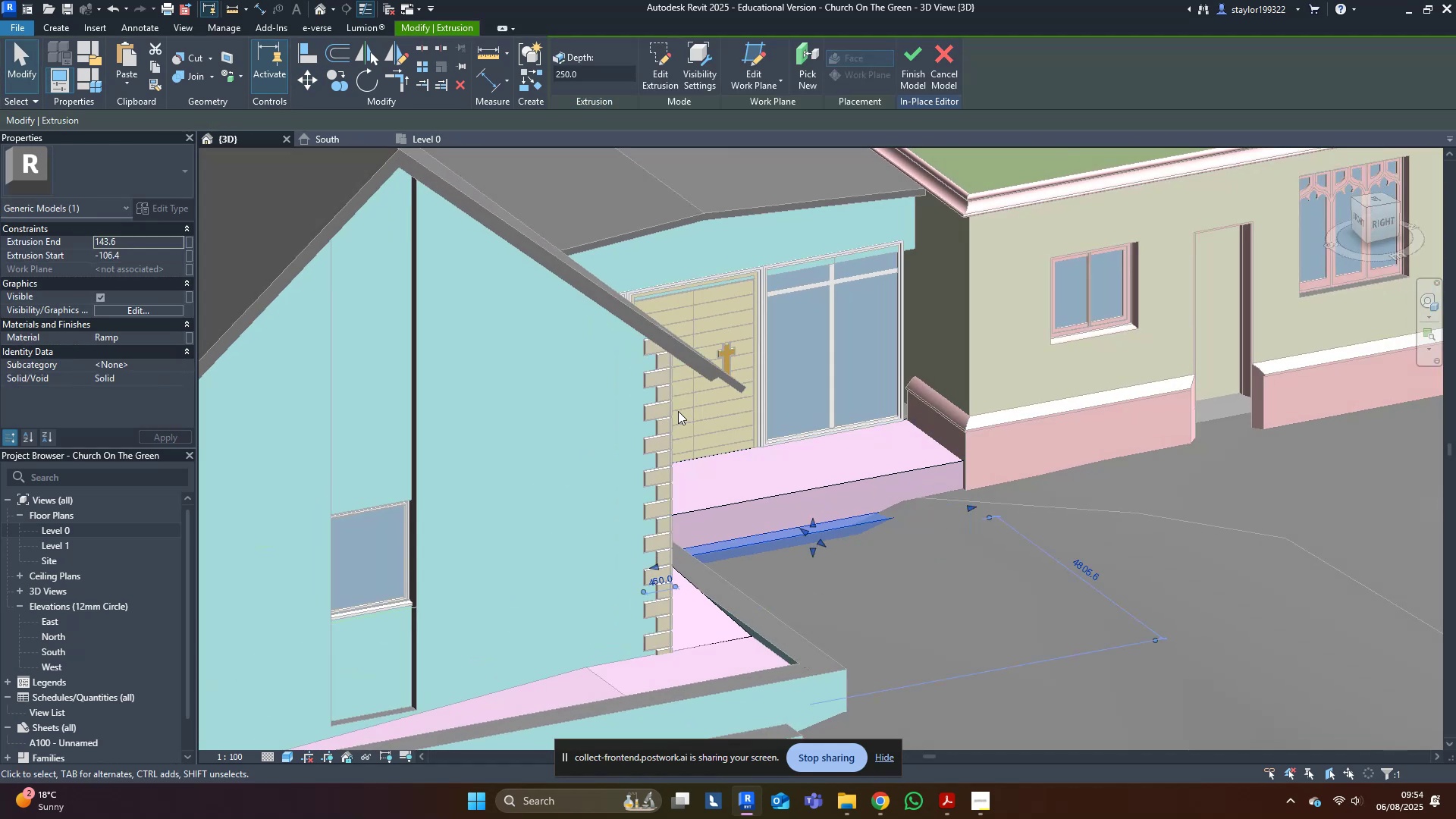 
type(wfsd)
 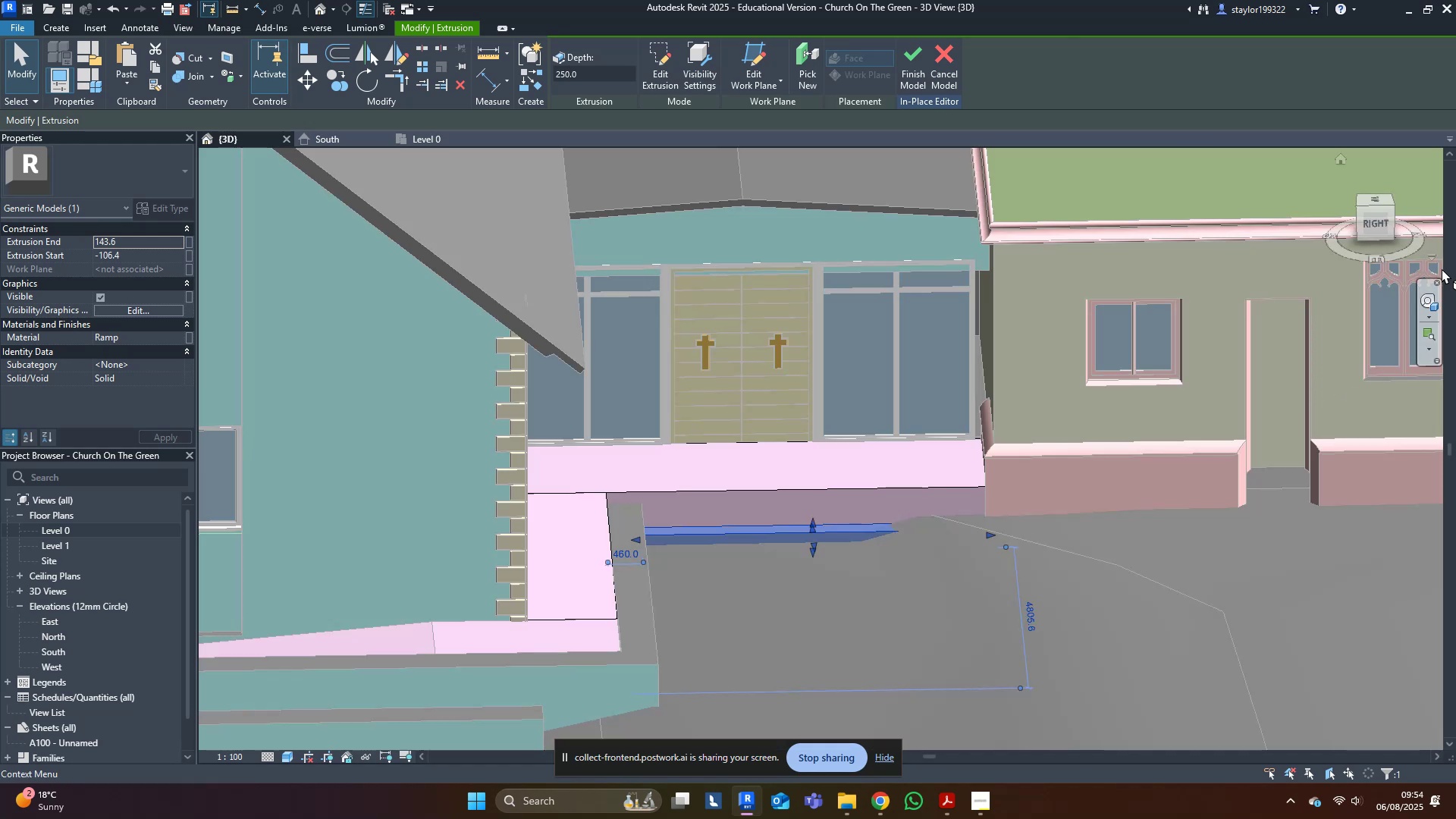 
left_click([1380, 216])
 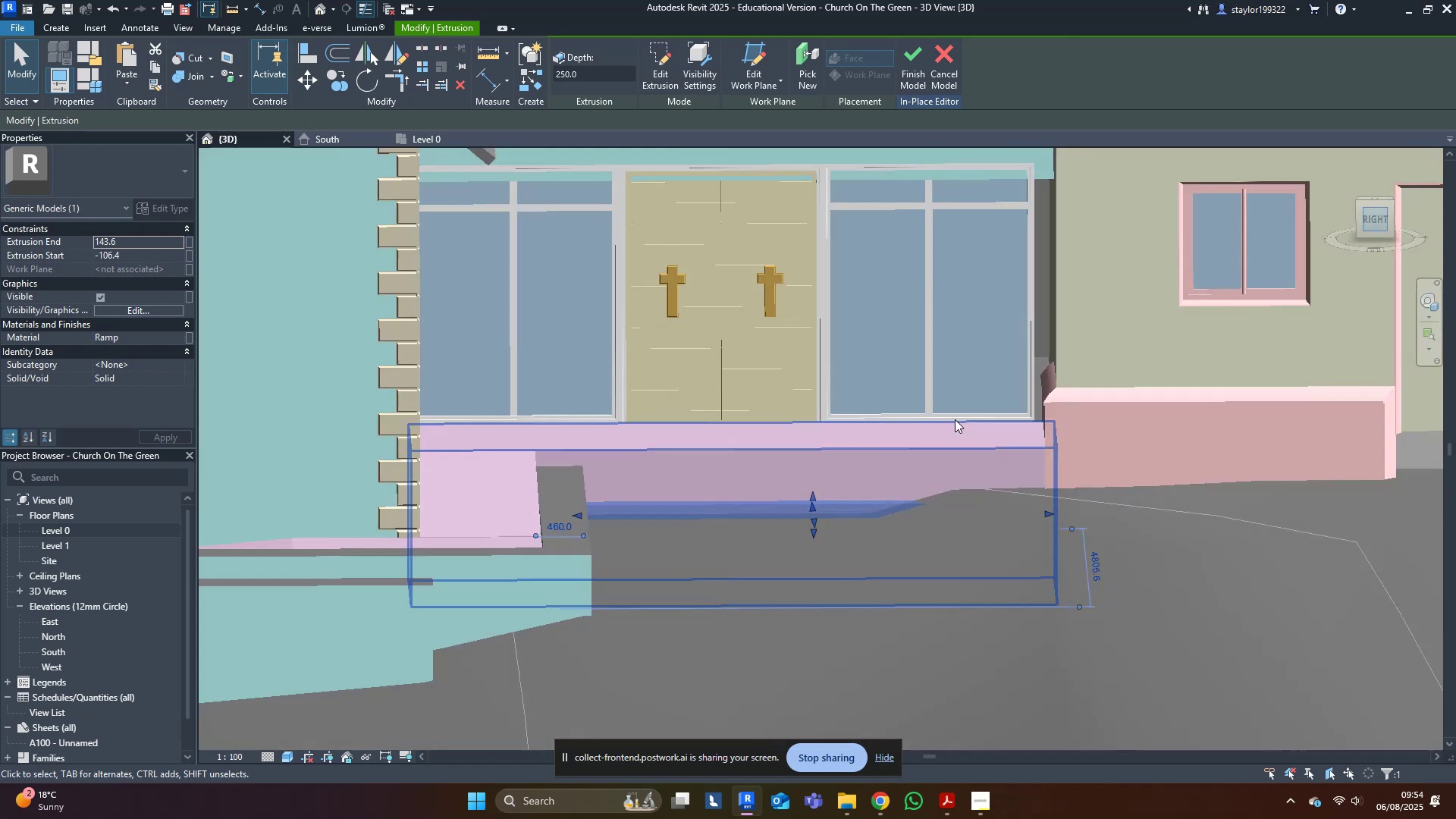 
middle_click([849, 446])
 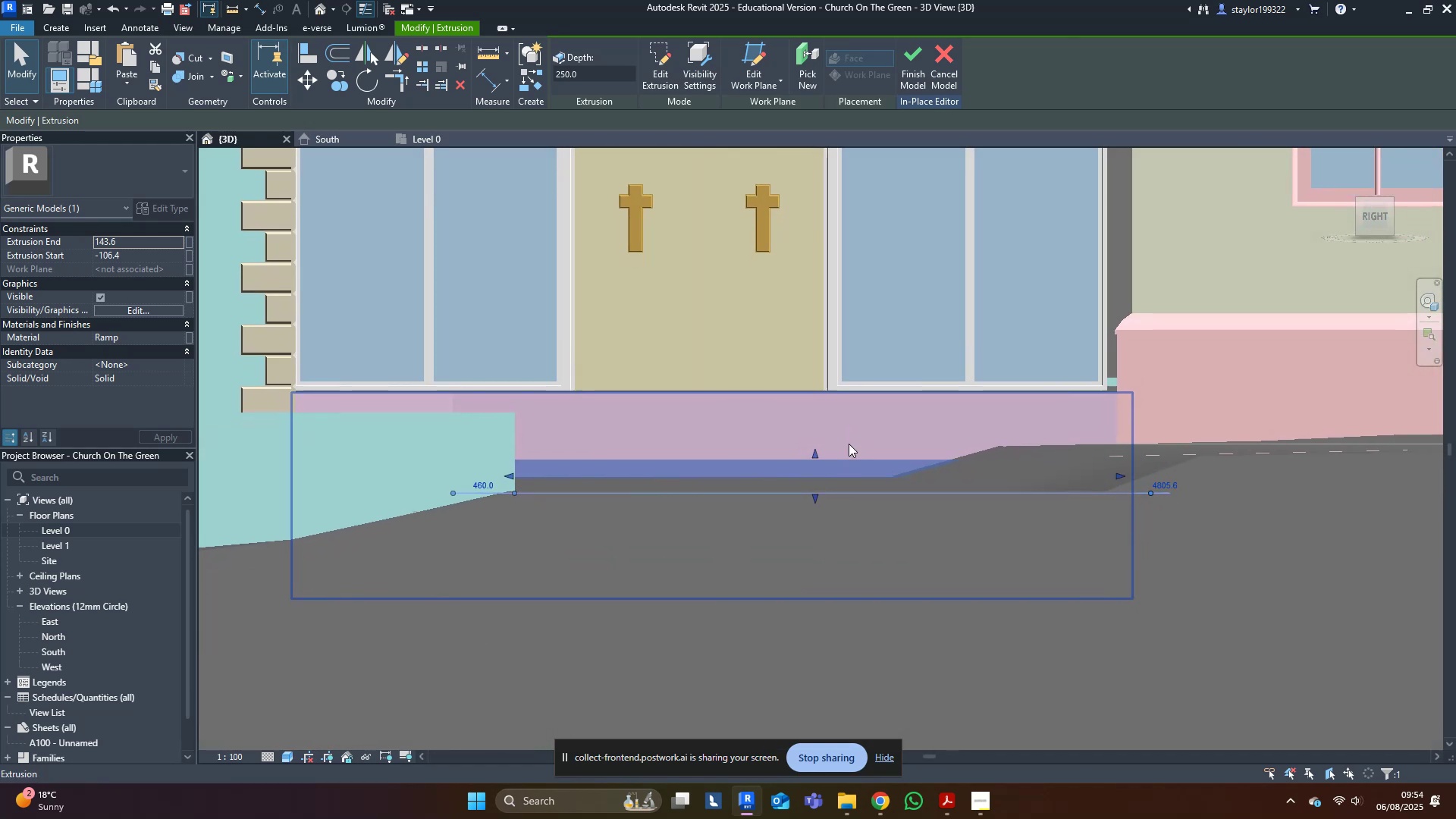 
key(M)
 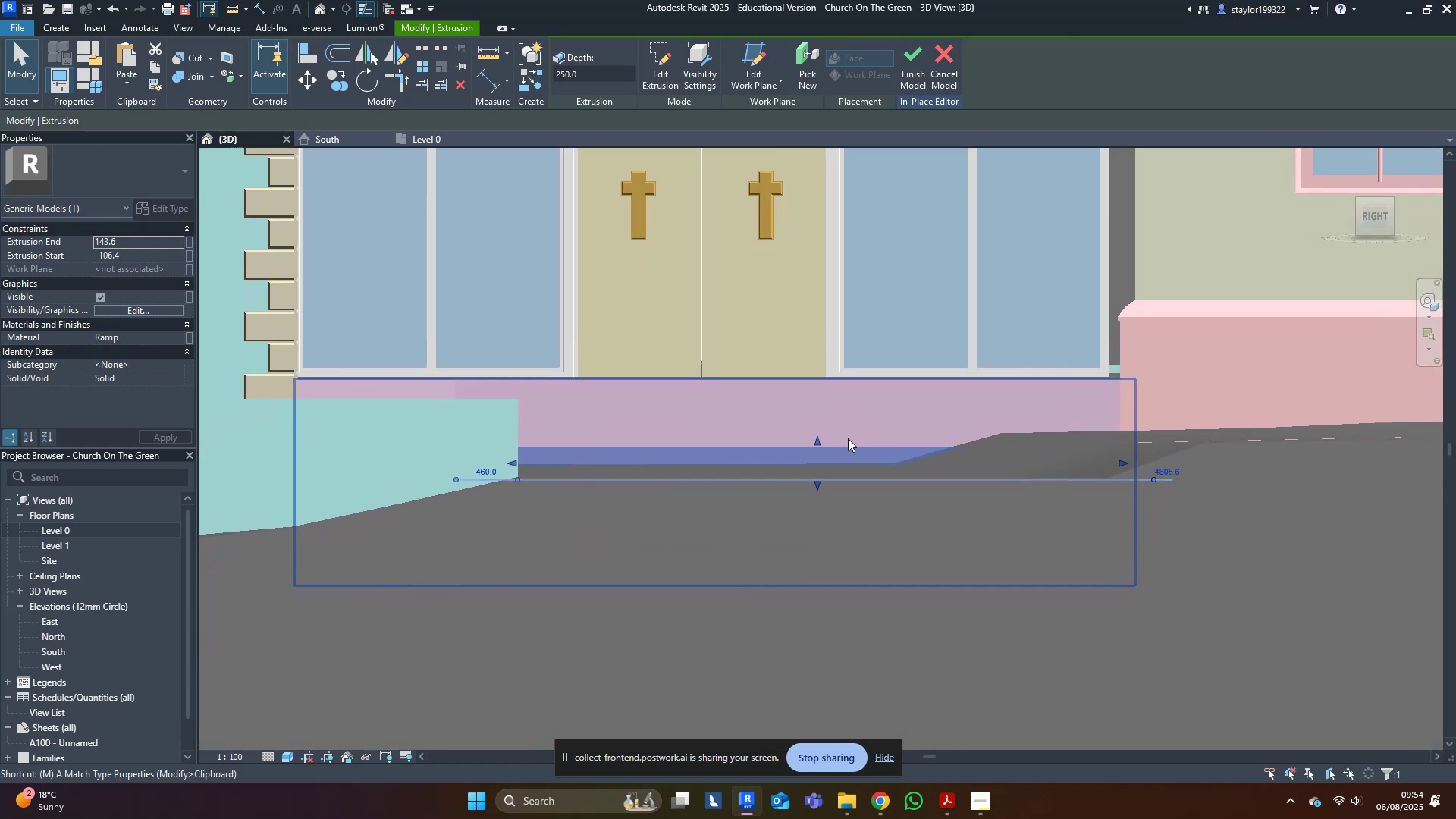 
hold_key(key=V, duration=5.03)
 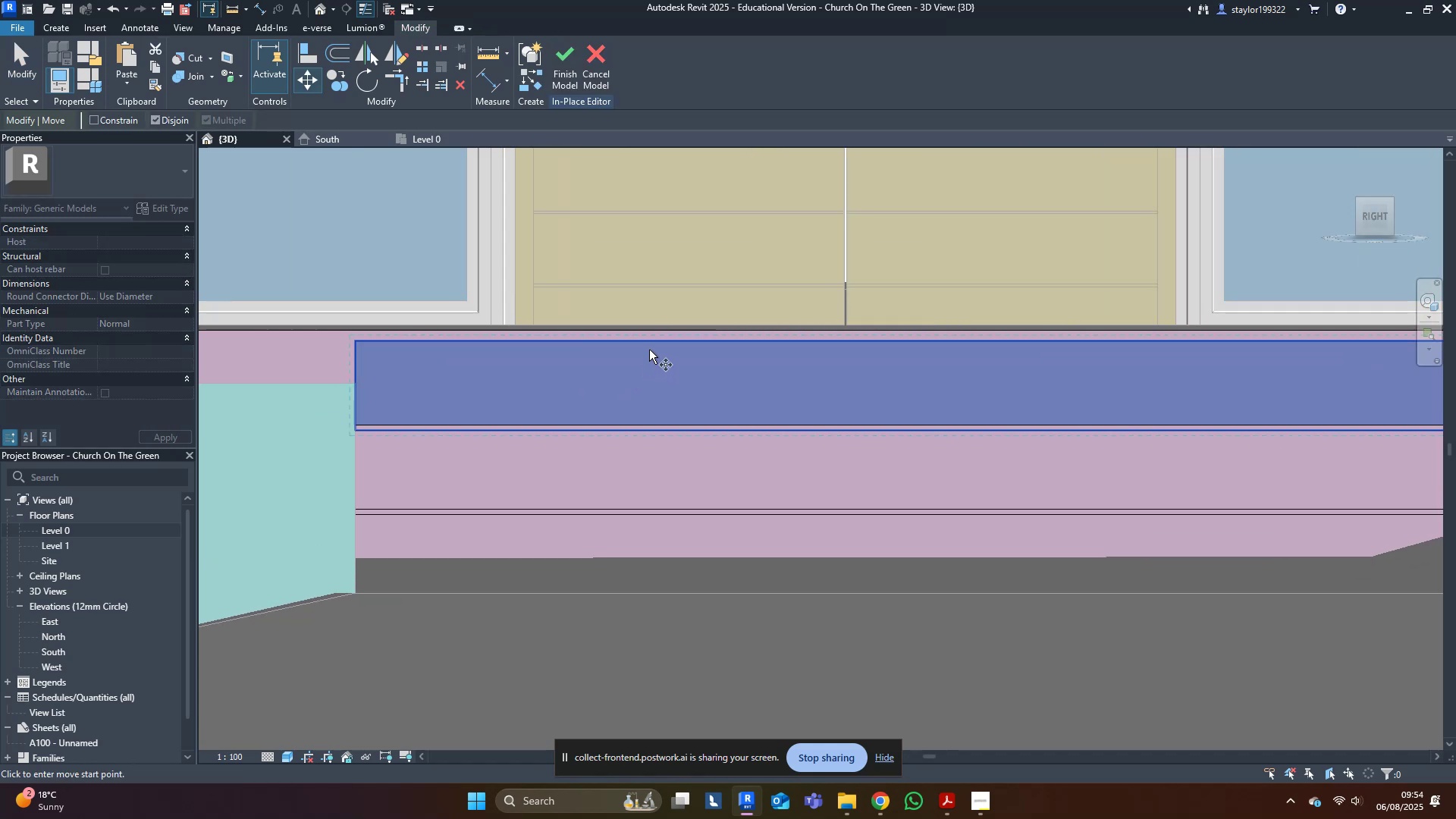 
left_click([695, 463])
 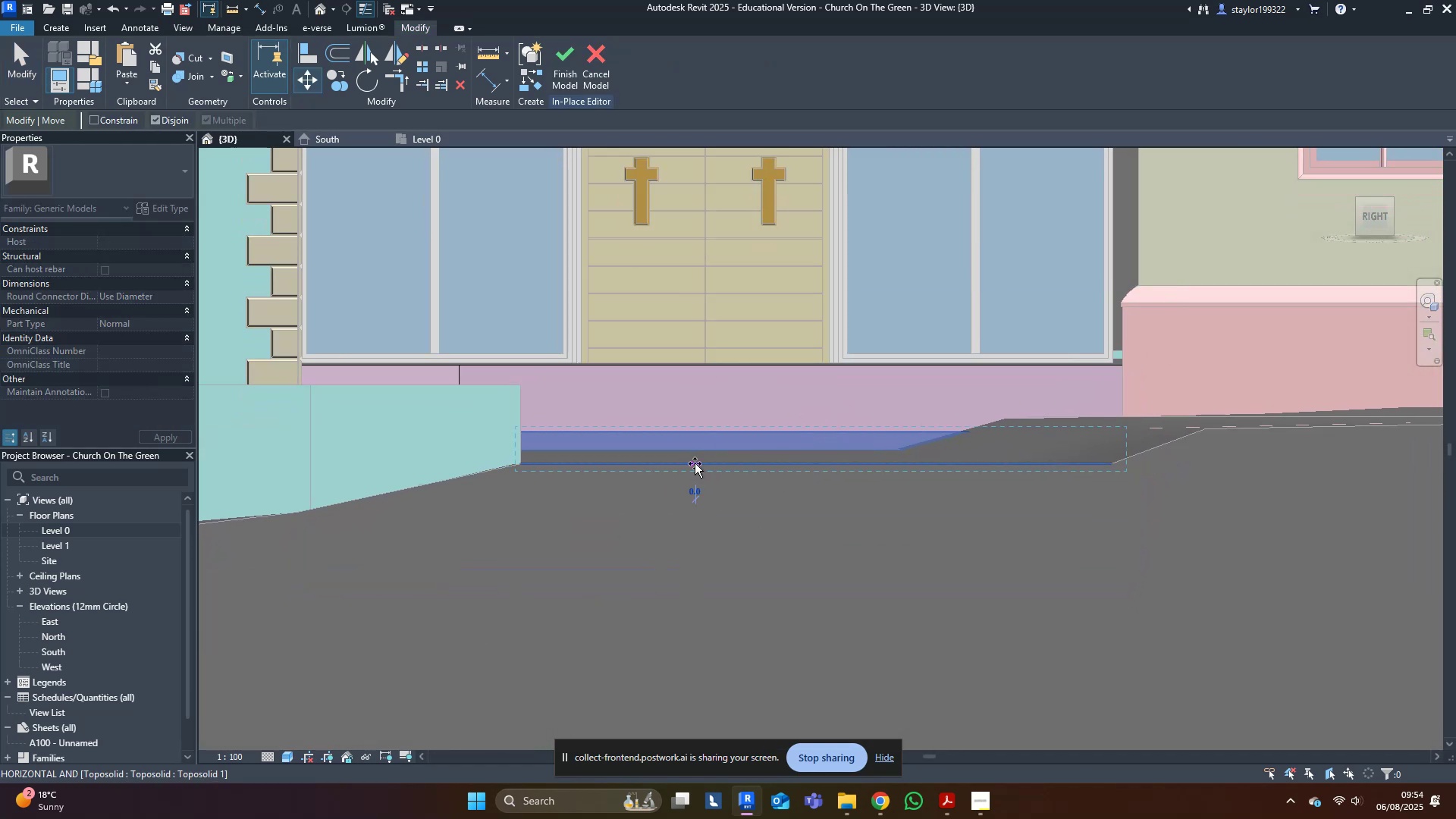 
hold_key(key=ControlLeft, duration=1.5)
left_click([698, 430])
 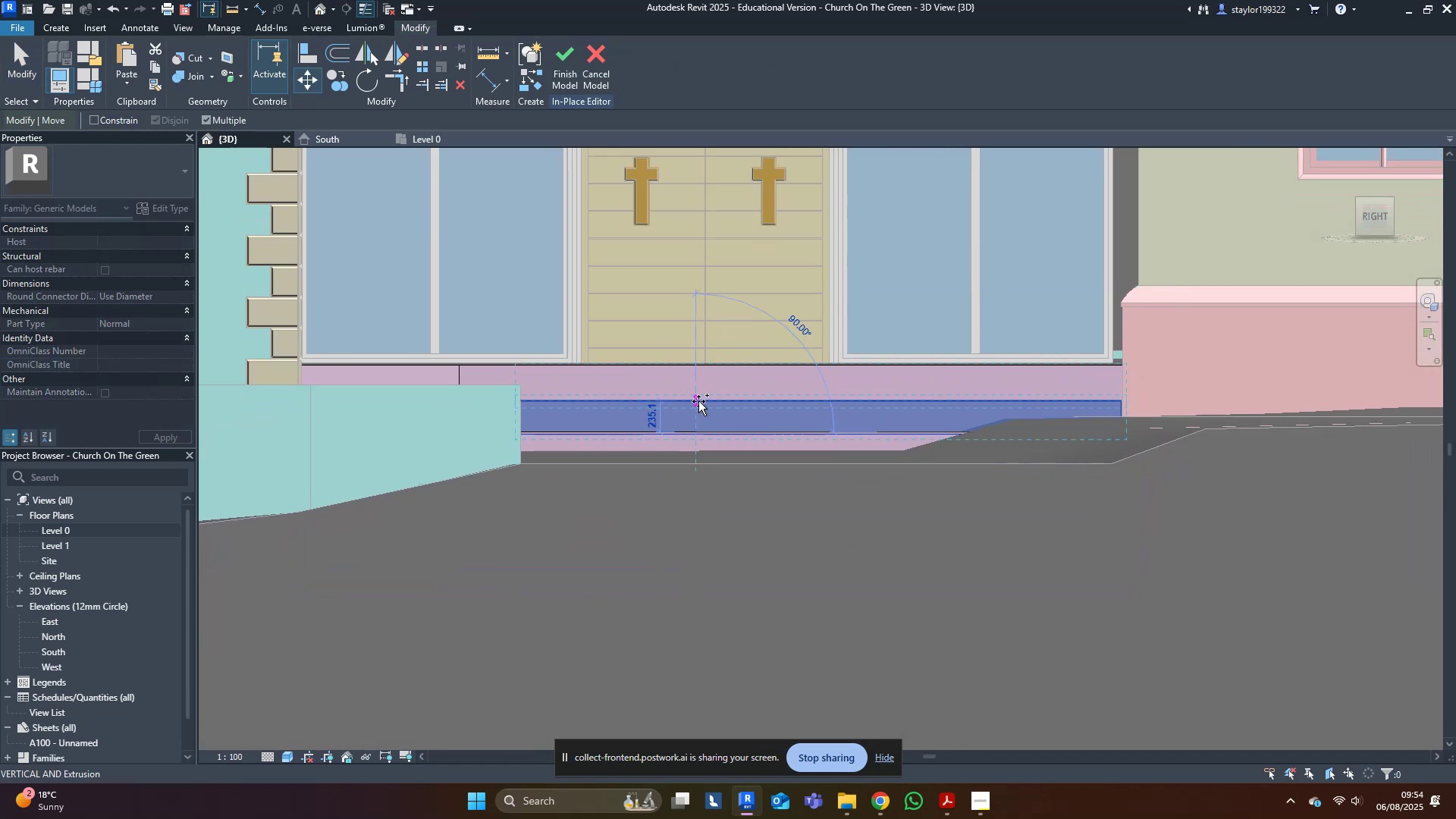 
key(Control+ControlLeft)
 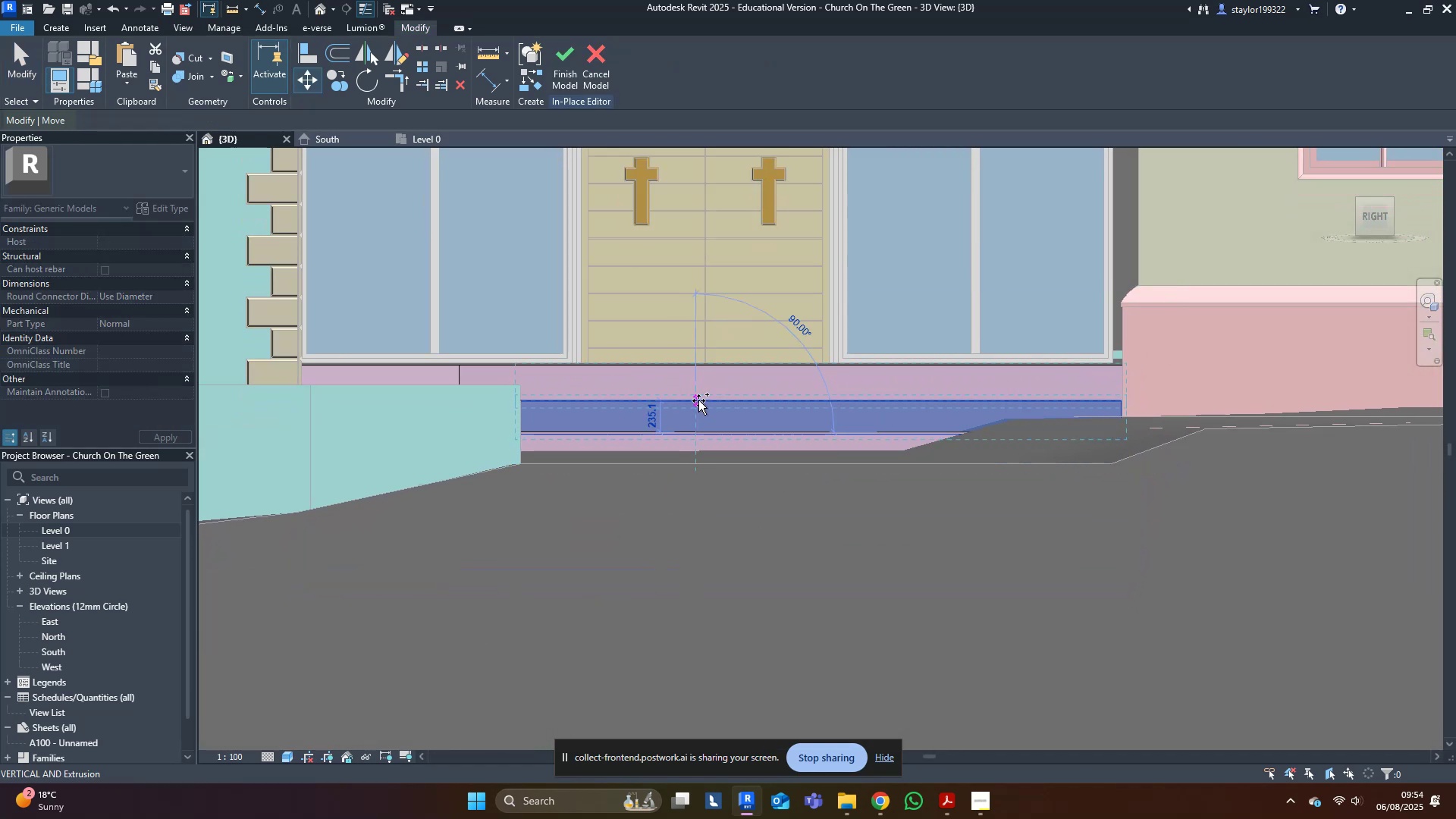 
key(Control+ControlLeft)
 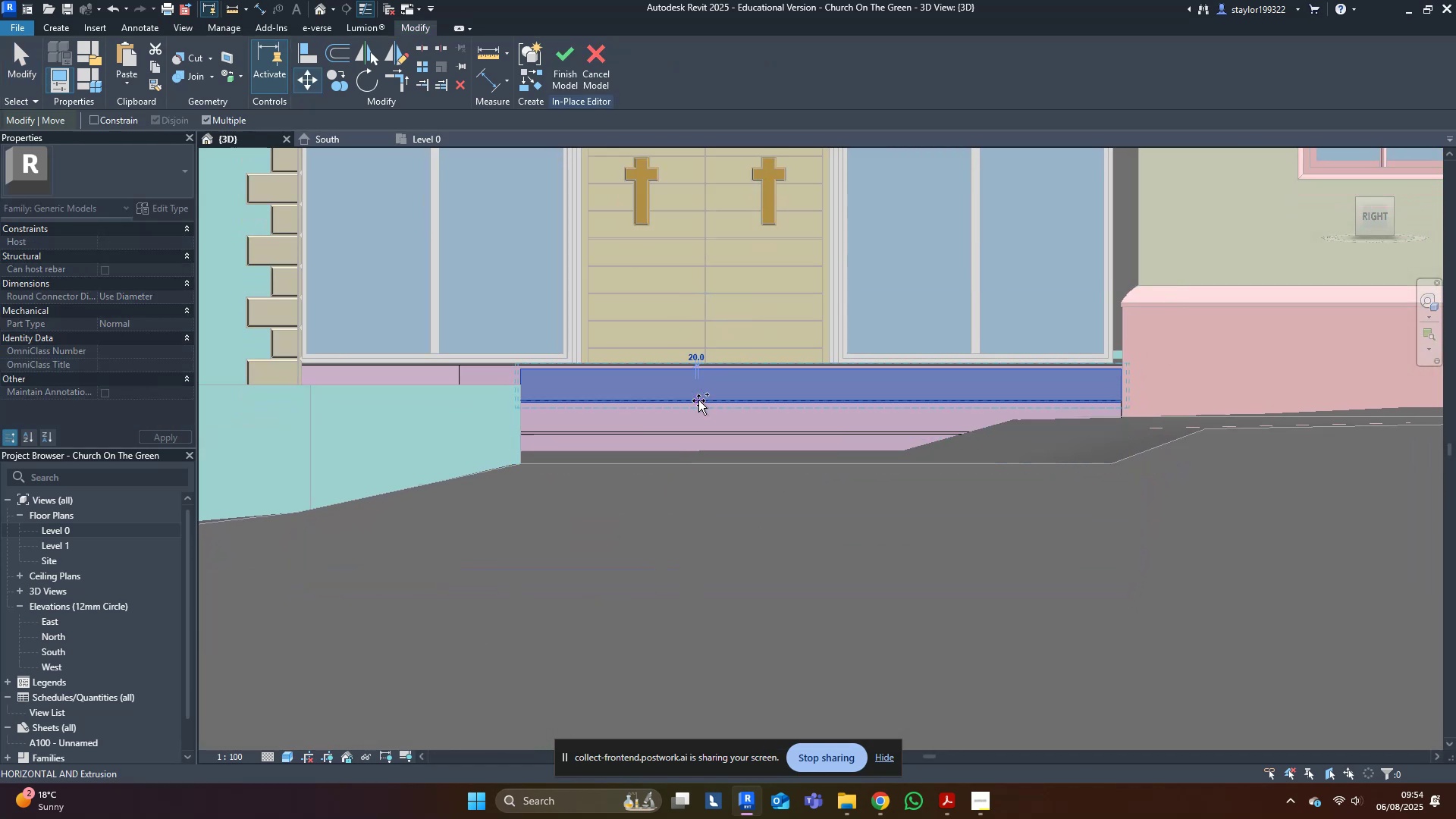 
left_click([698, 400])
 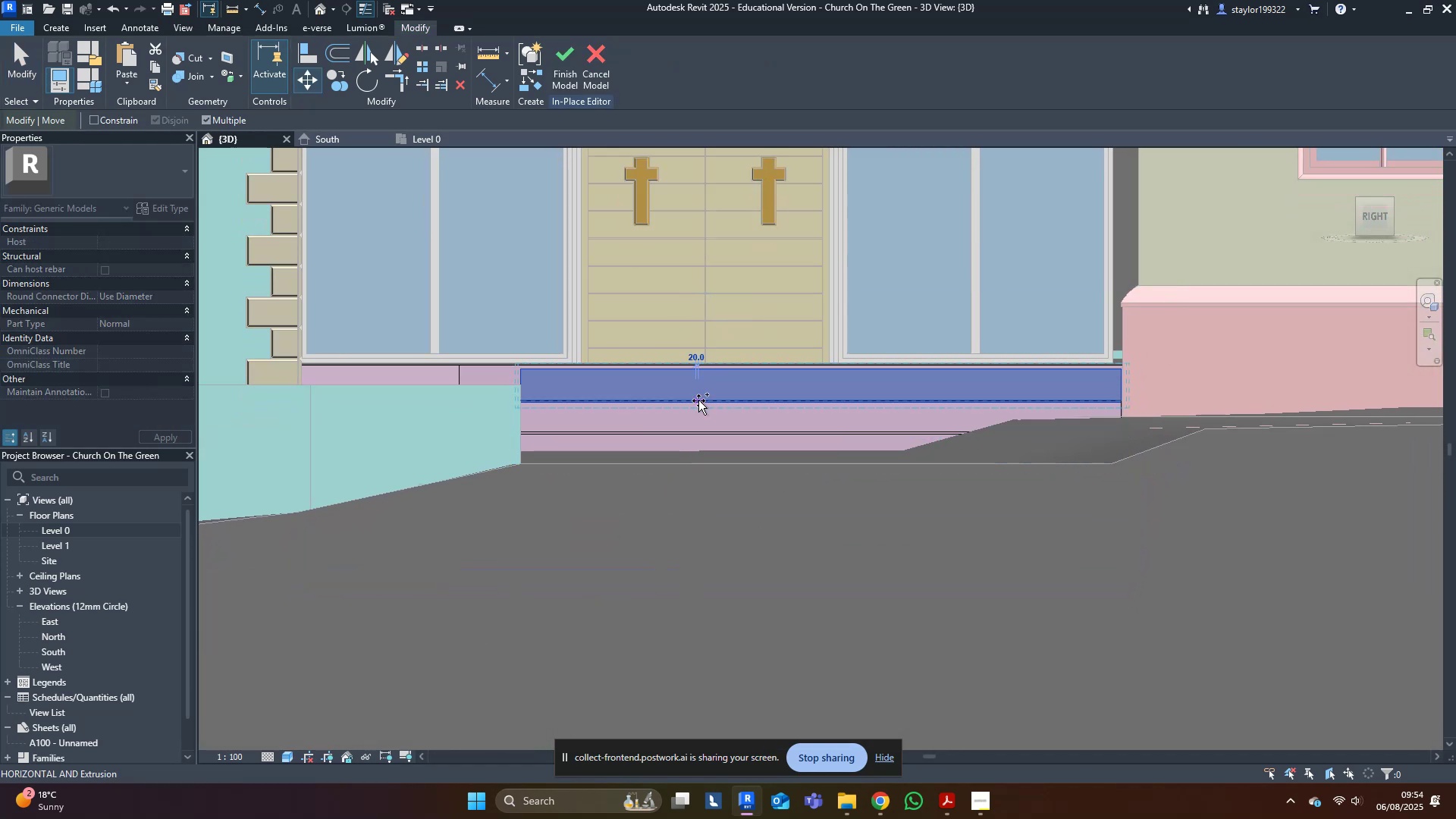 
key(Control+ControlLeft)
 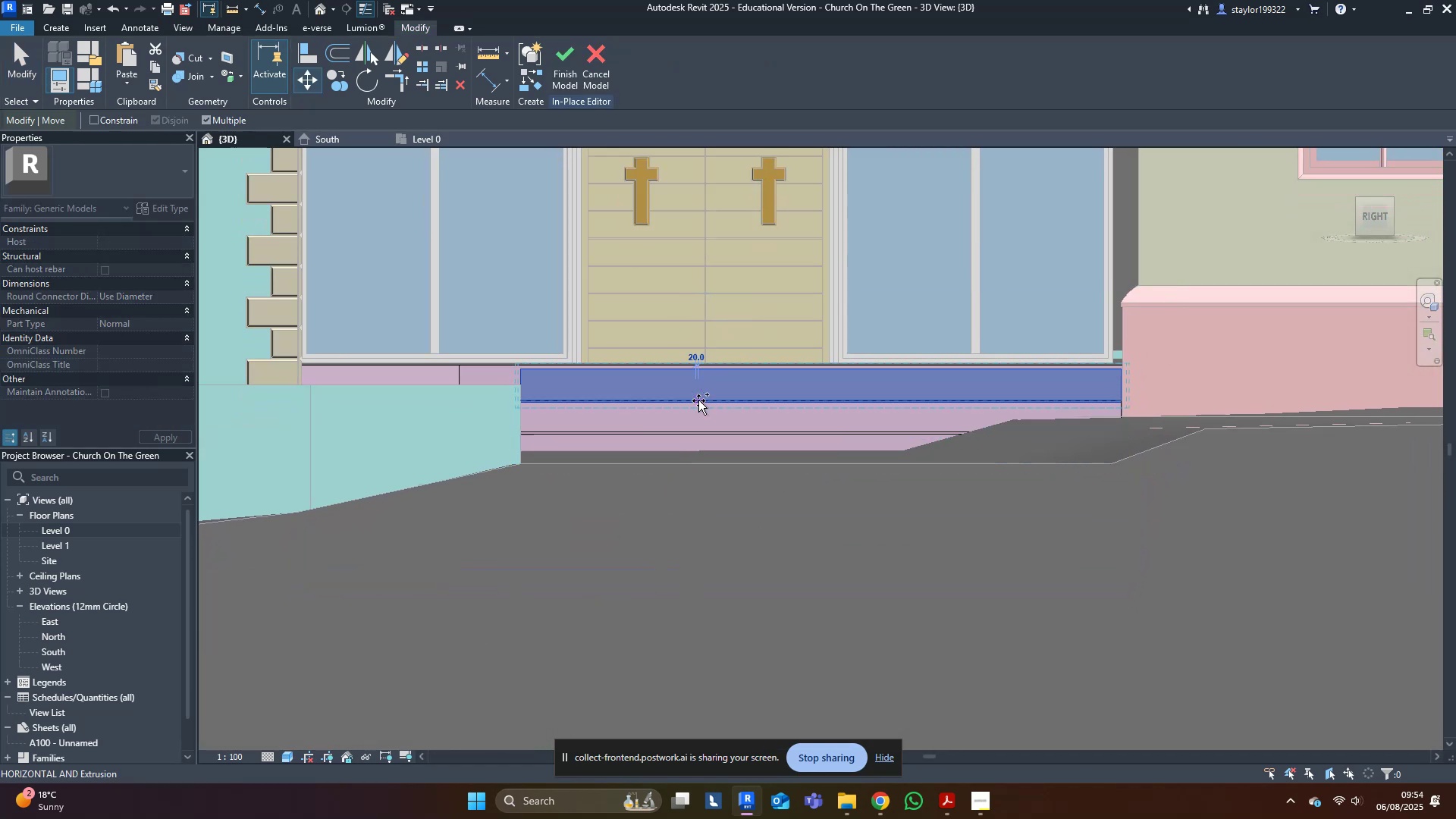 
key(Control+ControlLeft)
 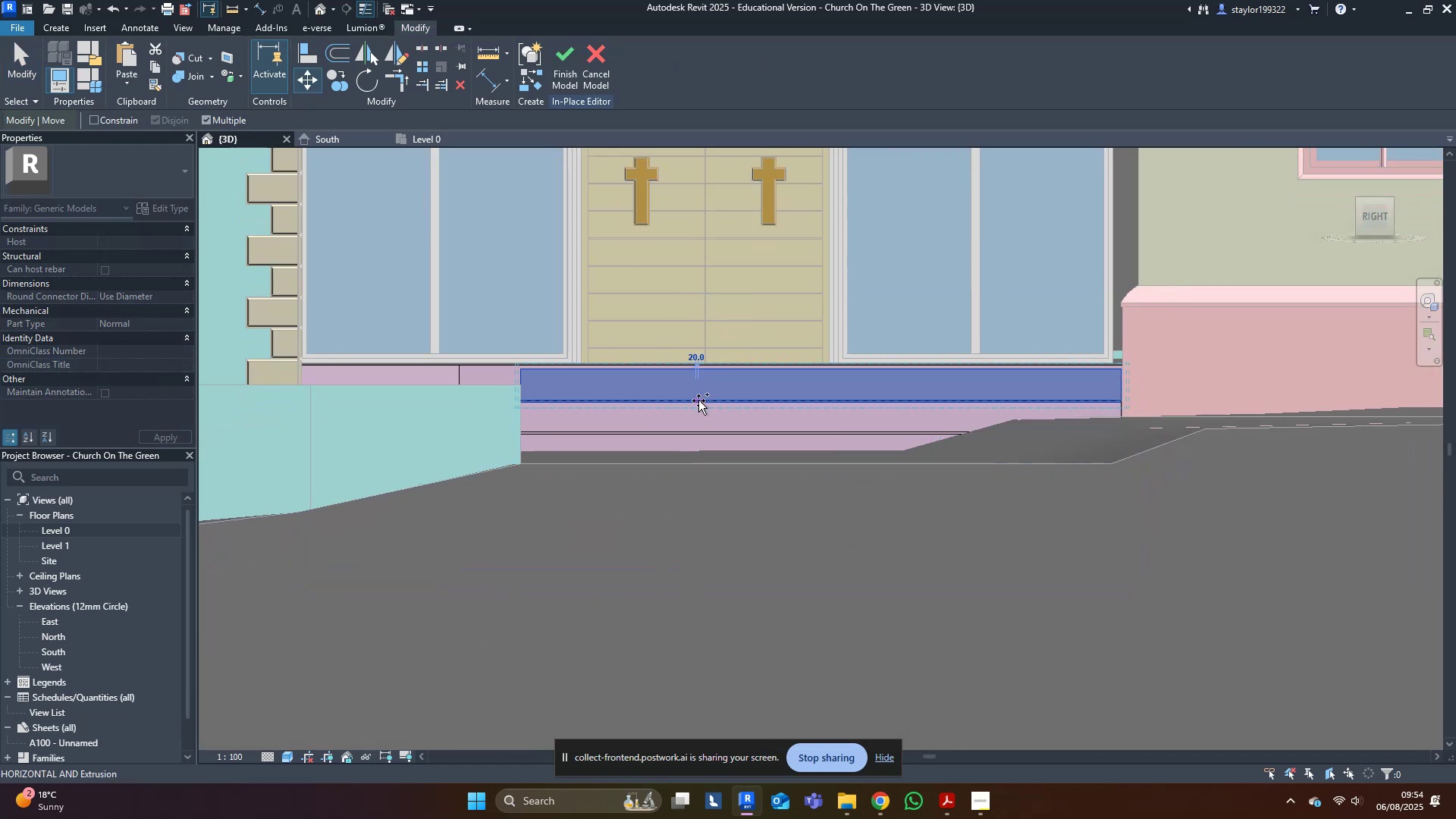 
key(Control+ControlLeft)
 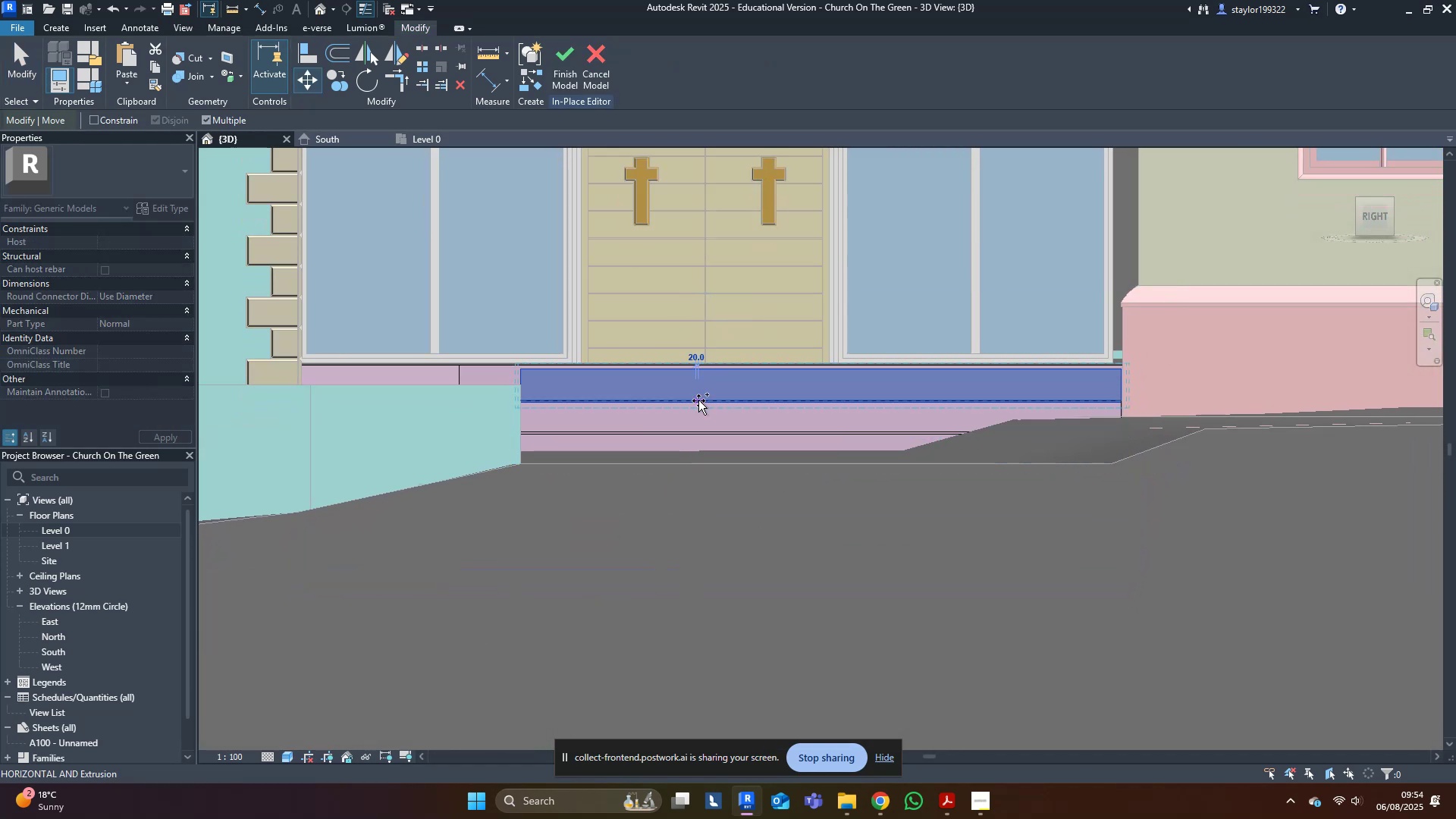 
key(Control+ControlLeft)
 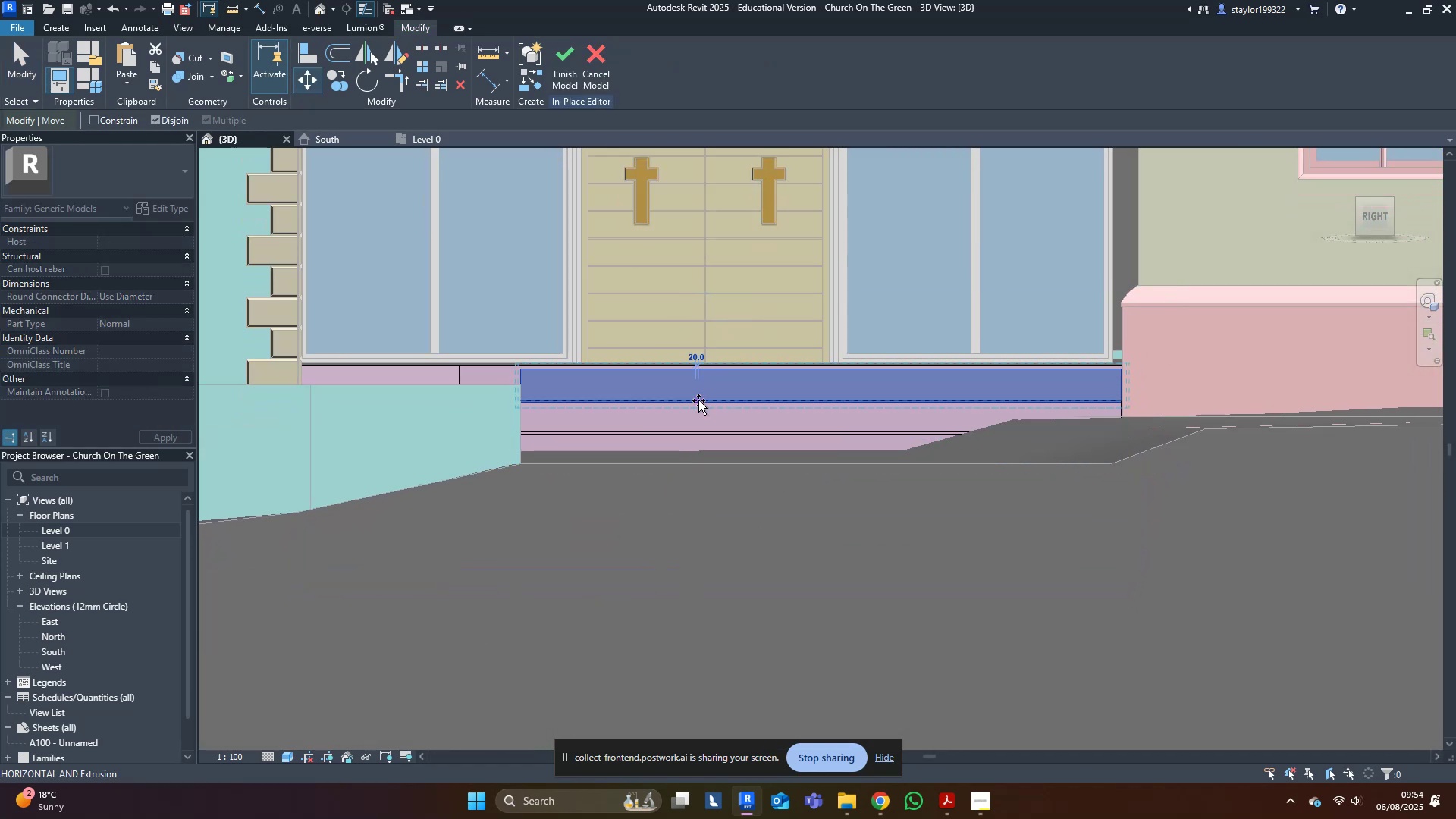 
key(Control+ControlLeft)
 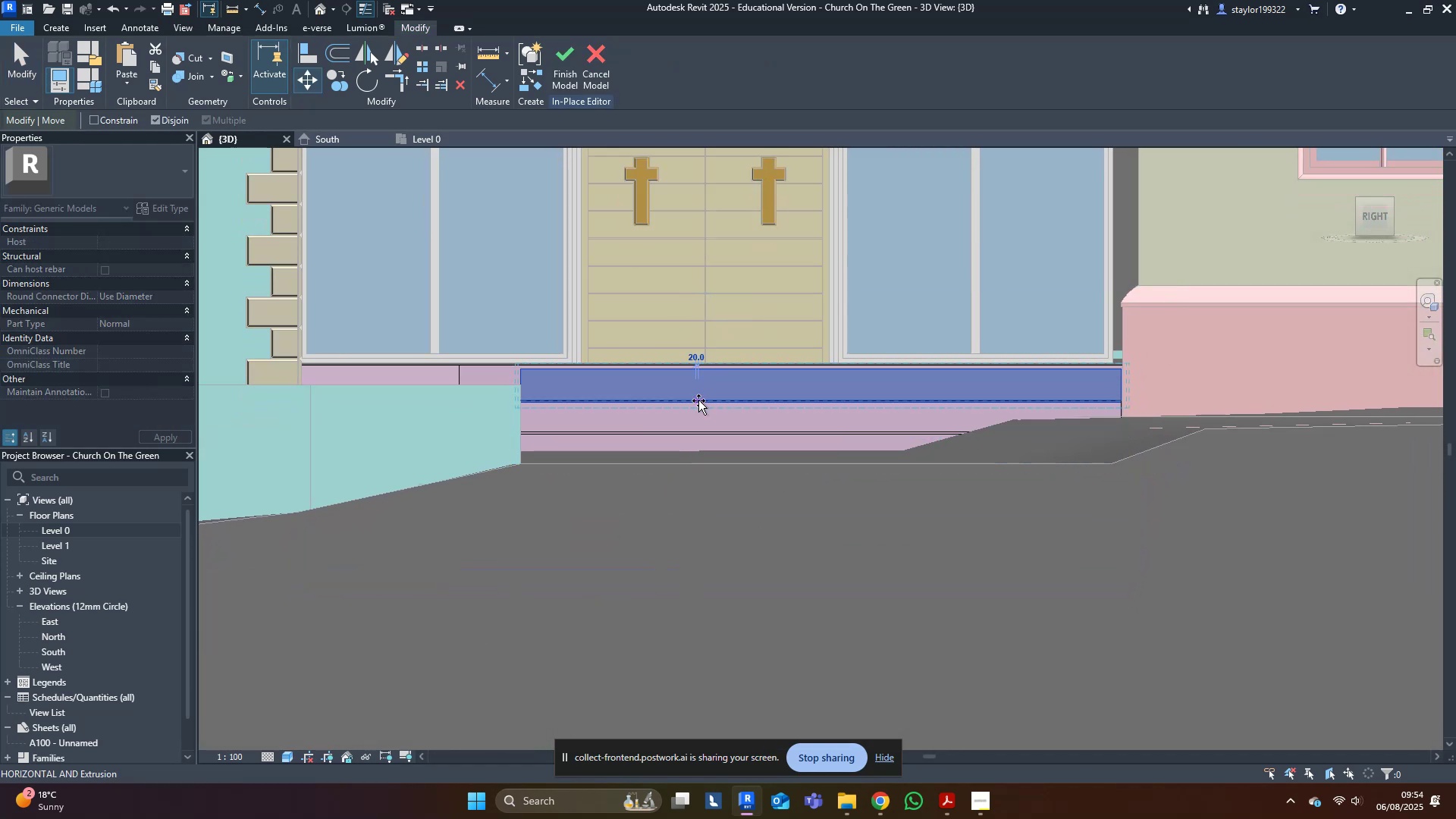 
key(Escape)
 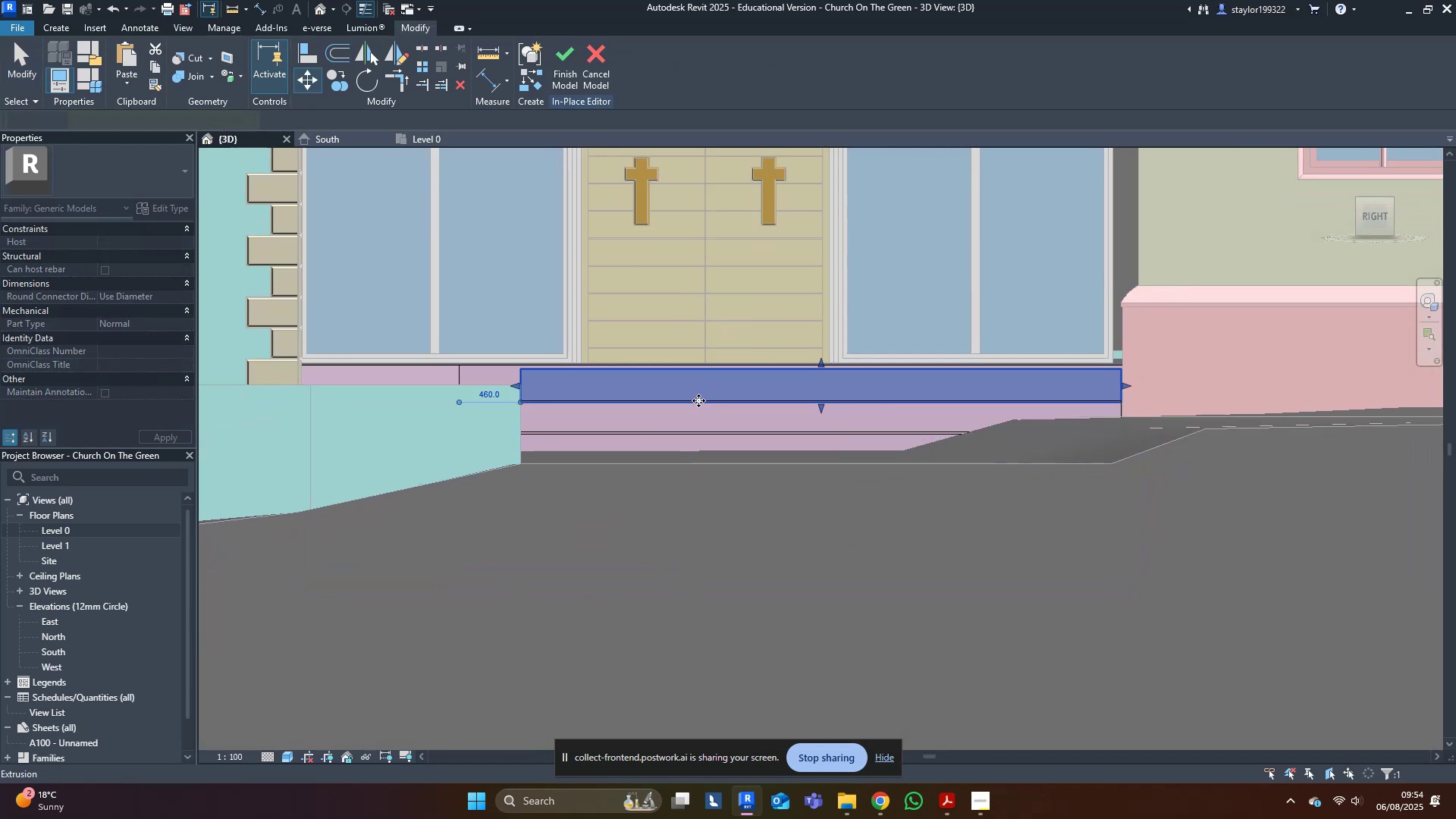 
key(Escape)
 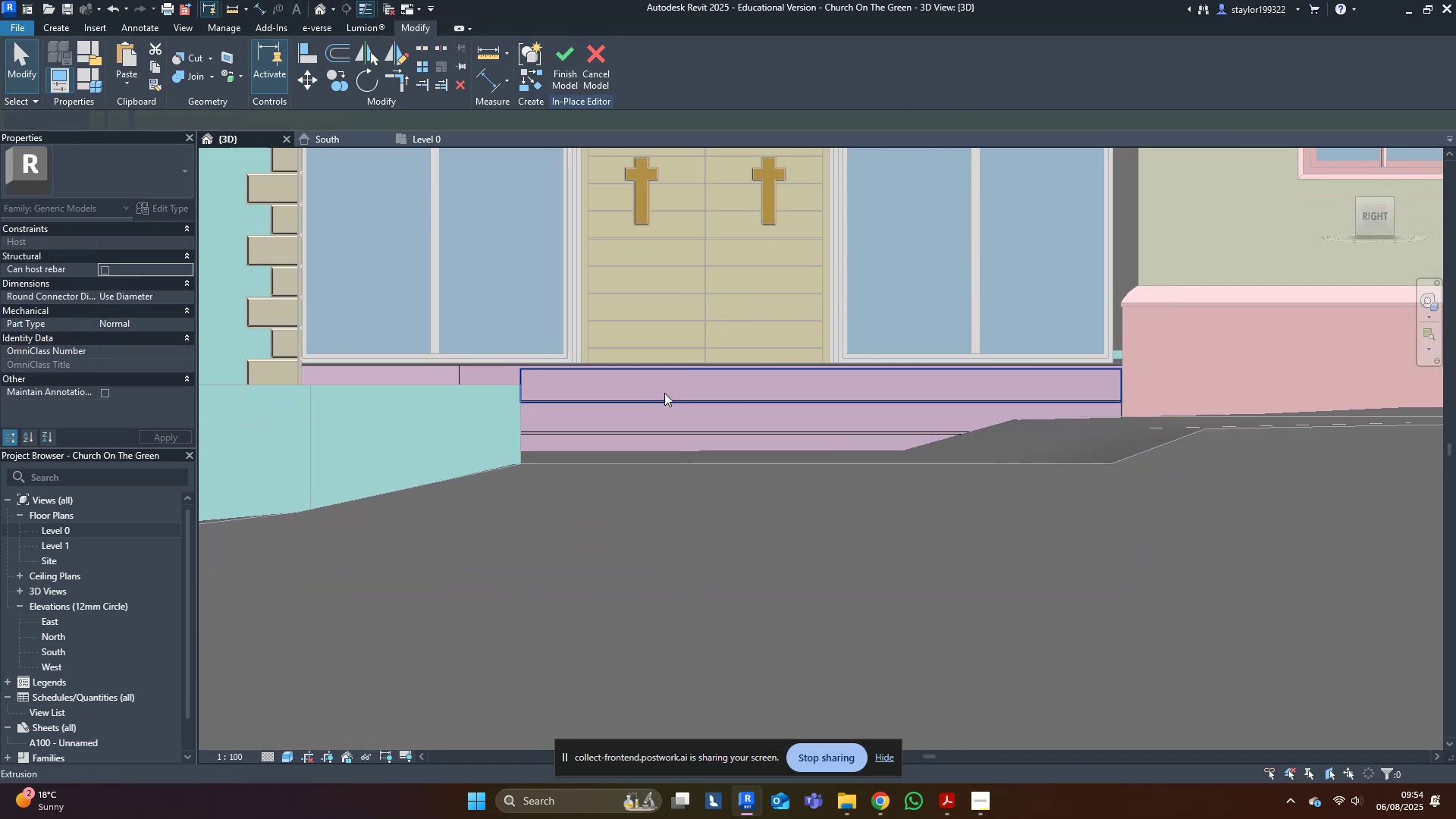 
key(Escape)
 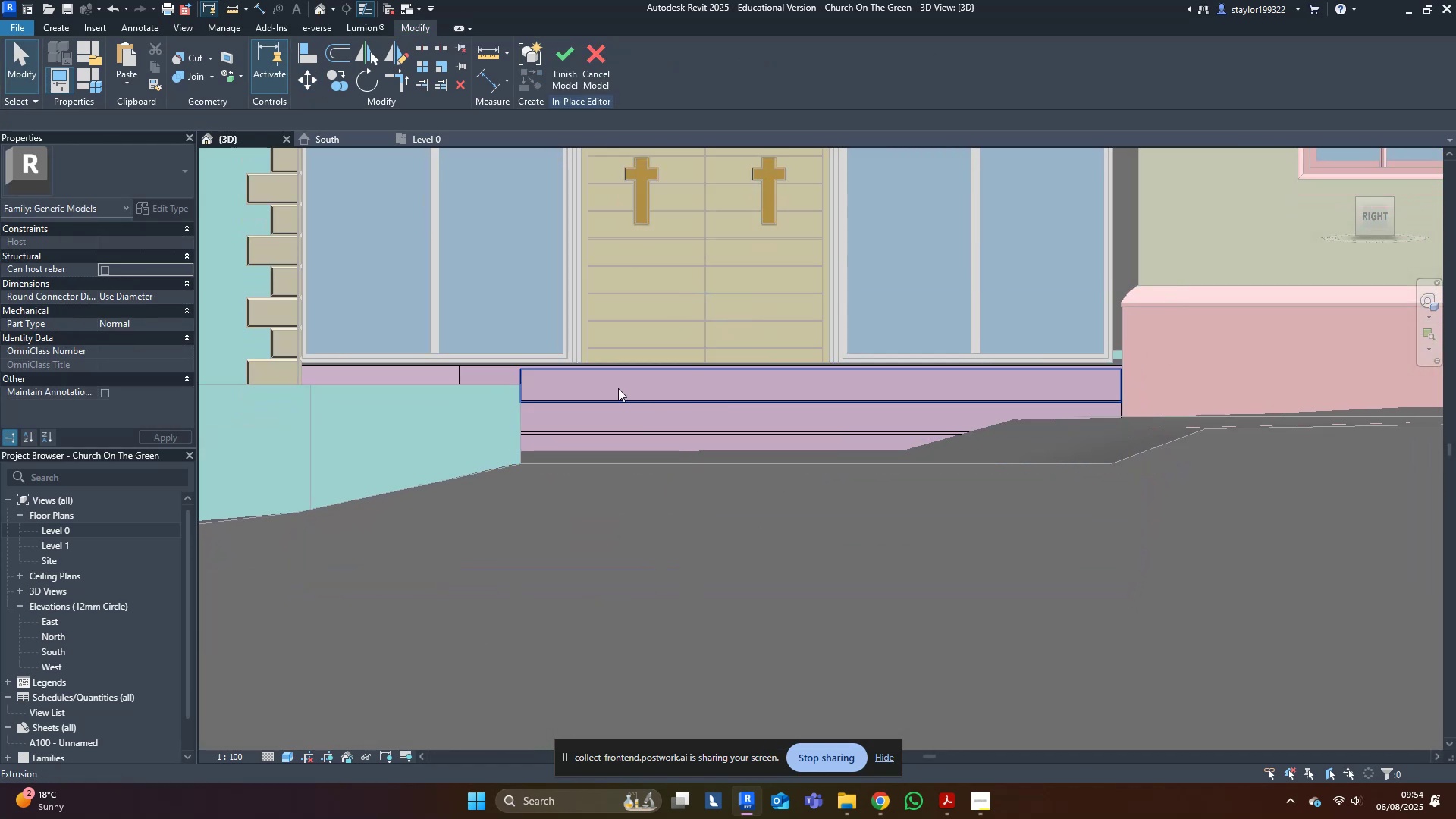 
scroll: coordinate [635, 383], scroll_direction: up, amount: 7.0
 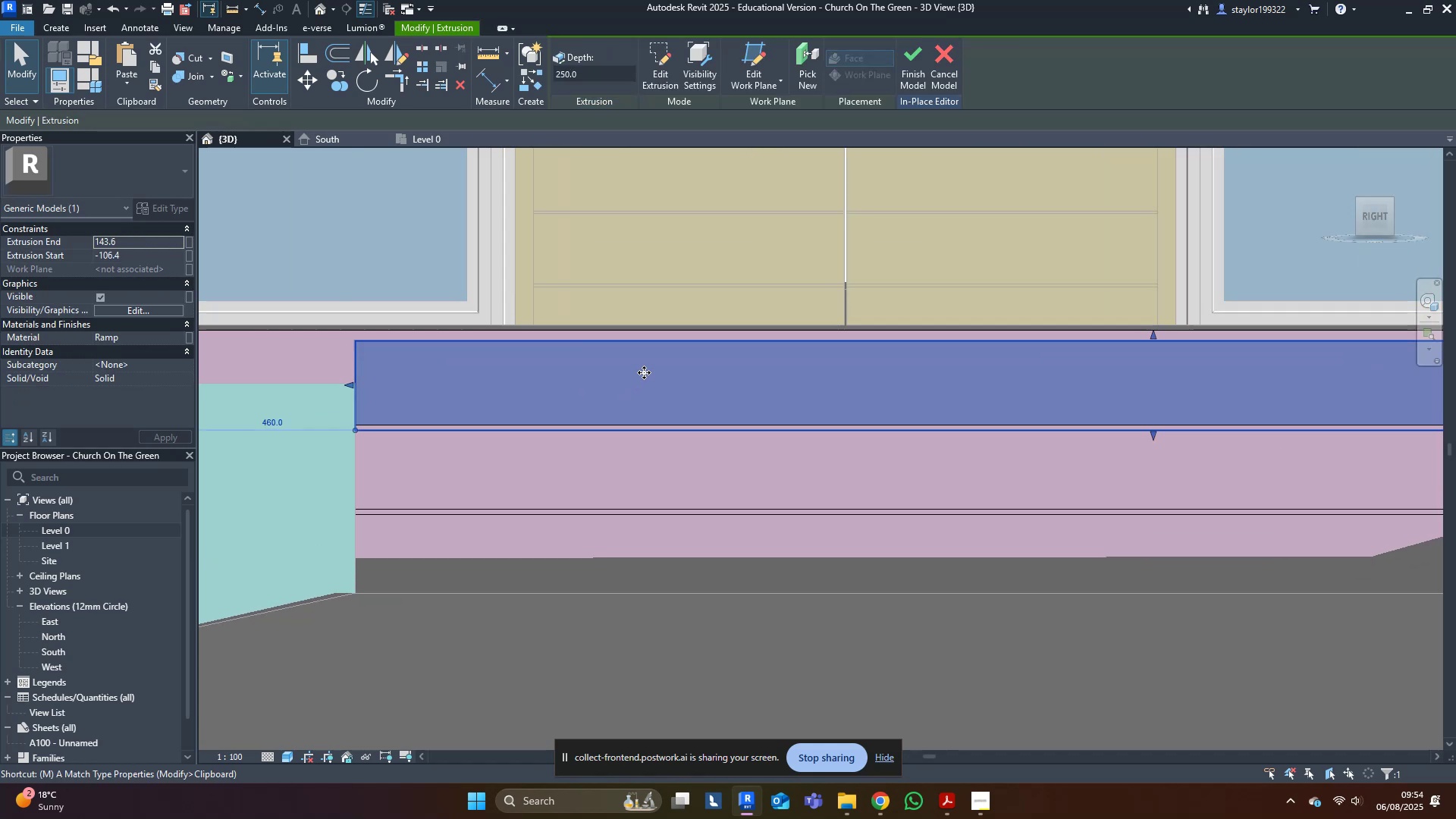 
left_click([619, 386])
 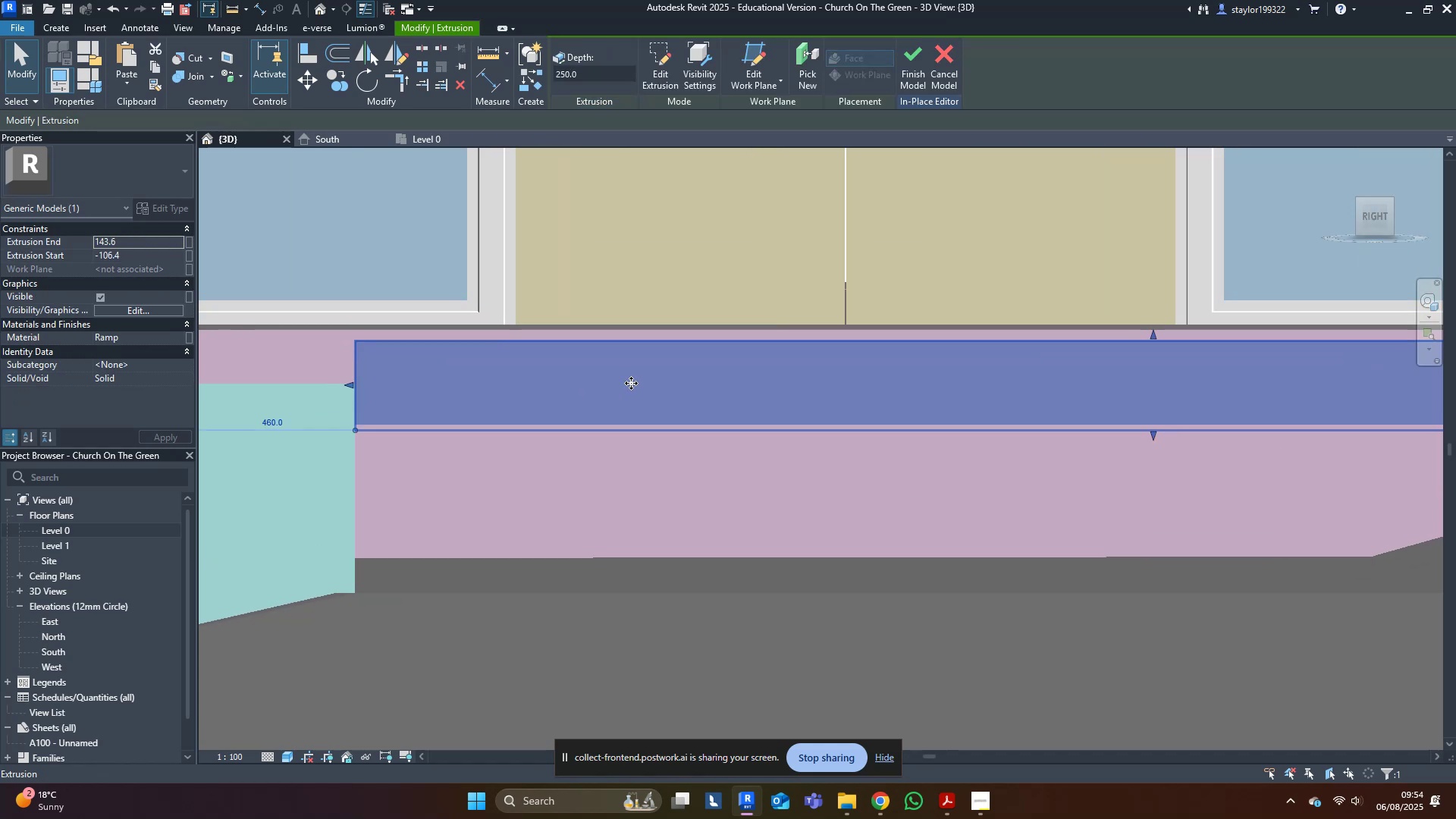 
hold_key(key=M, duration=3.35)
 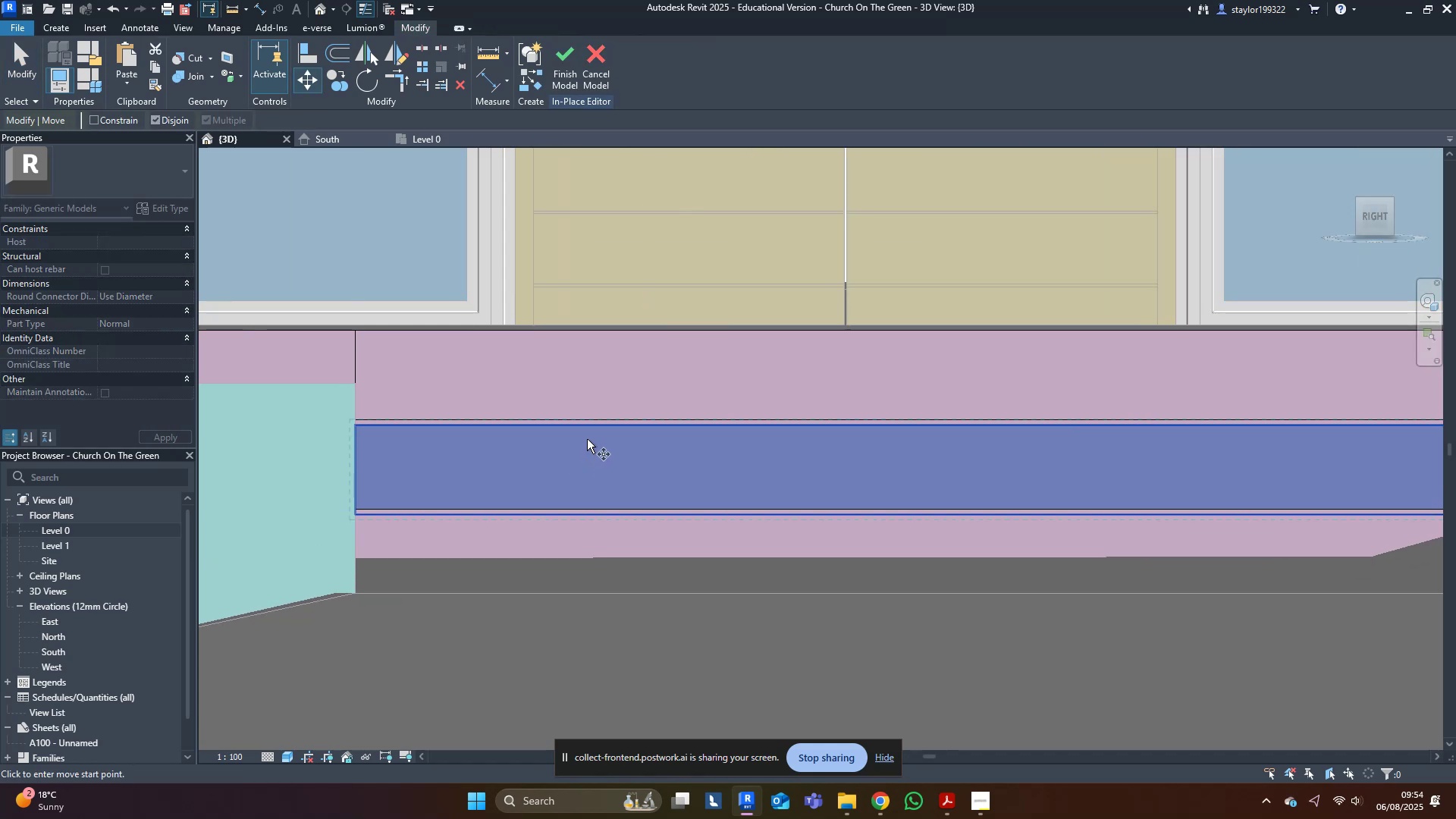 
left_click([650, 346])
 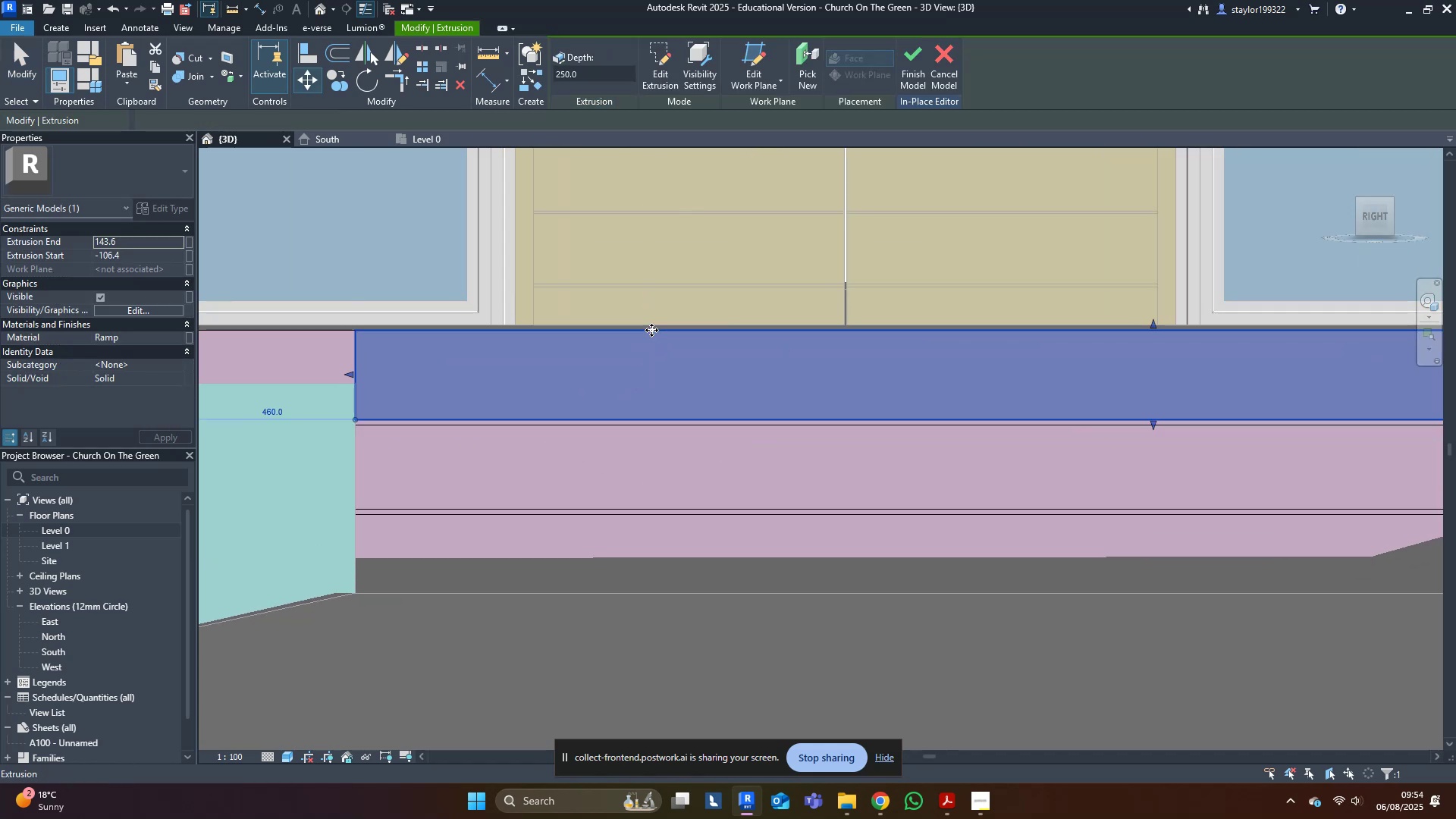 
double_click([566, 460])
 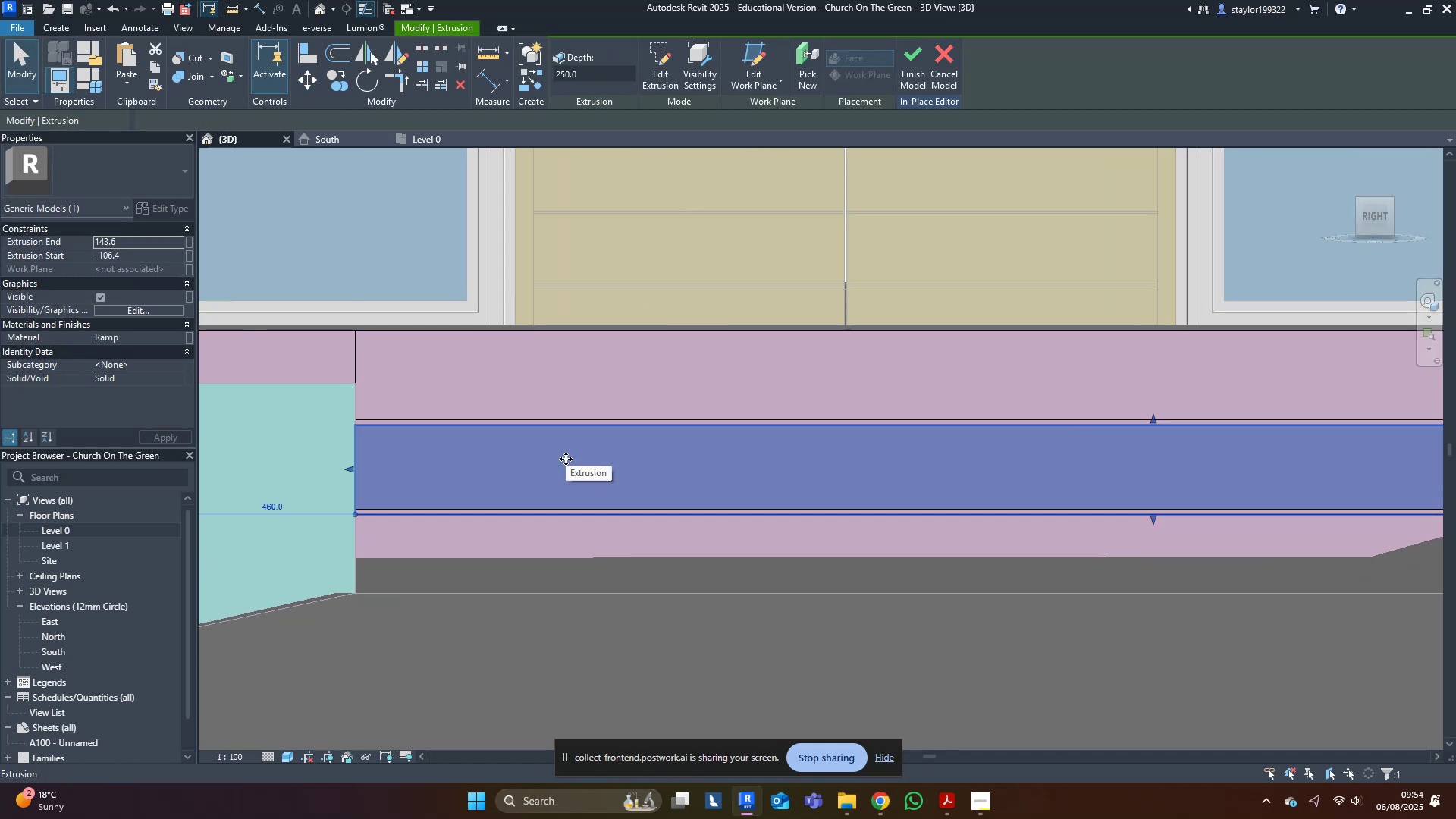 
key(V)
 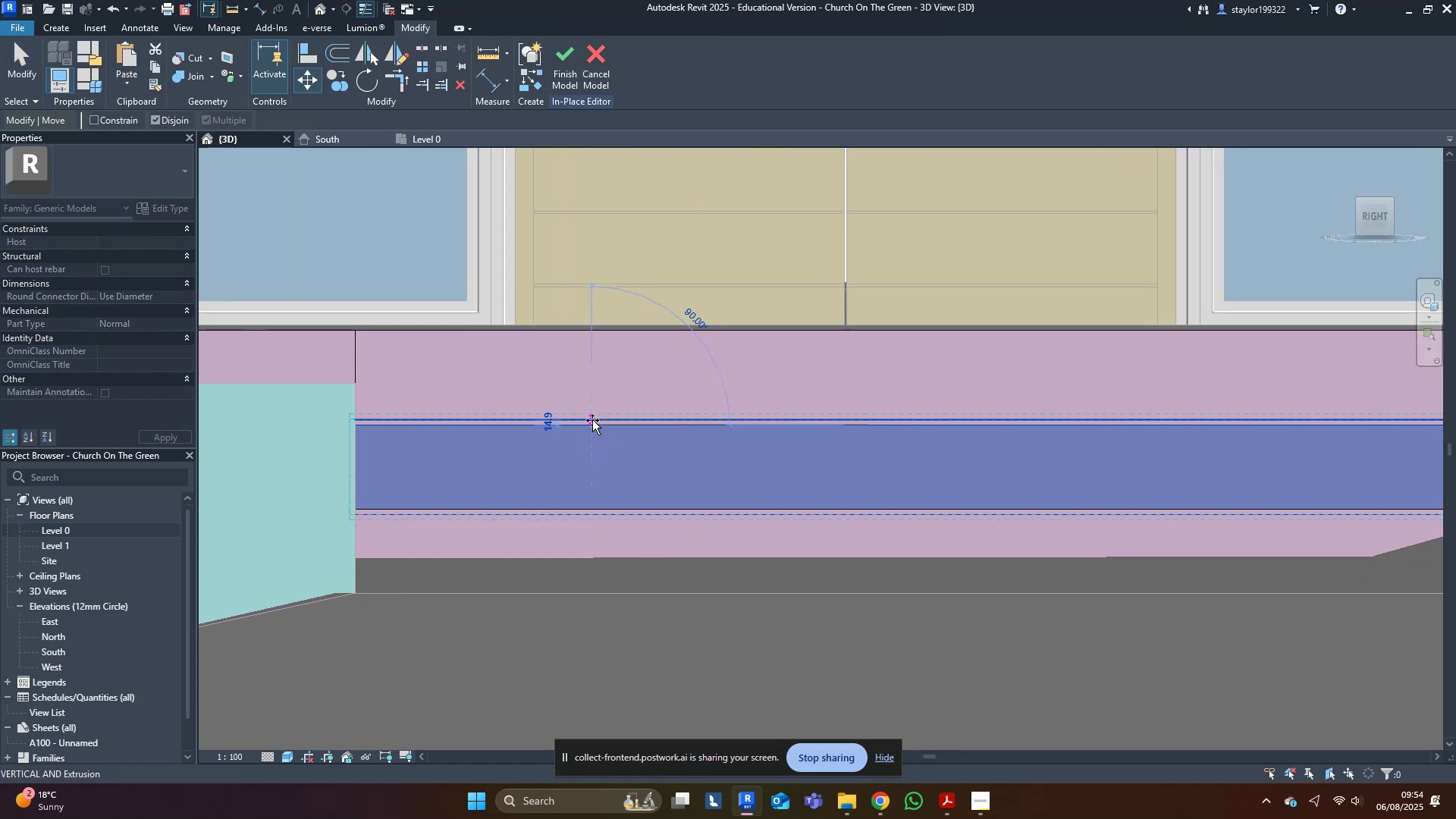 
left_click([592, 420])
 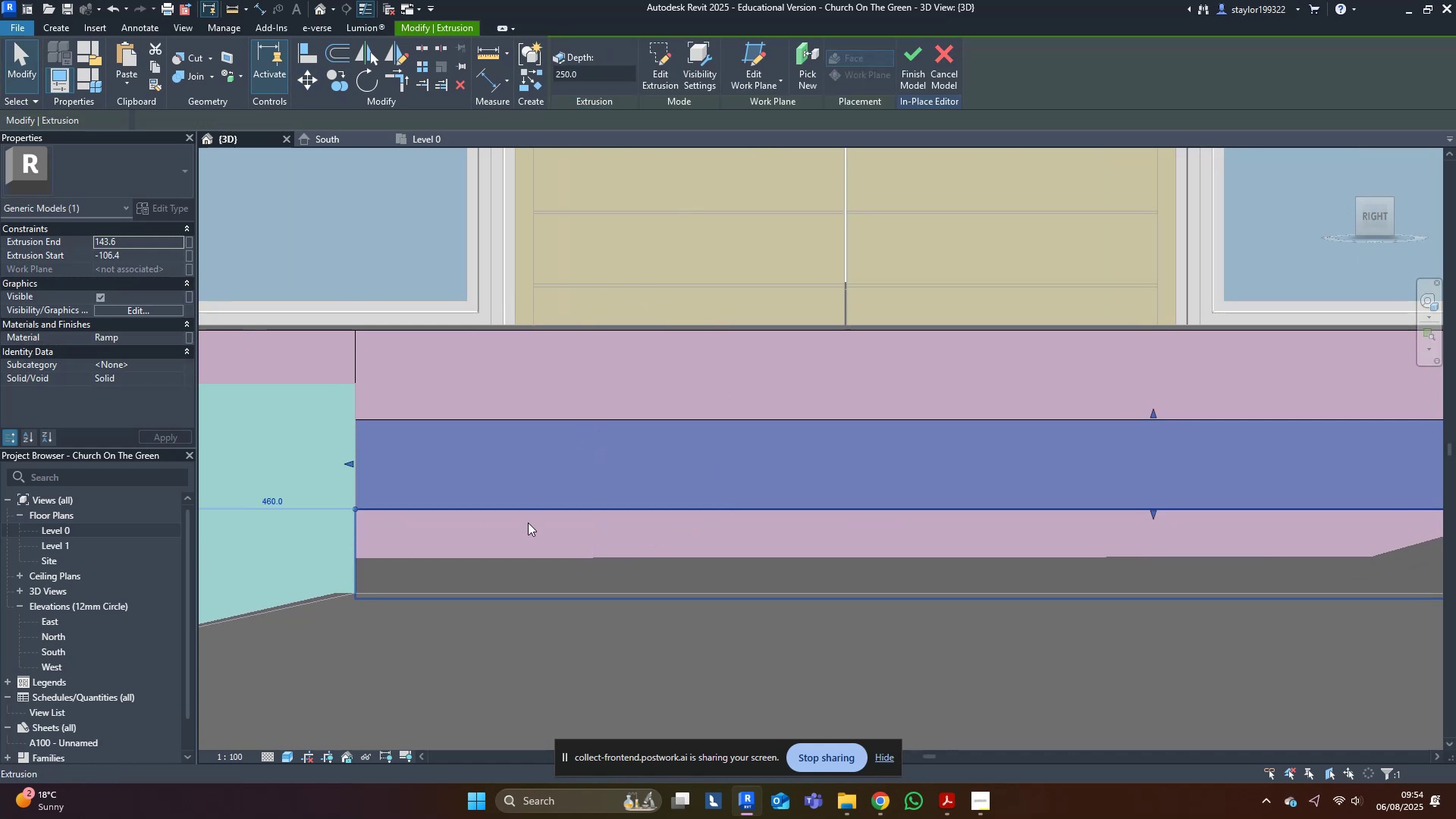 
left_click([528, 522])
 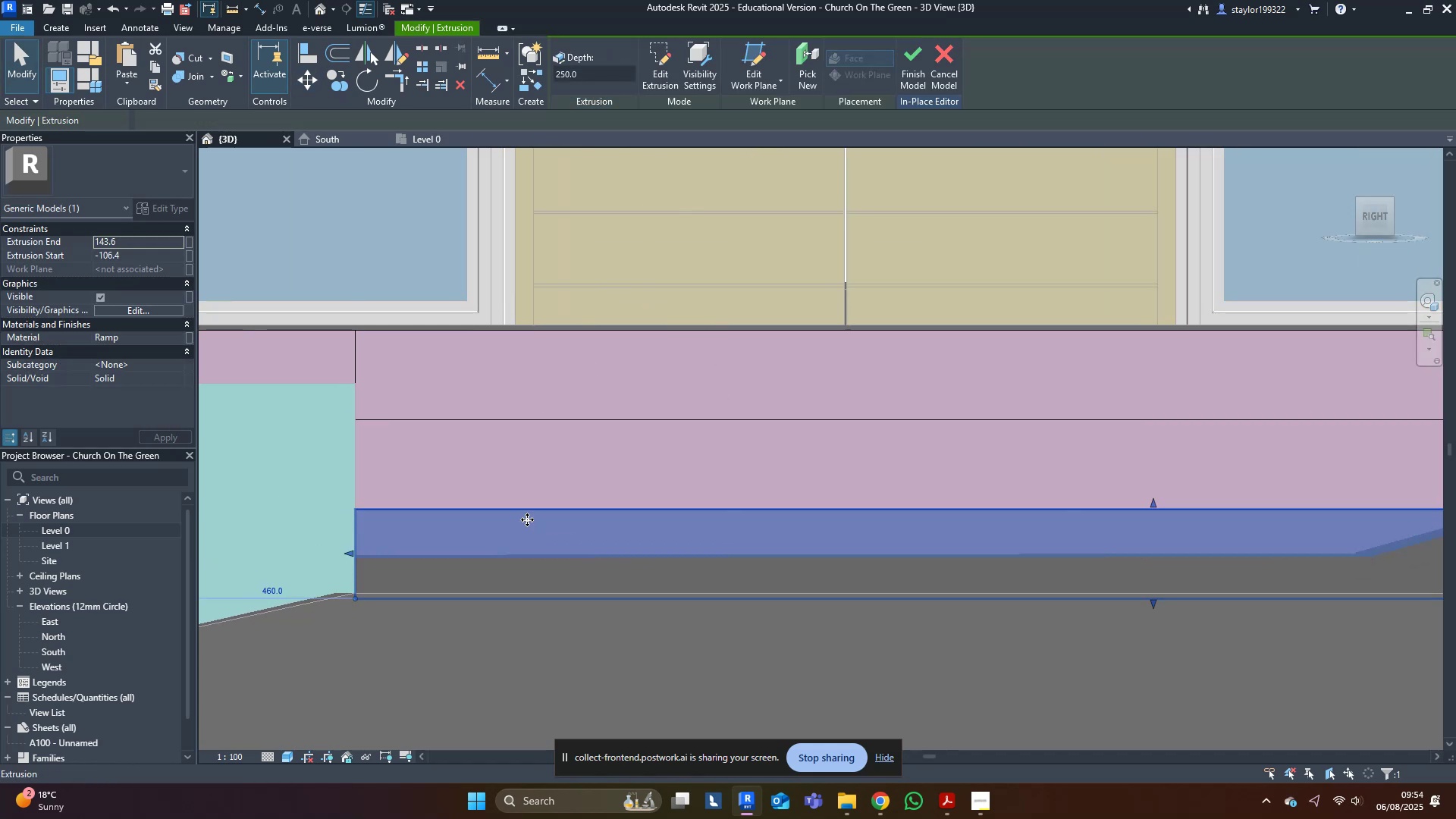 
key(Control+ControlLeft)
 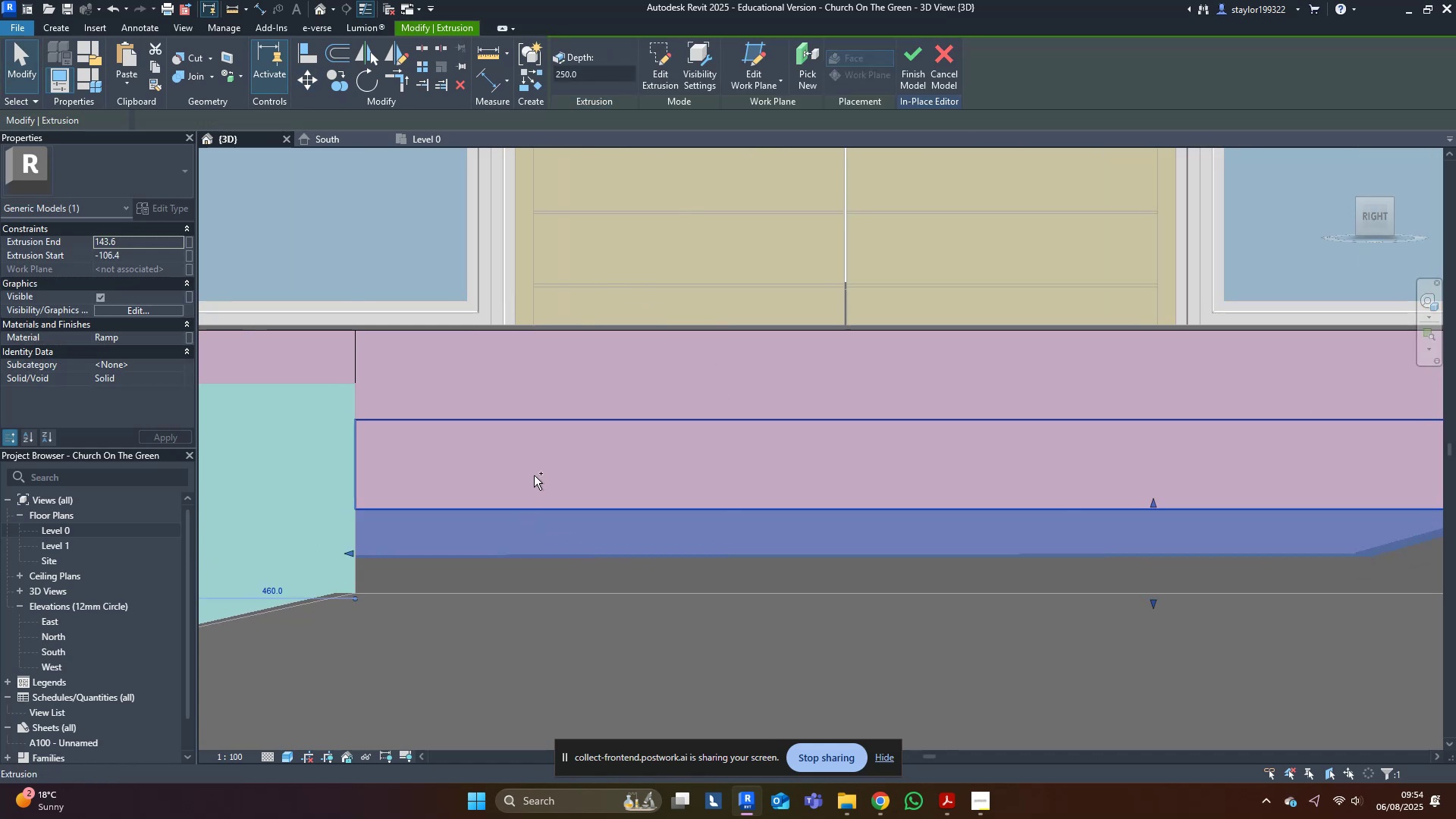 
double_click([534, 475])
 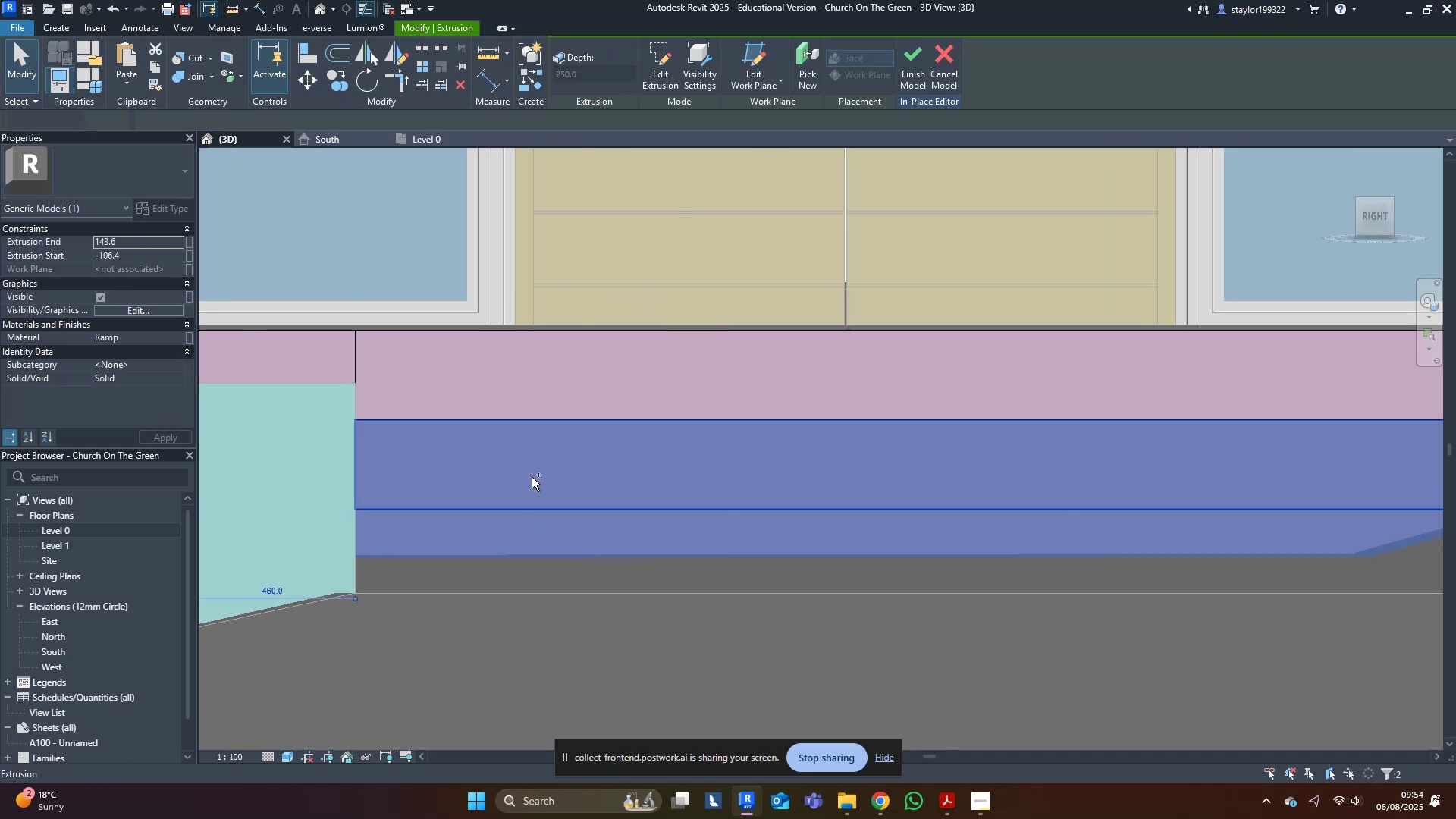 
scroll: coordinate [526, 484], scroll_direction: down, amount: 5.0
 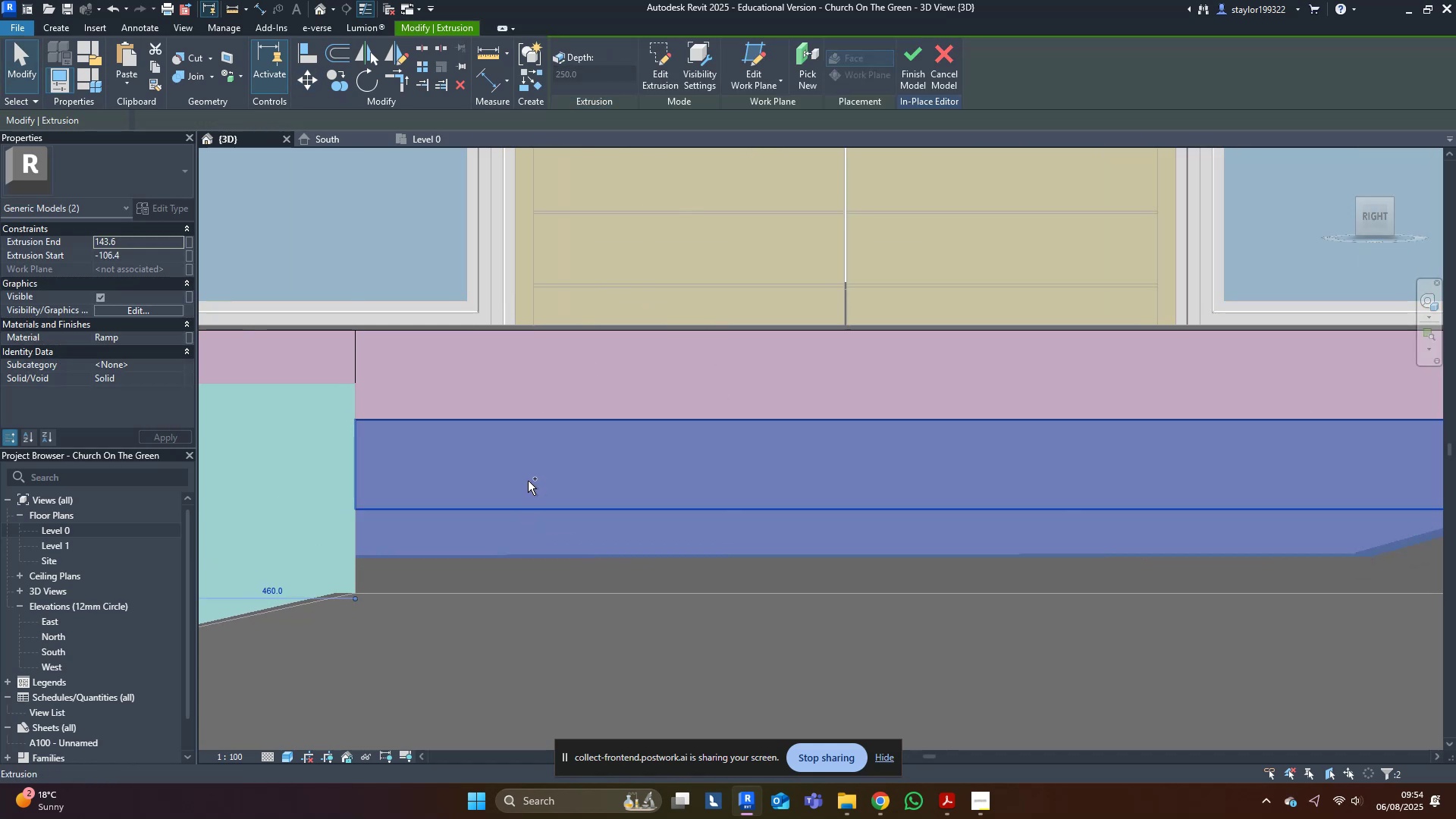 
hold_key(key=ShiftLeft, duration=0.54)
 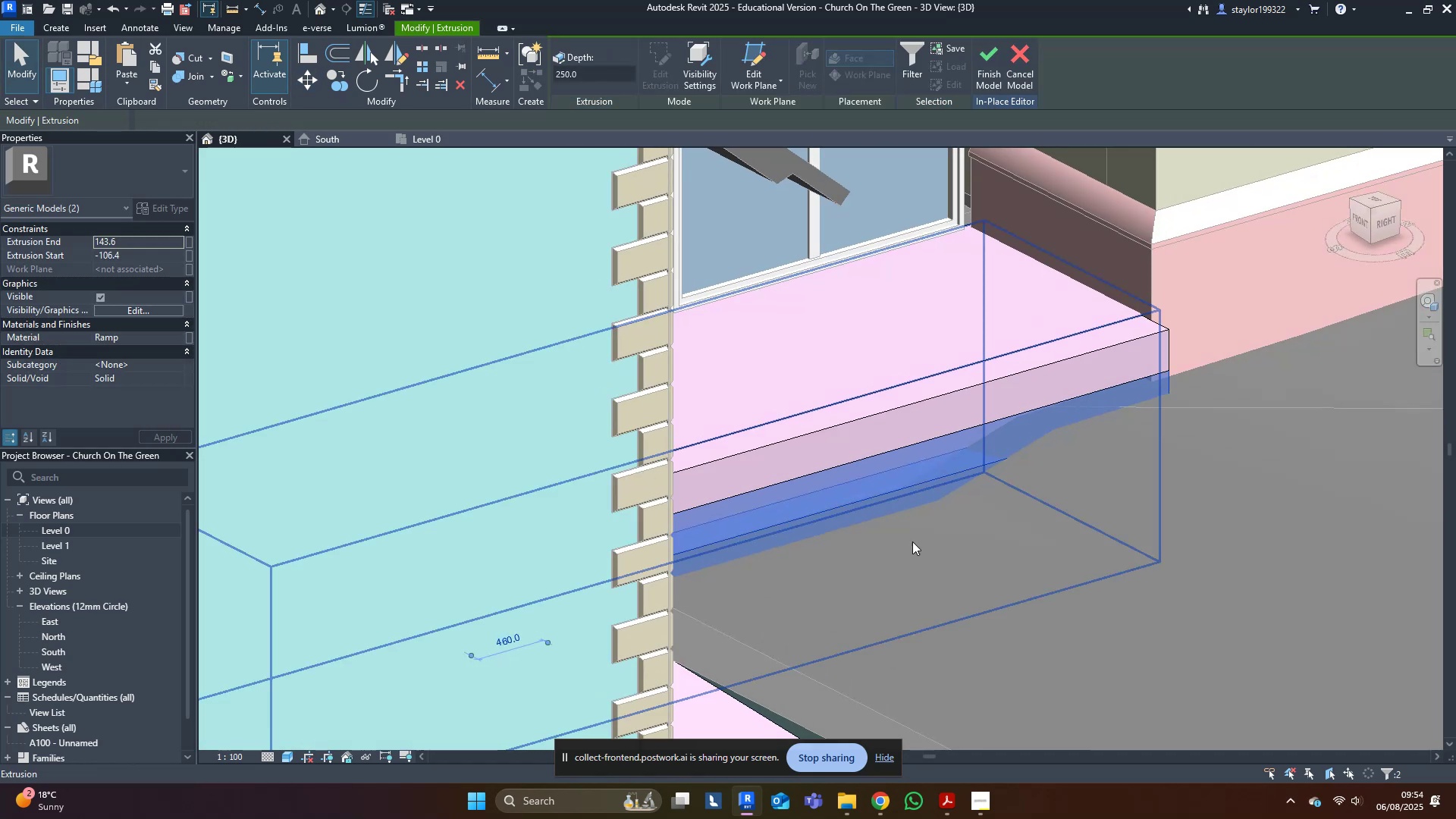 
hold_key(key=ControlLeft, duration=0.62)
left_click([786, 410])
 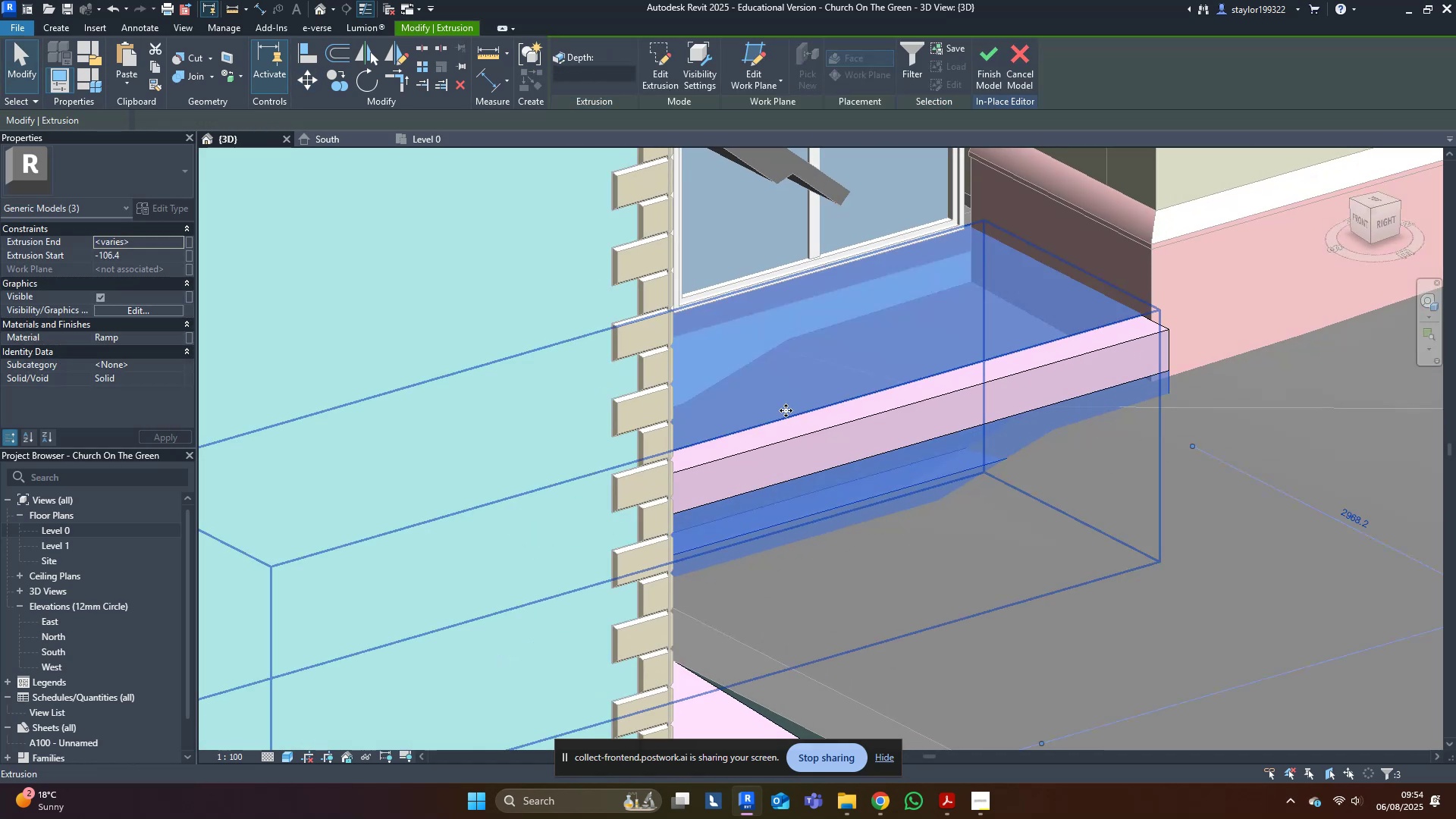 
key(Escape)
 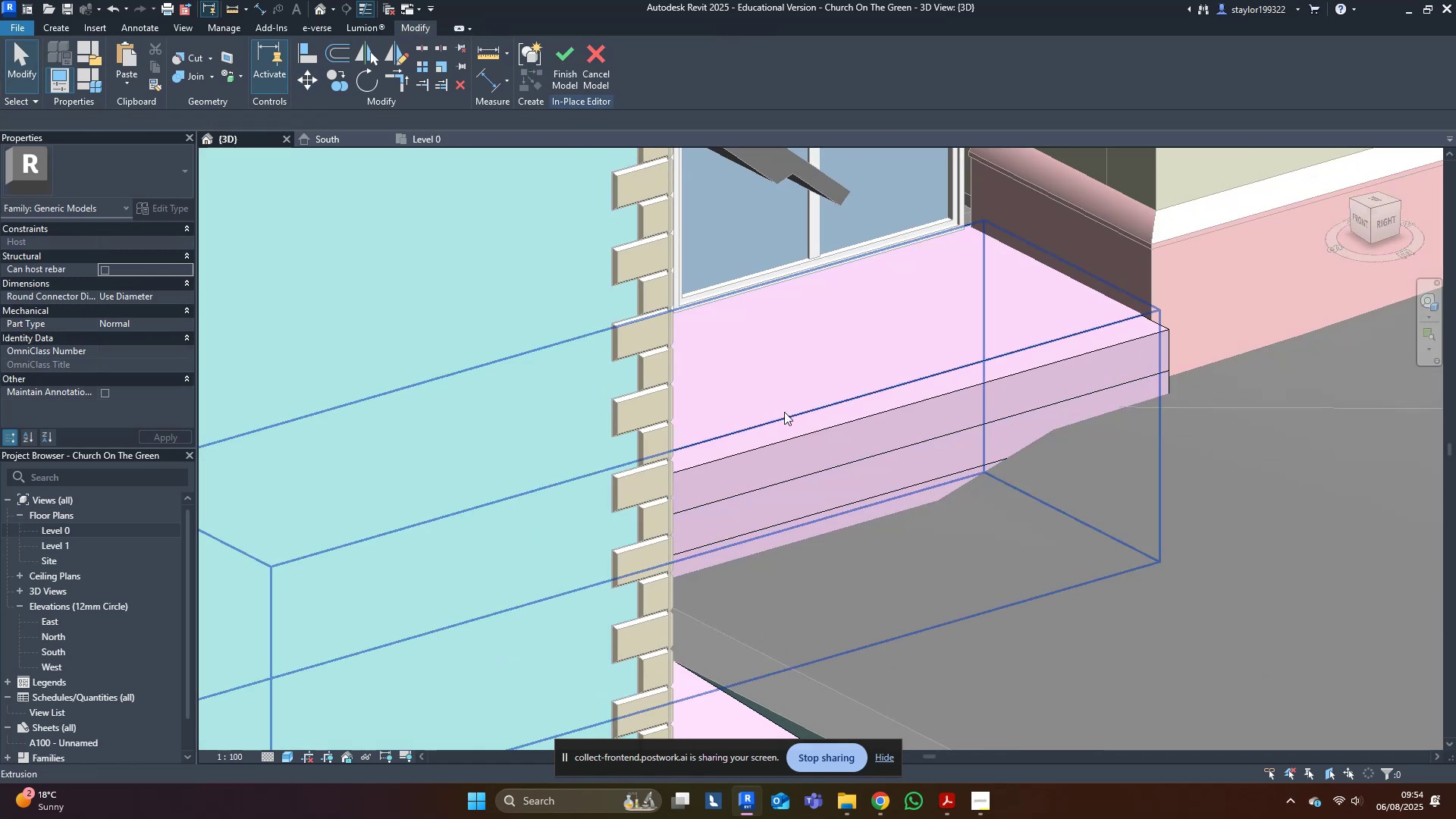 
key(Control+ControlLeft)
 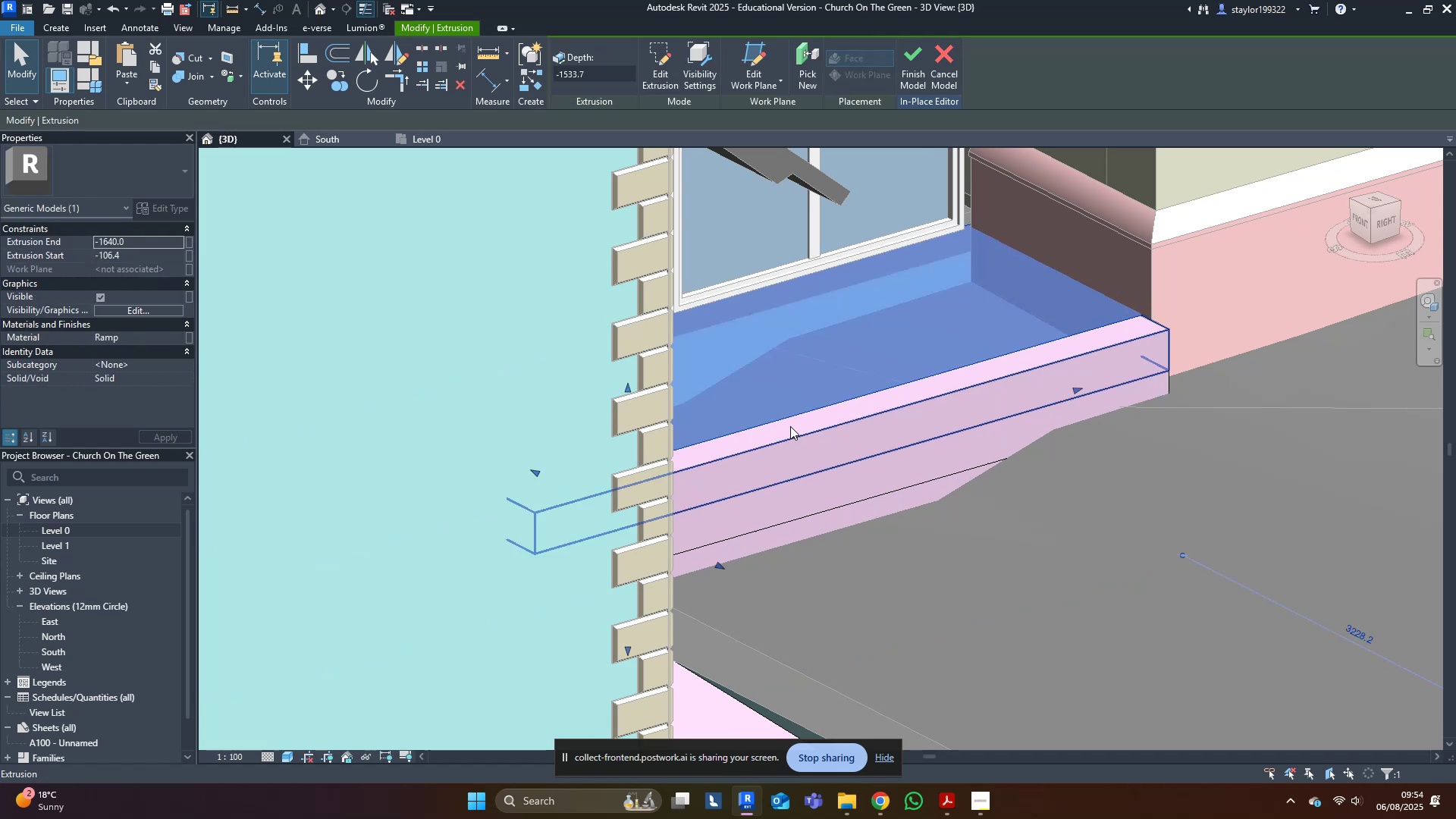 
double_click([786, 444])
 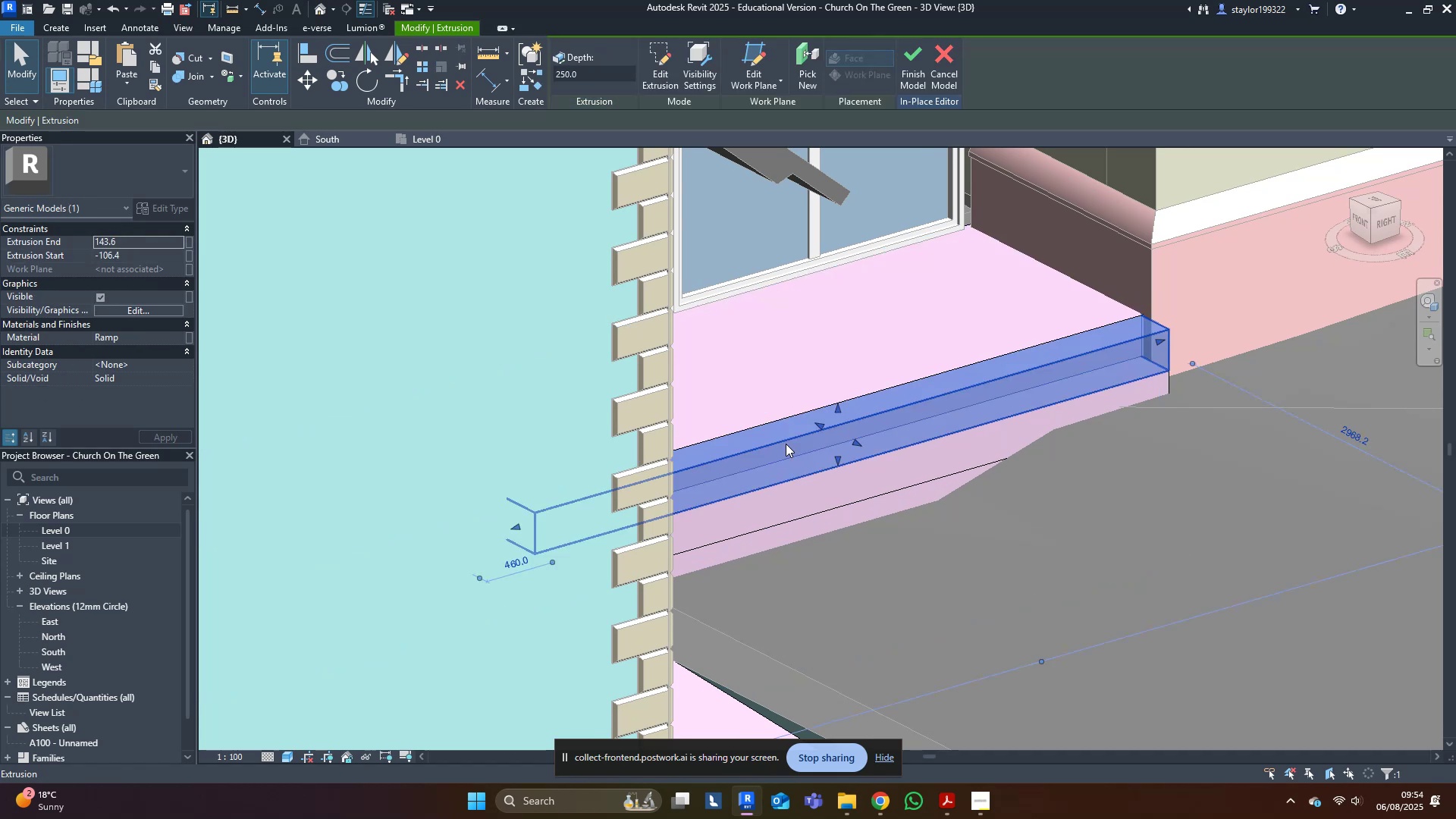 
hold_key(key=ControlLeft, duration=1.37)
left_click([808, 524])
 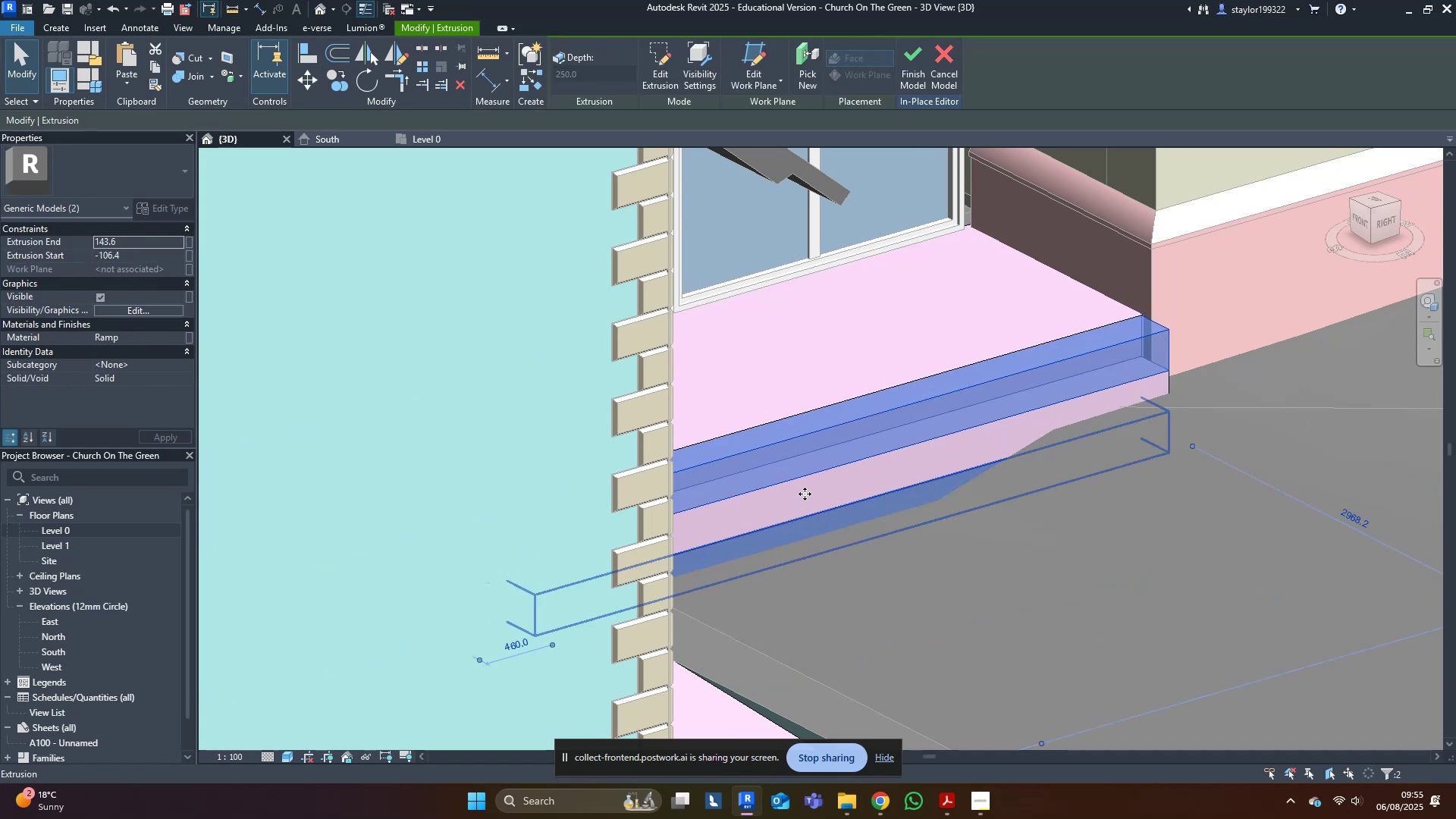 
double_click([805, 494])
 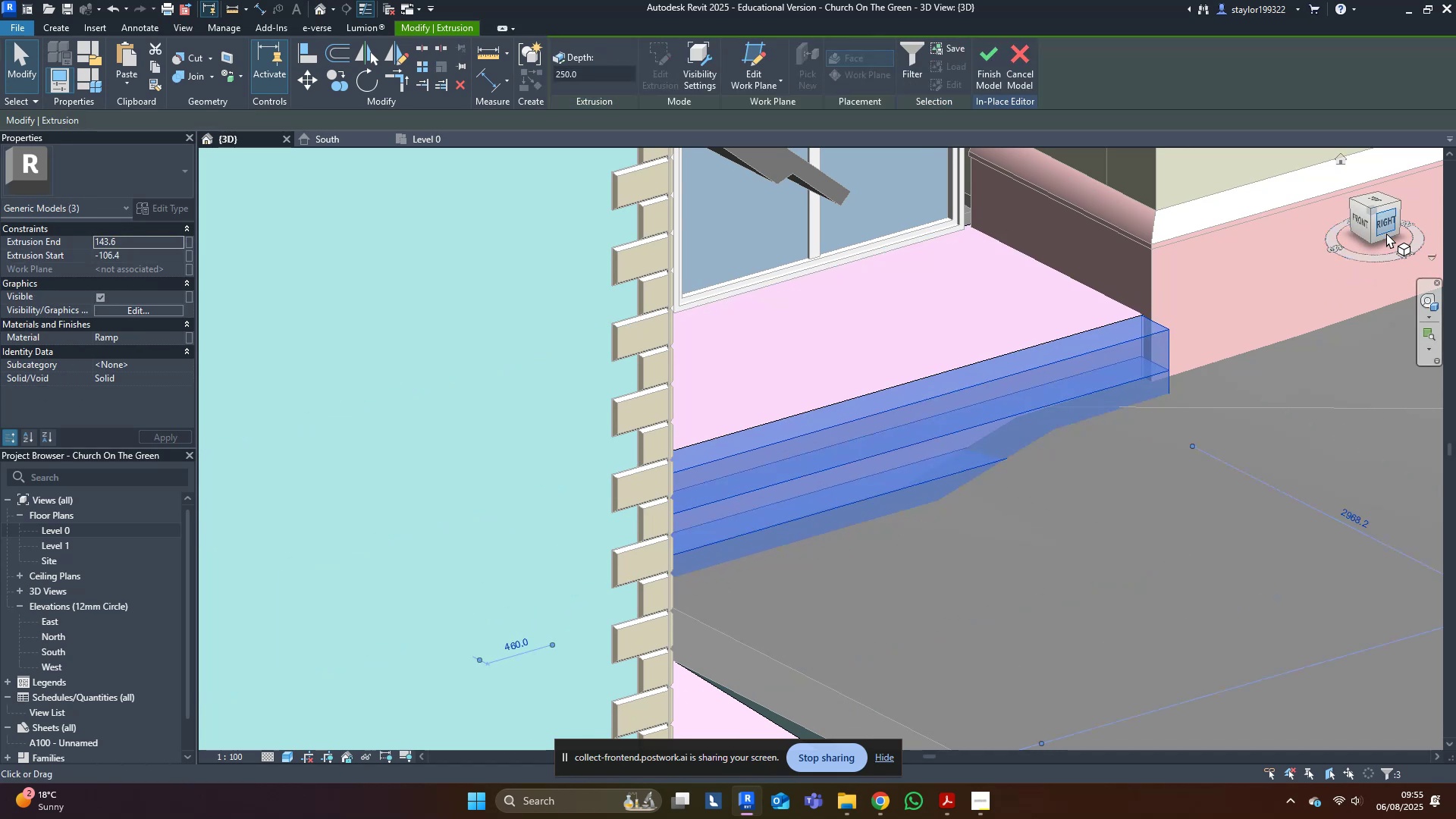 
left_click([1383, 230])
 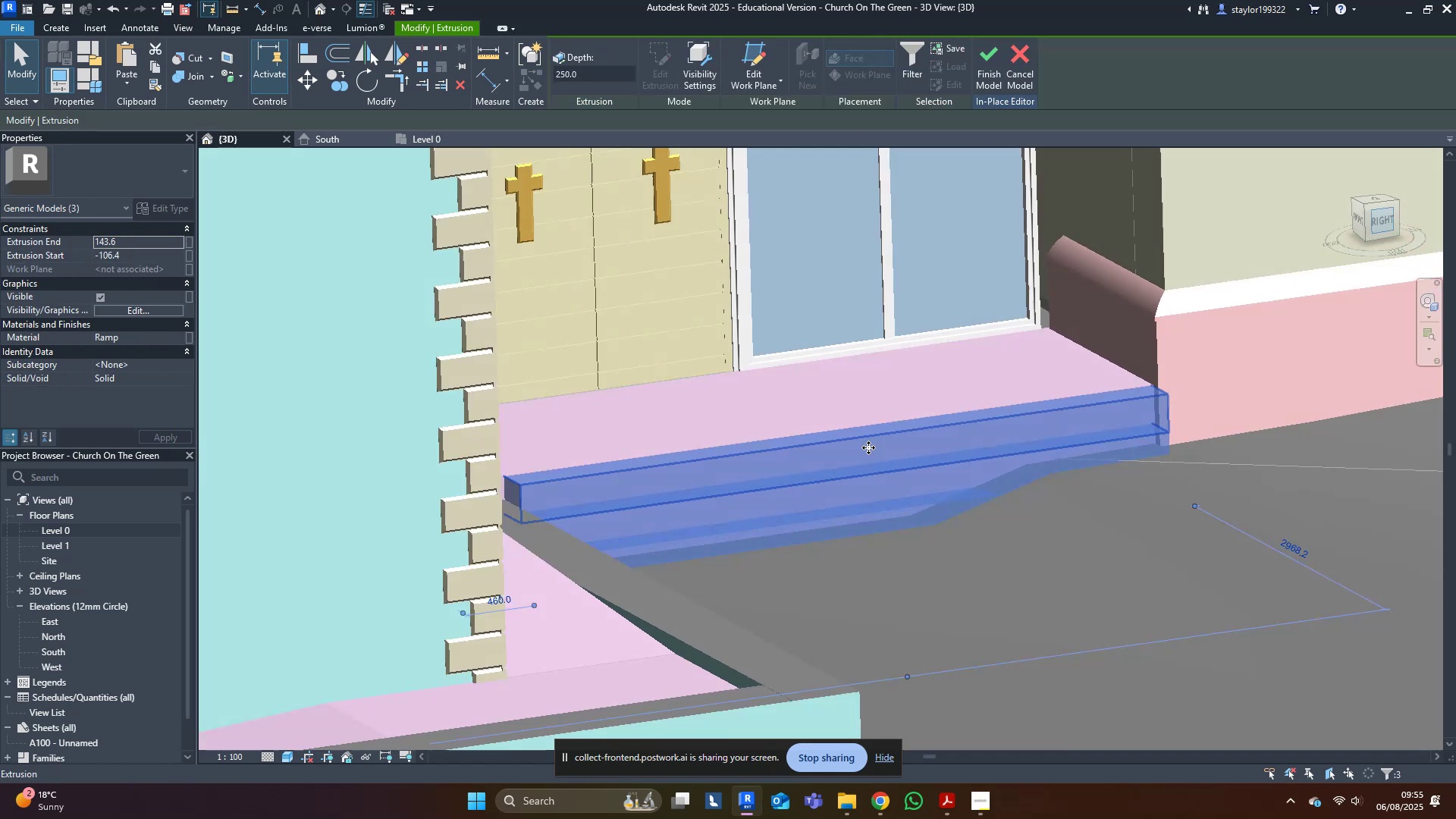 
middle_click([861, 450])
 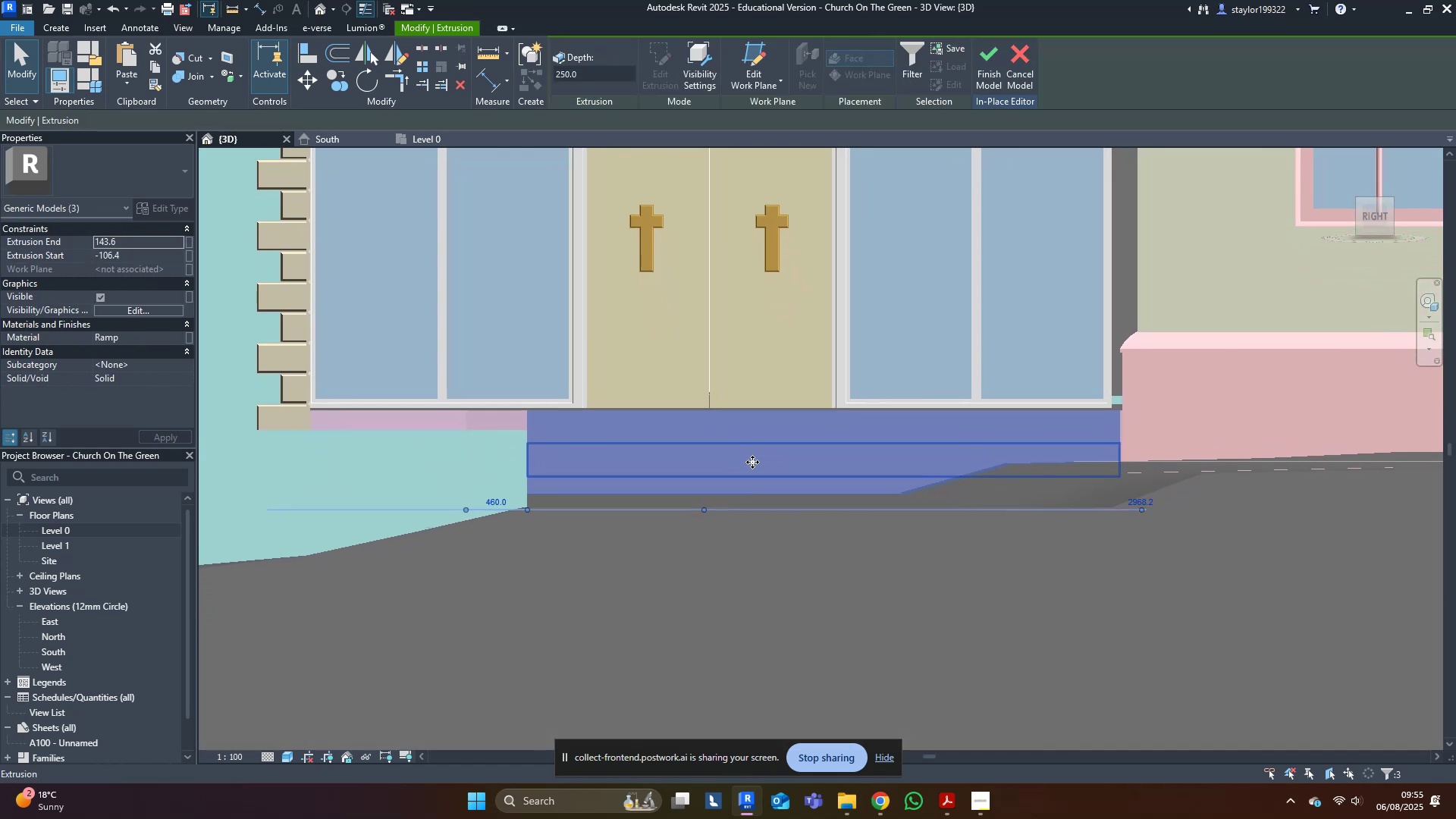 
type(mv)
 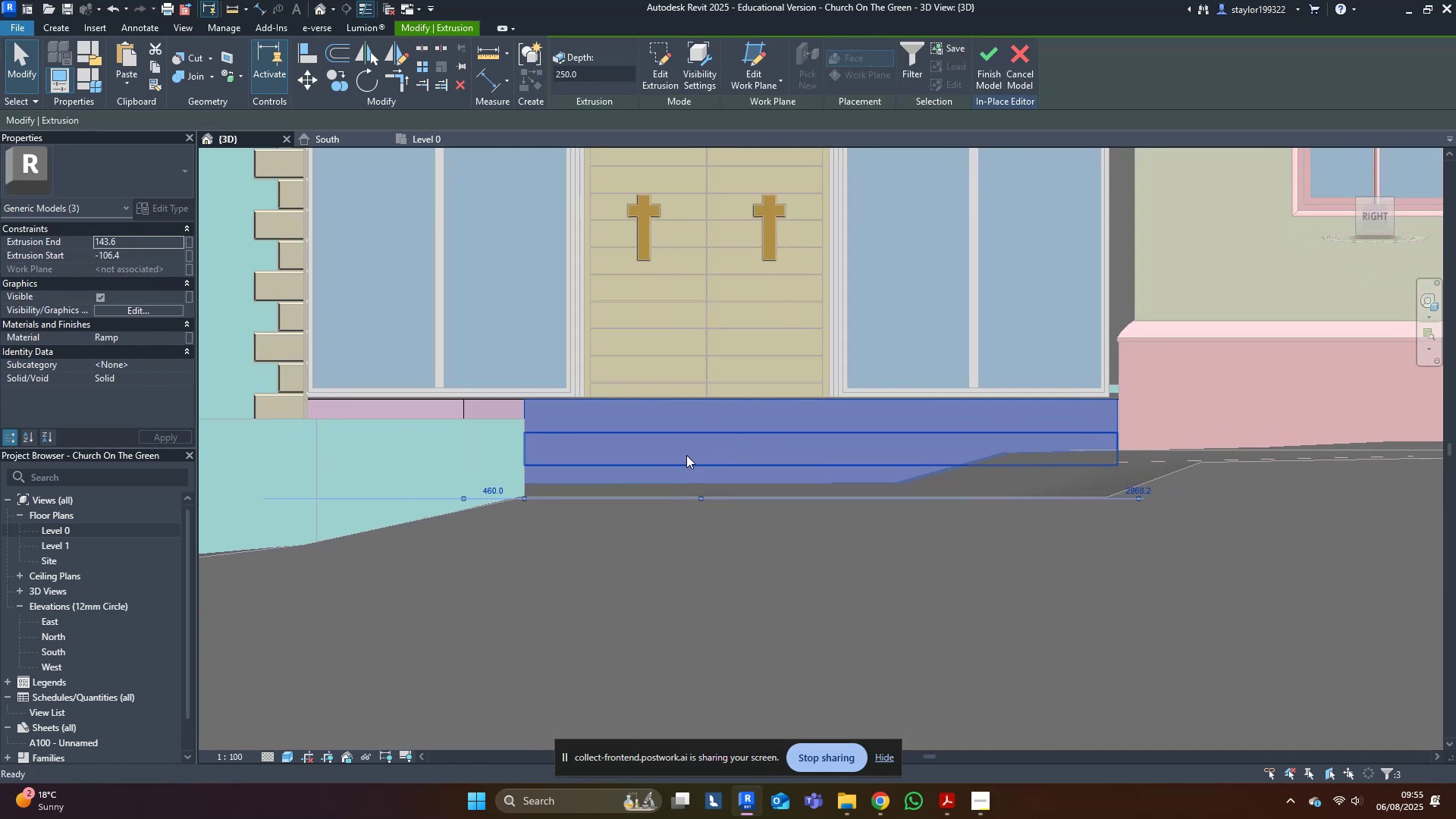 
scroll: coordinate [580, 478], scroll_direction: up, amount: 4.0
 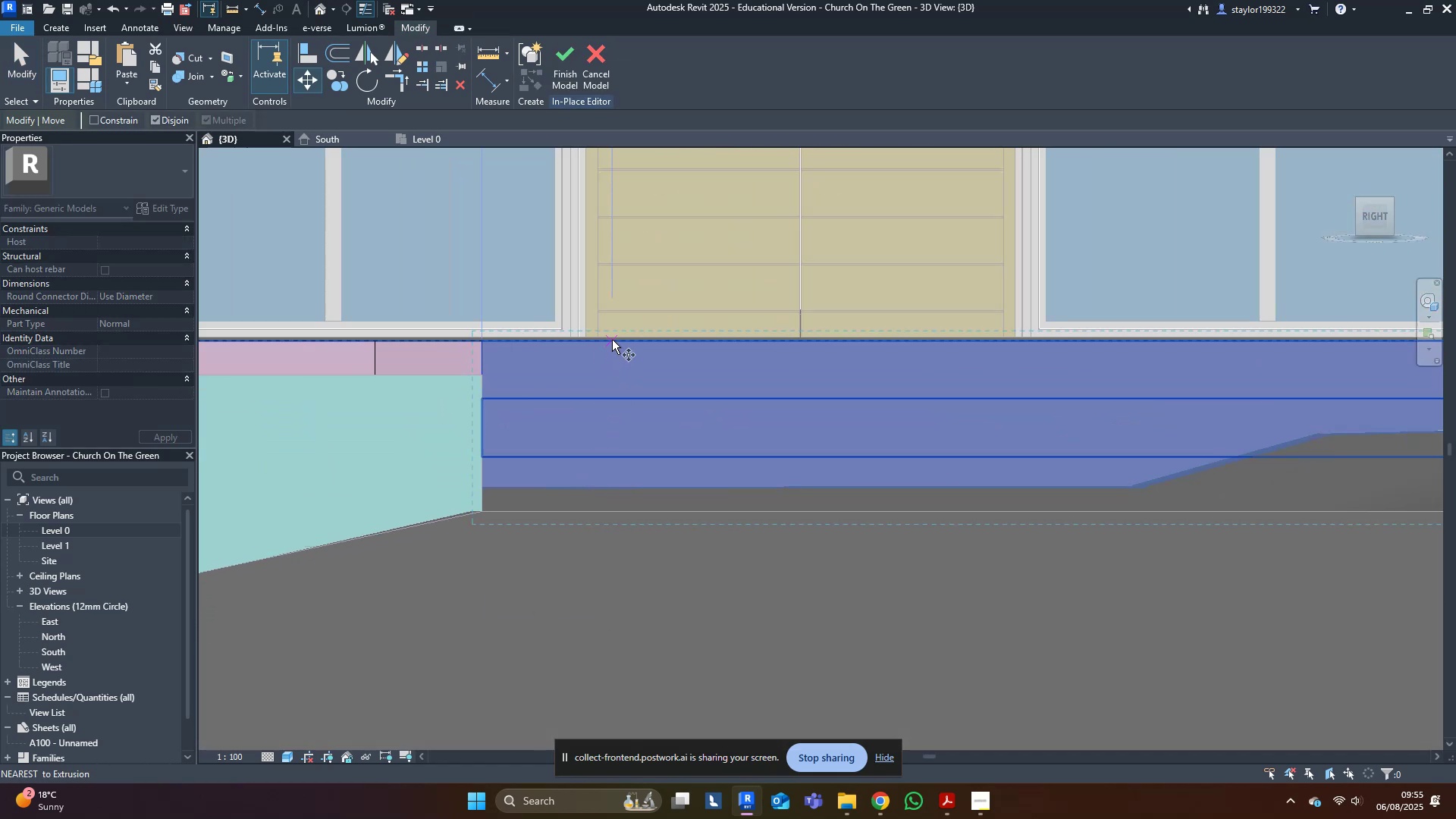 
left_click([612, 340])
 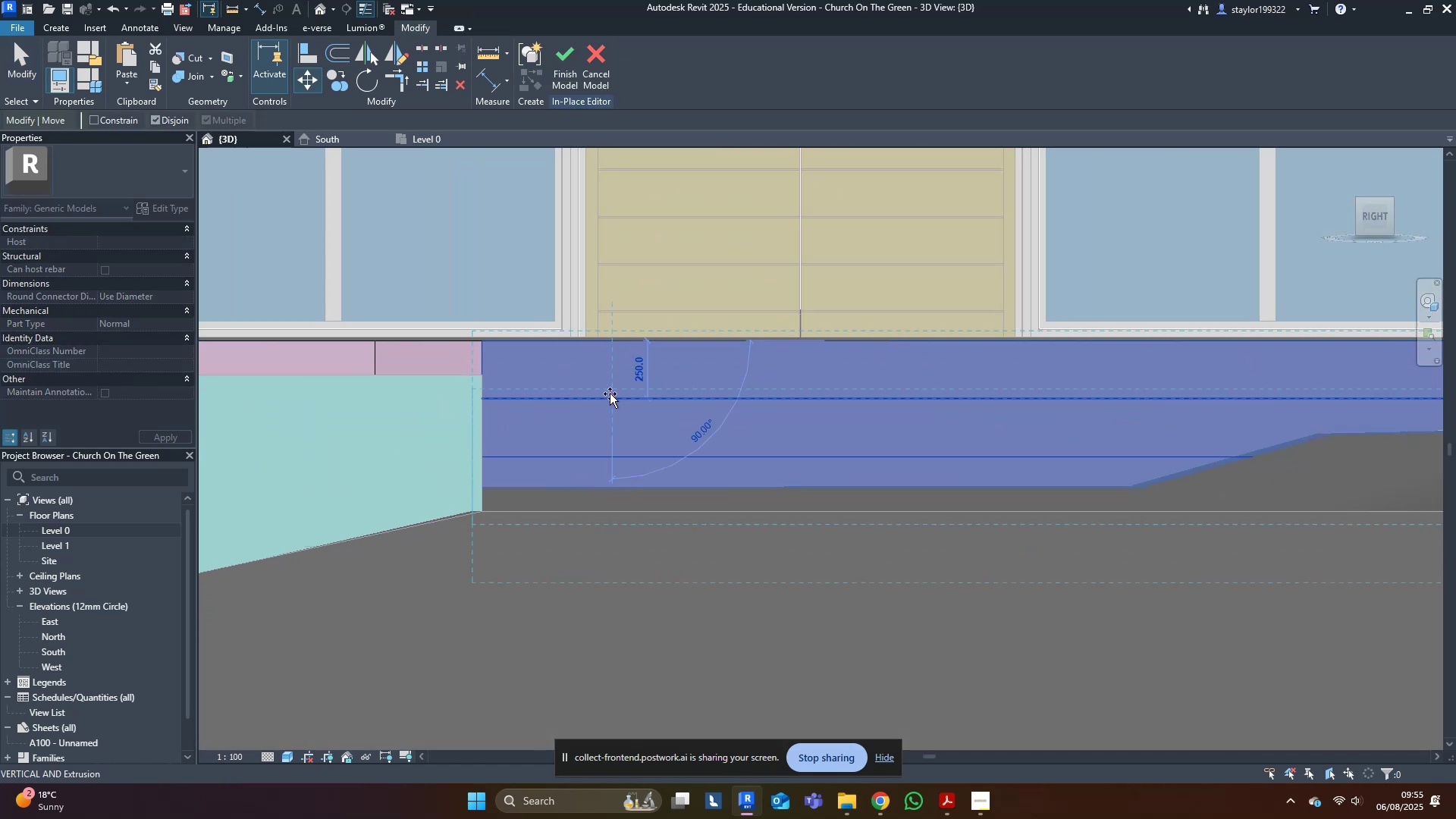 
left_click([610, 394])
 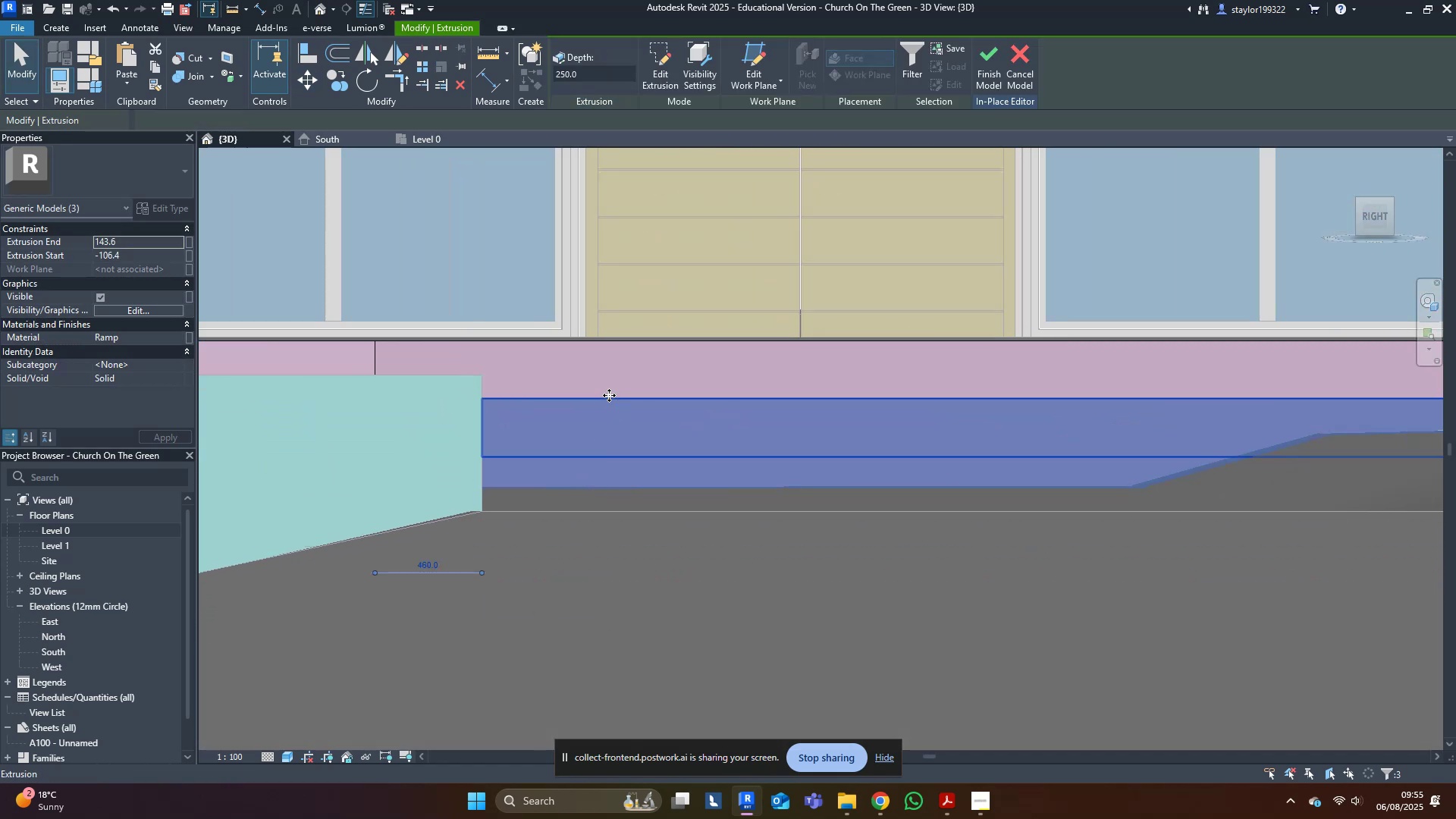 
scroll: coordinate [607, 397], scroll_direction: down, amount: 4.0
 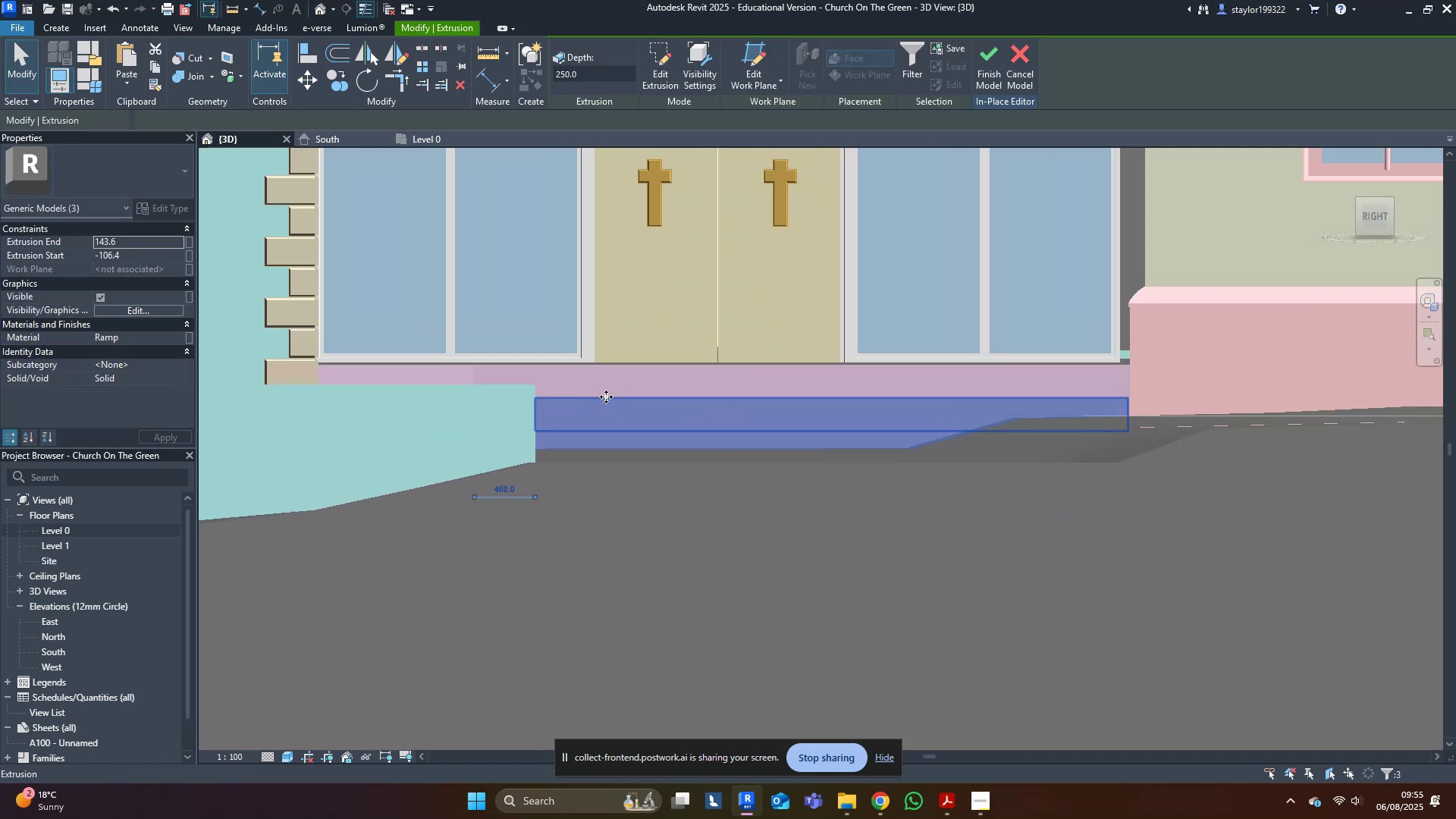 
hold_key(key=ShiftLeft, duration=1.5)
left_click([638, 410])
 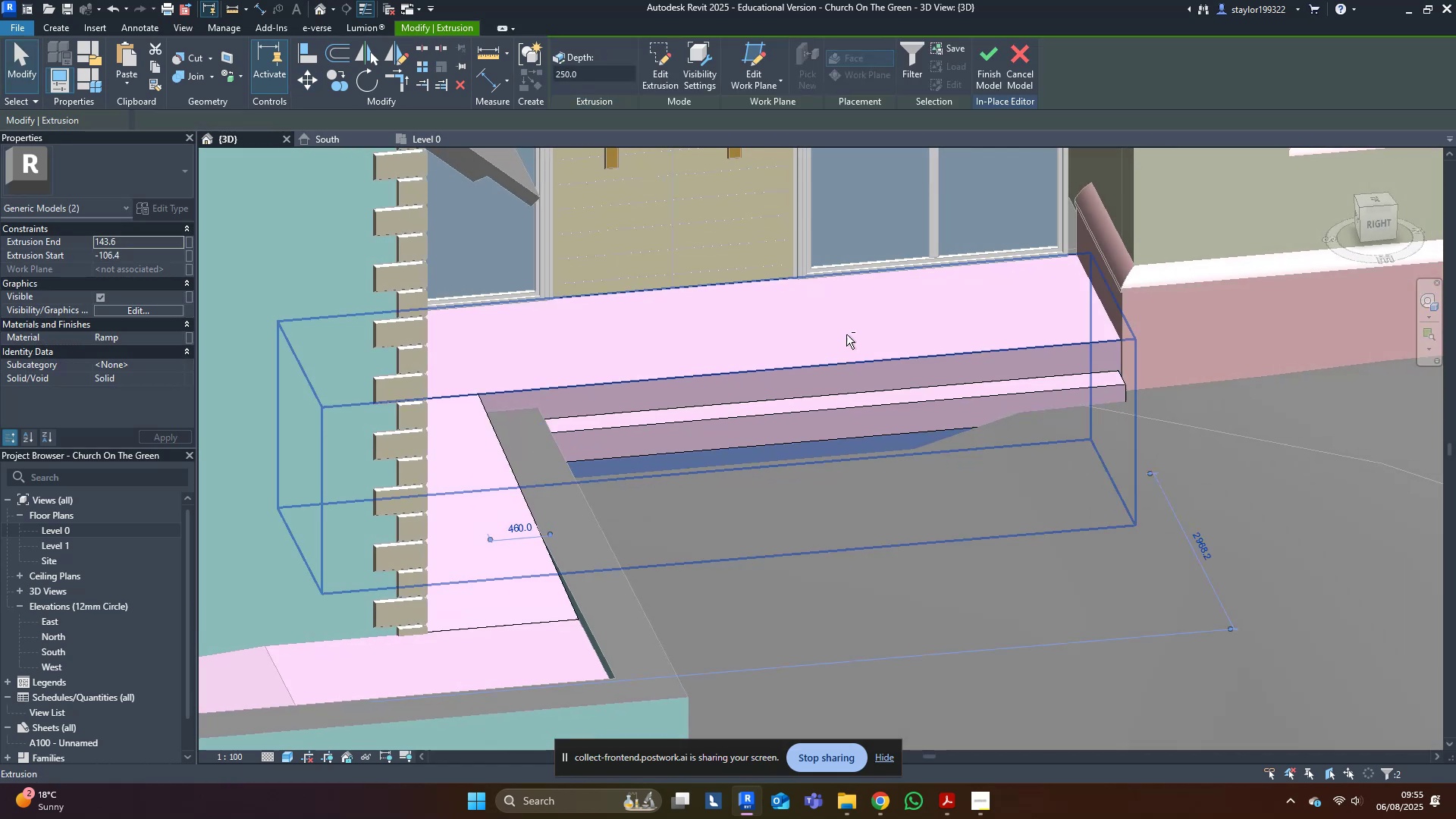 
key(Shift+ShiftLeft)
 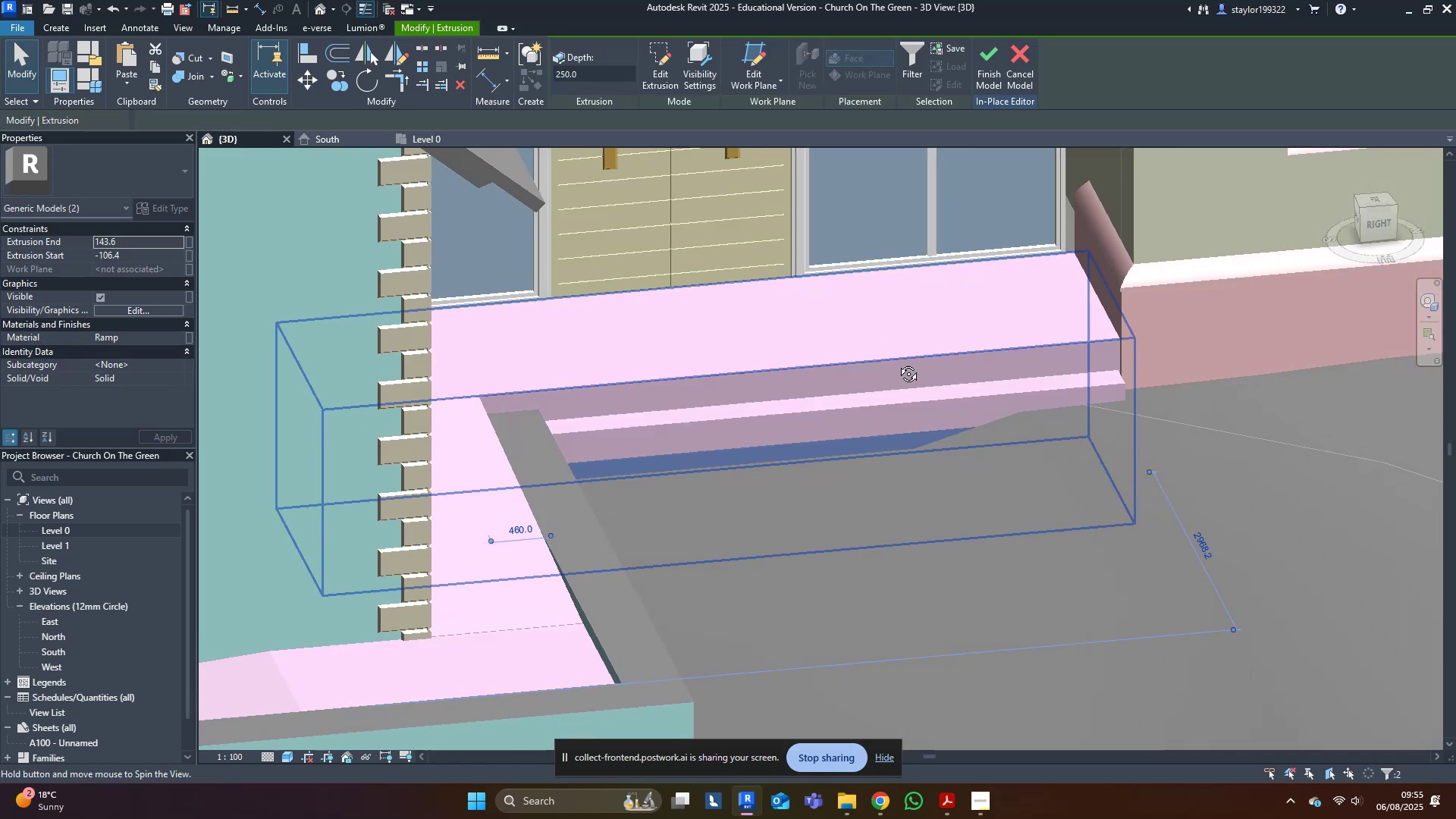 
key(Shift+ShiftLeft)
 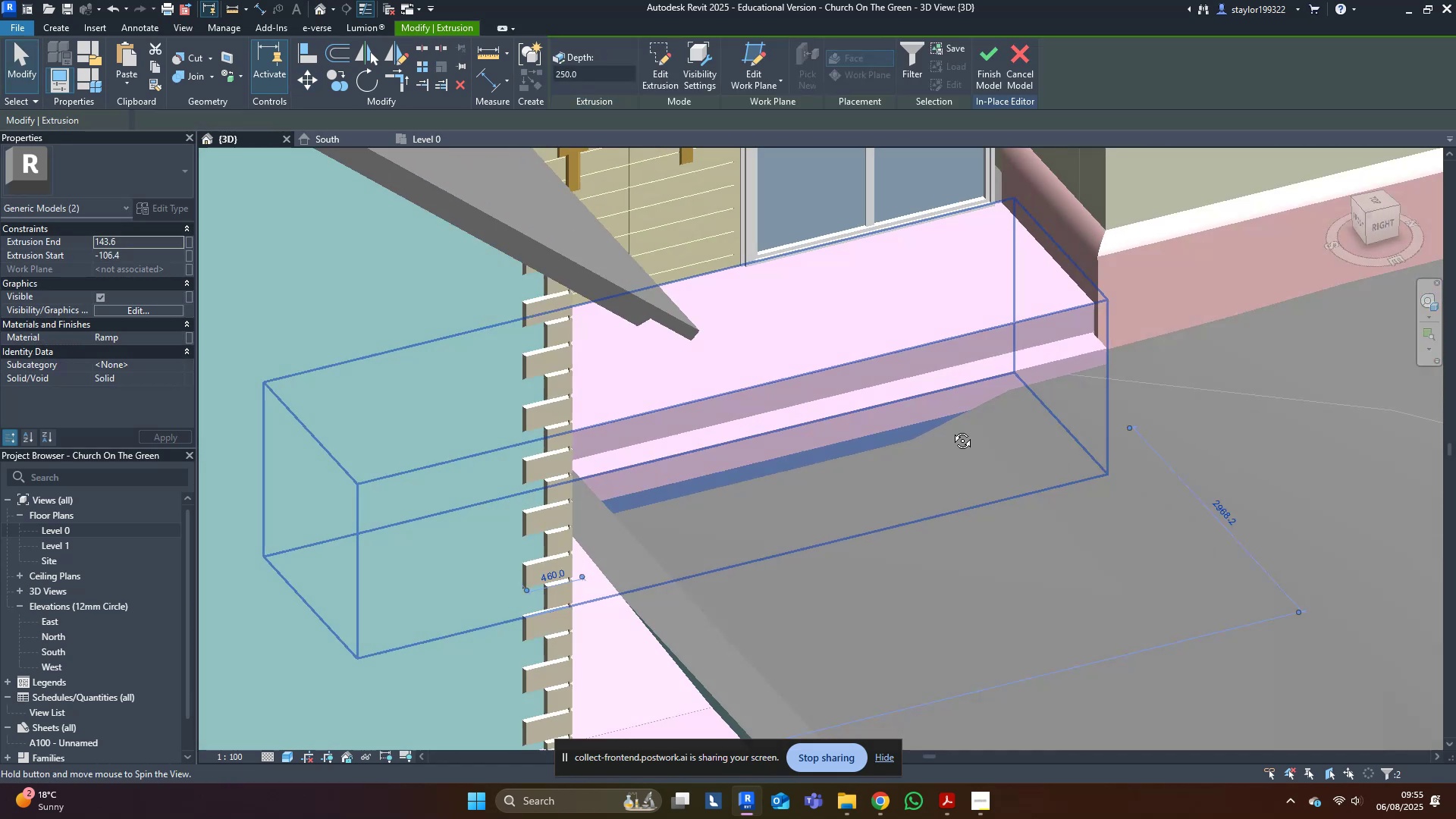 
key(Shift+ShiftLeft)
 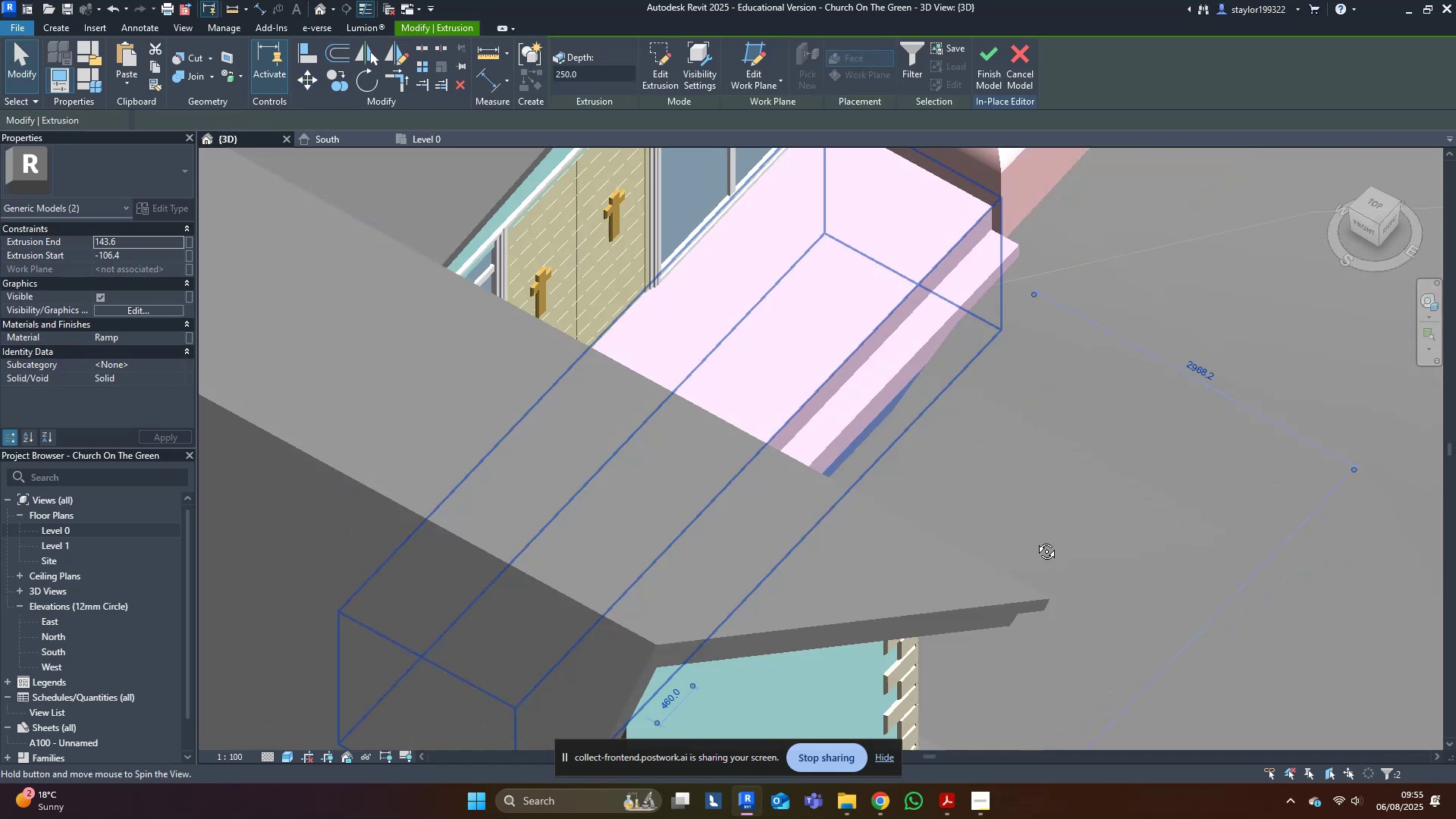 
key(Shift+ShiftLeft)
 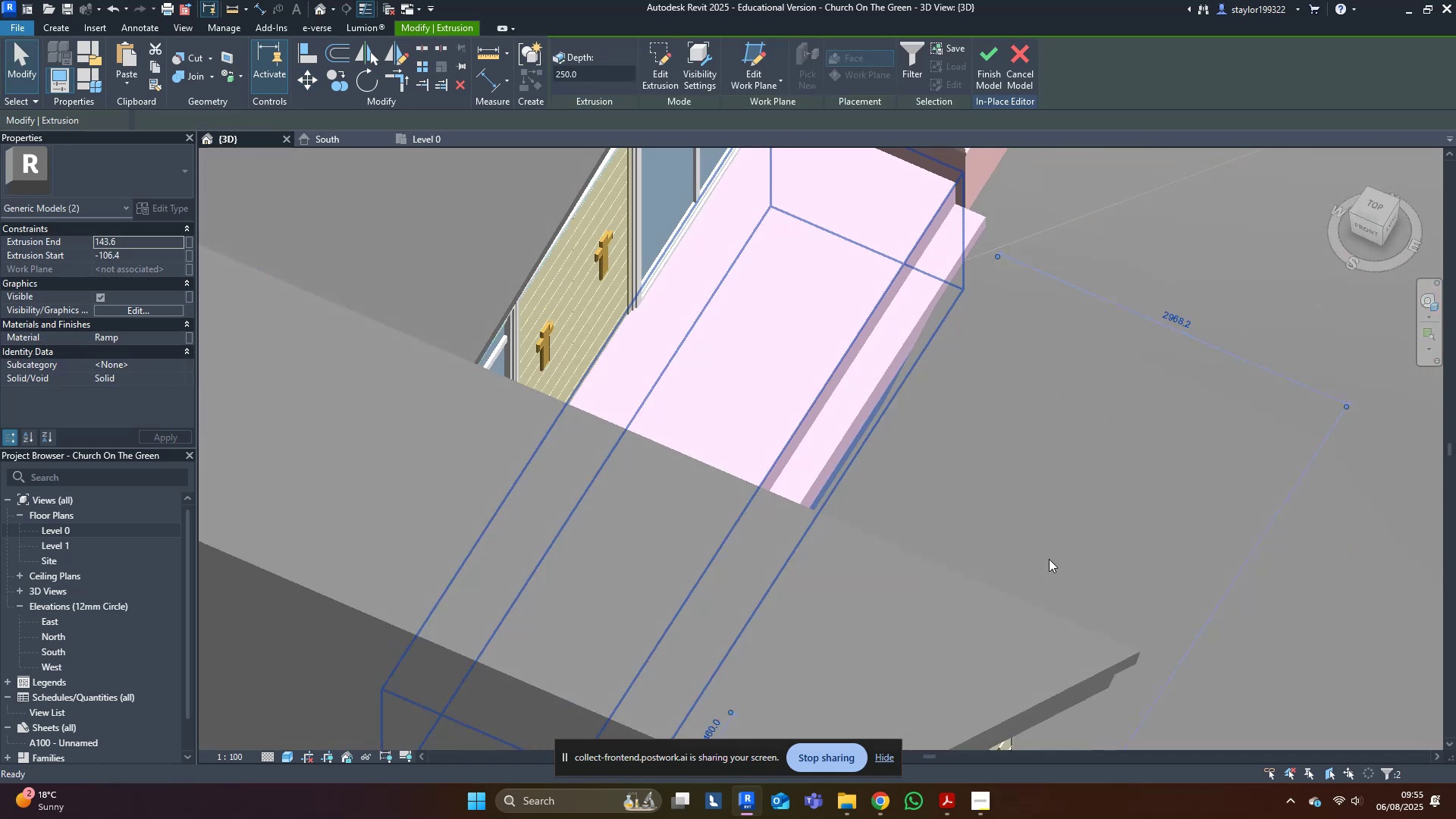 
key(Shift+ShiftLeft)
 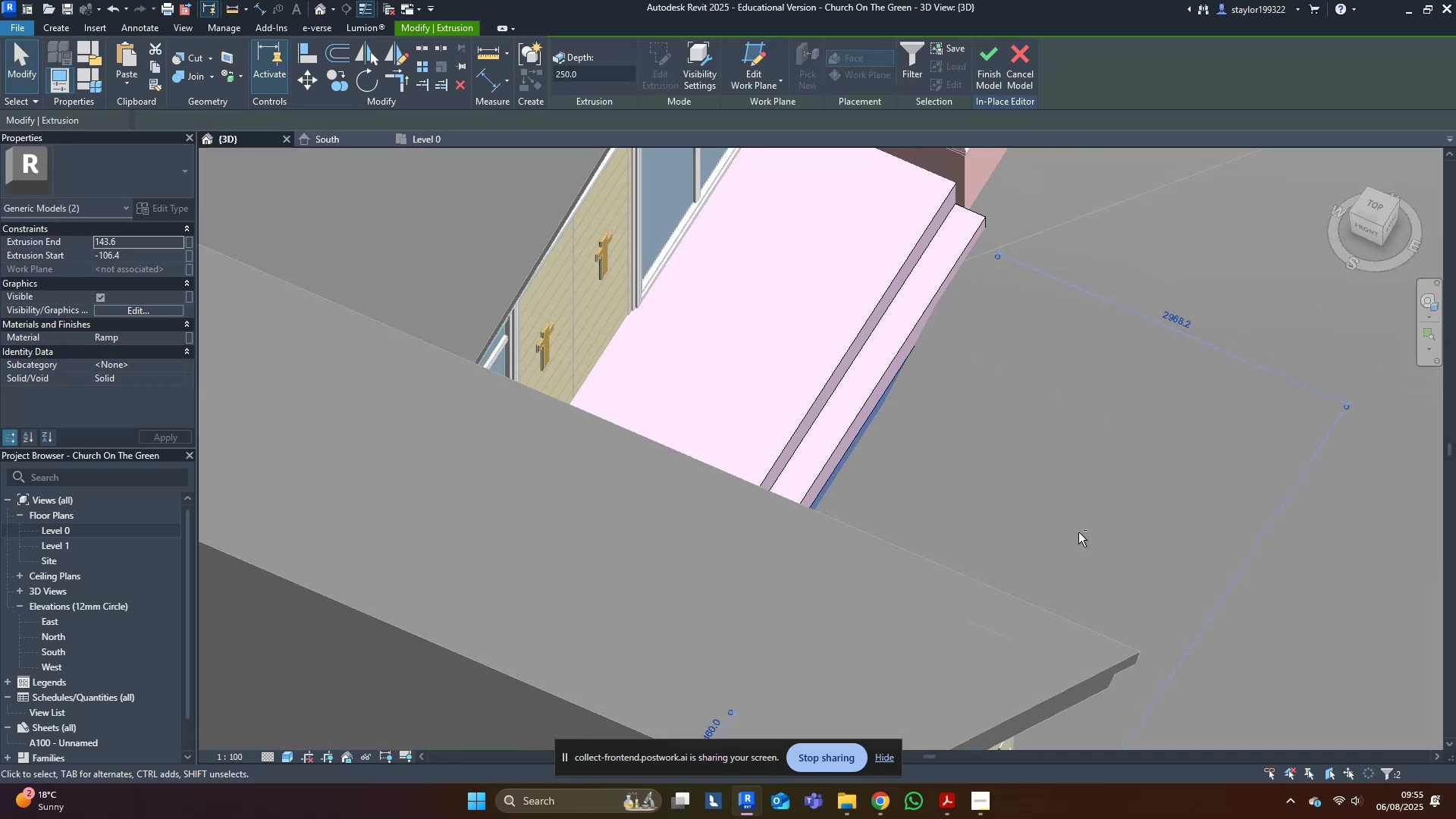 
key(Shift+ShiftLeft)
 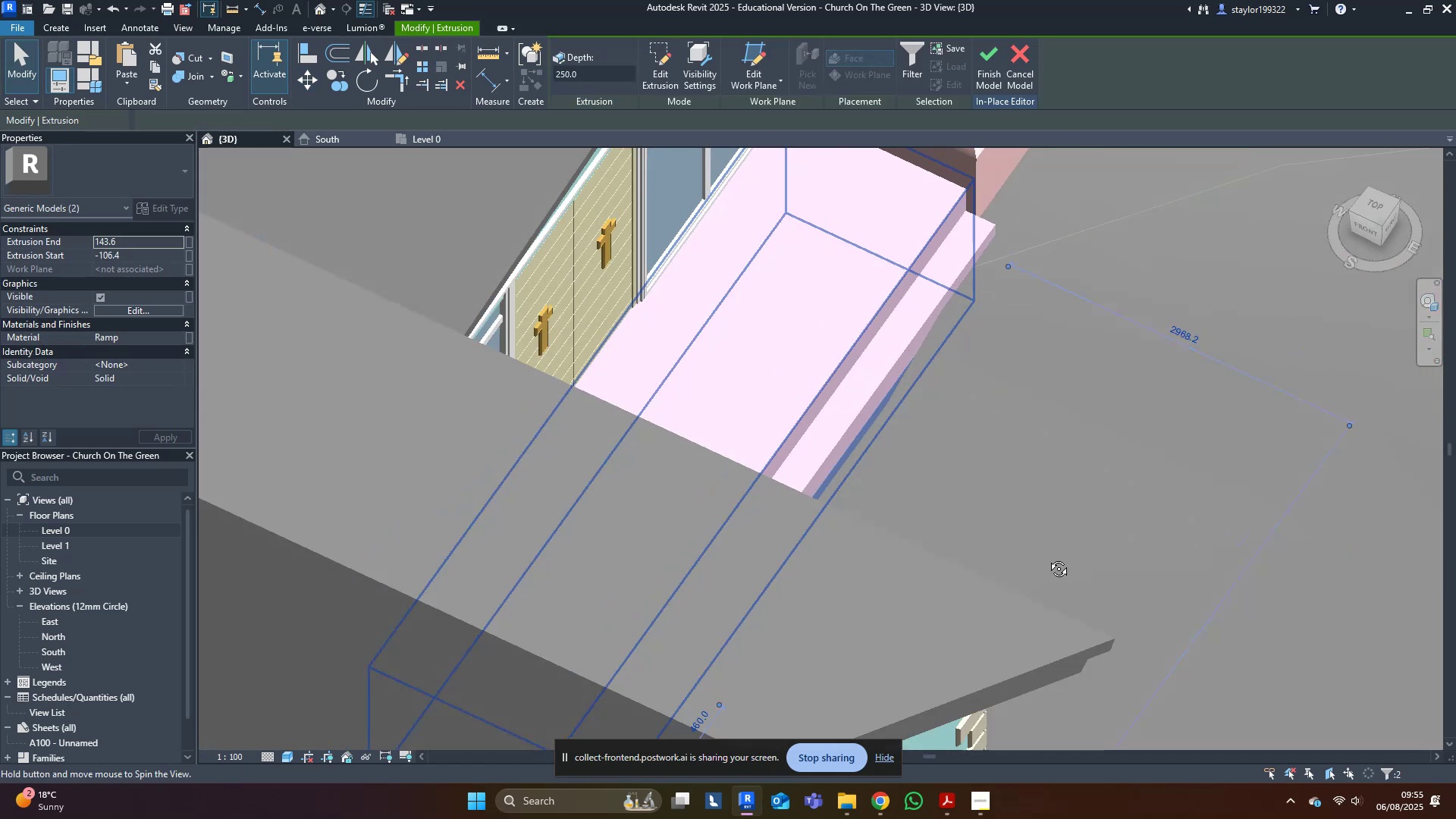 
key(Shift+ShiftLeft)
 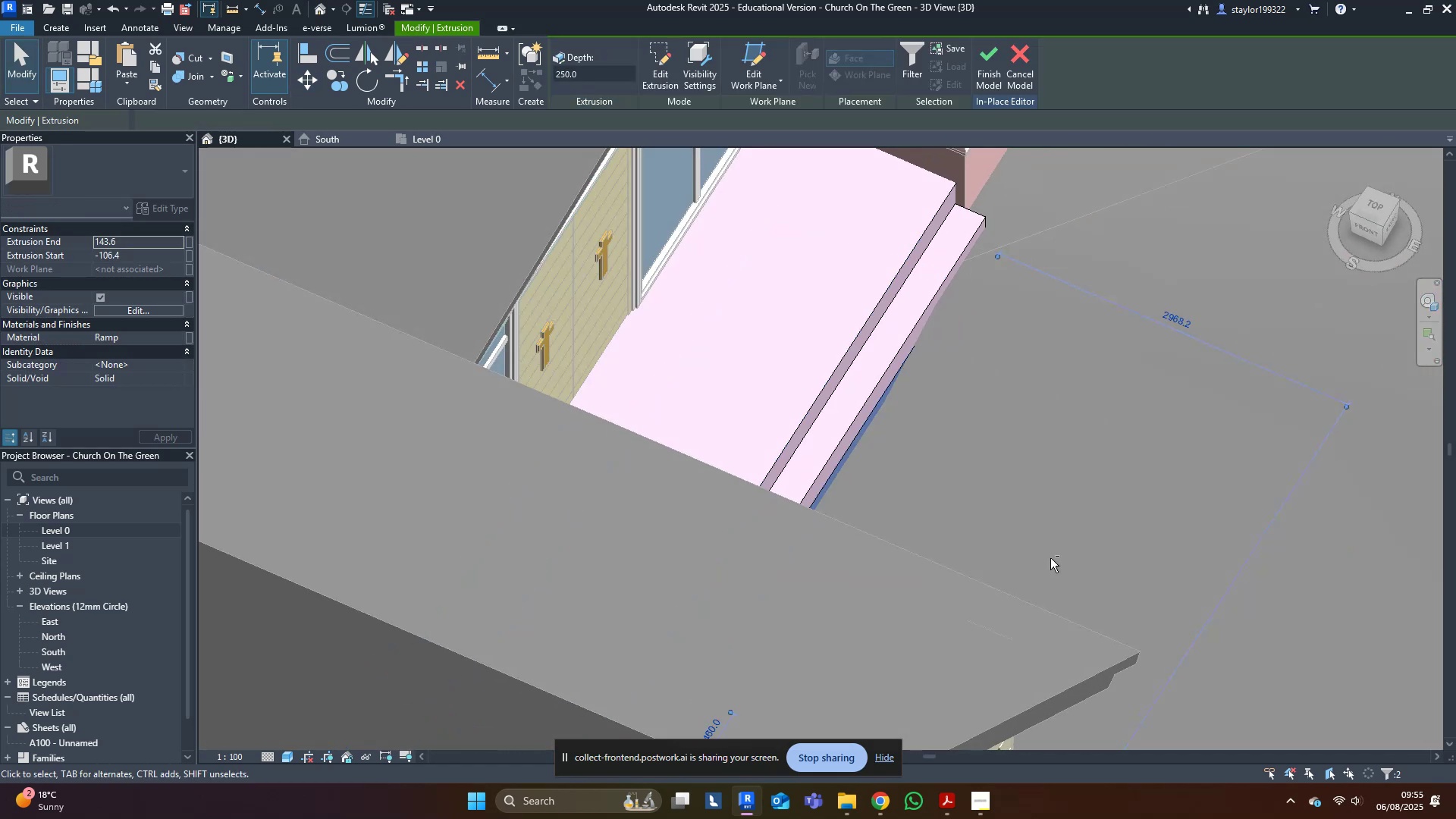 
key(Shift+ShiftLeft)
 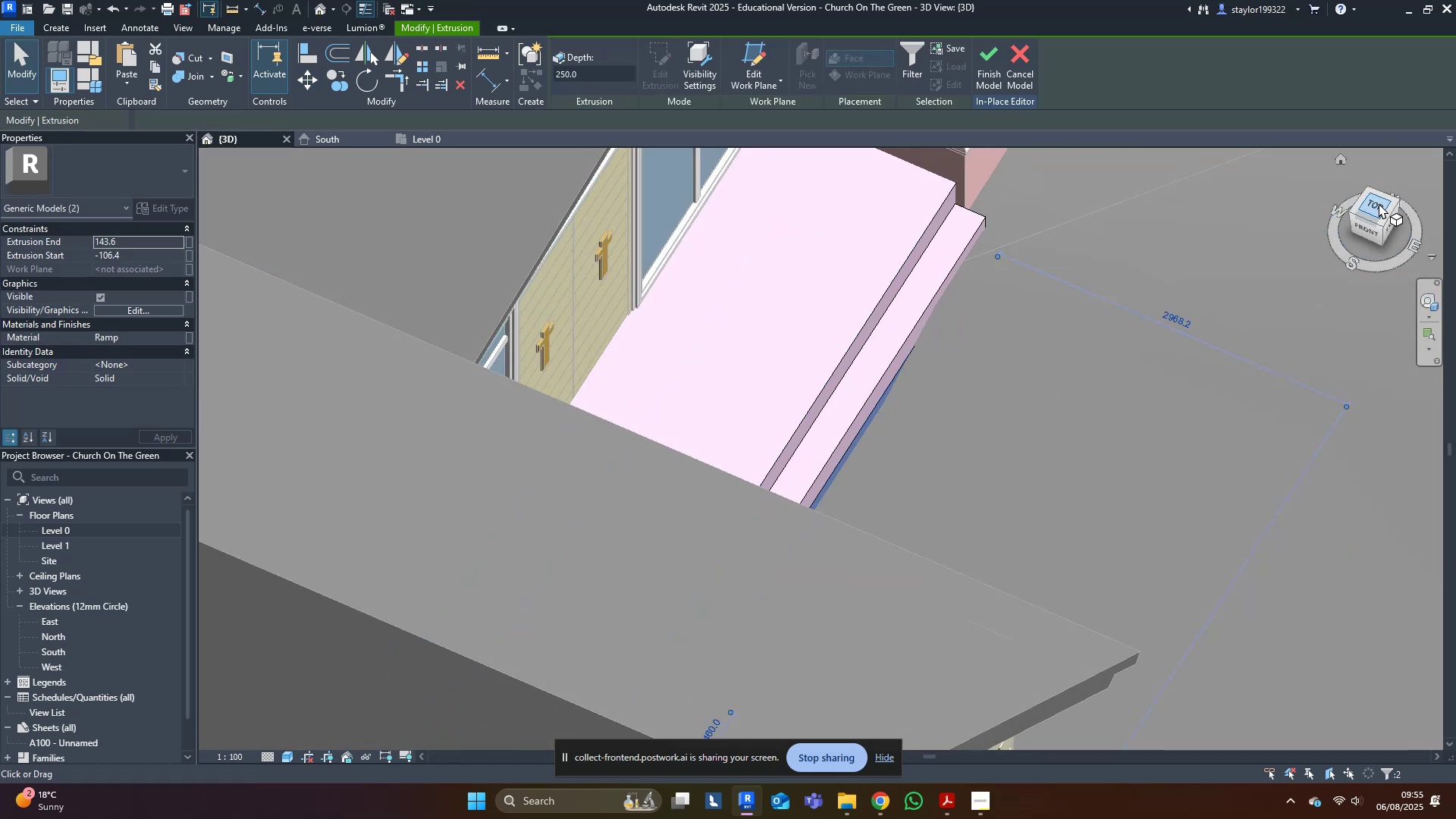 
left_click([1379, 203])
 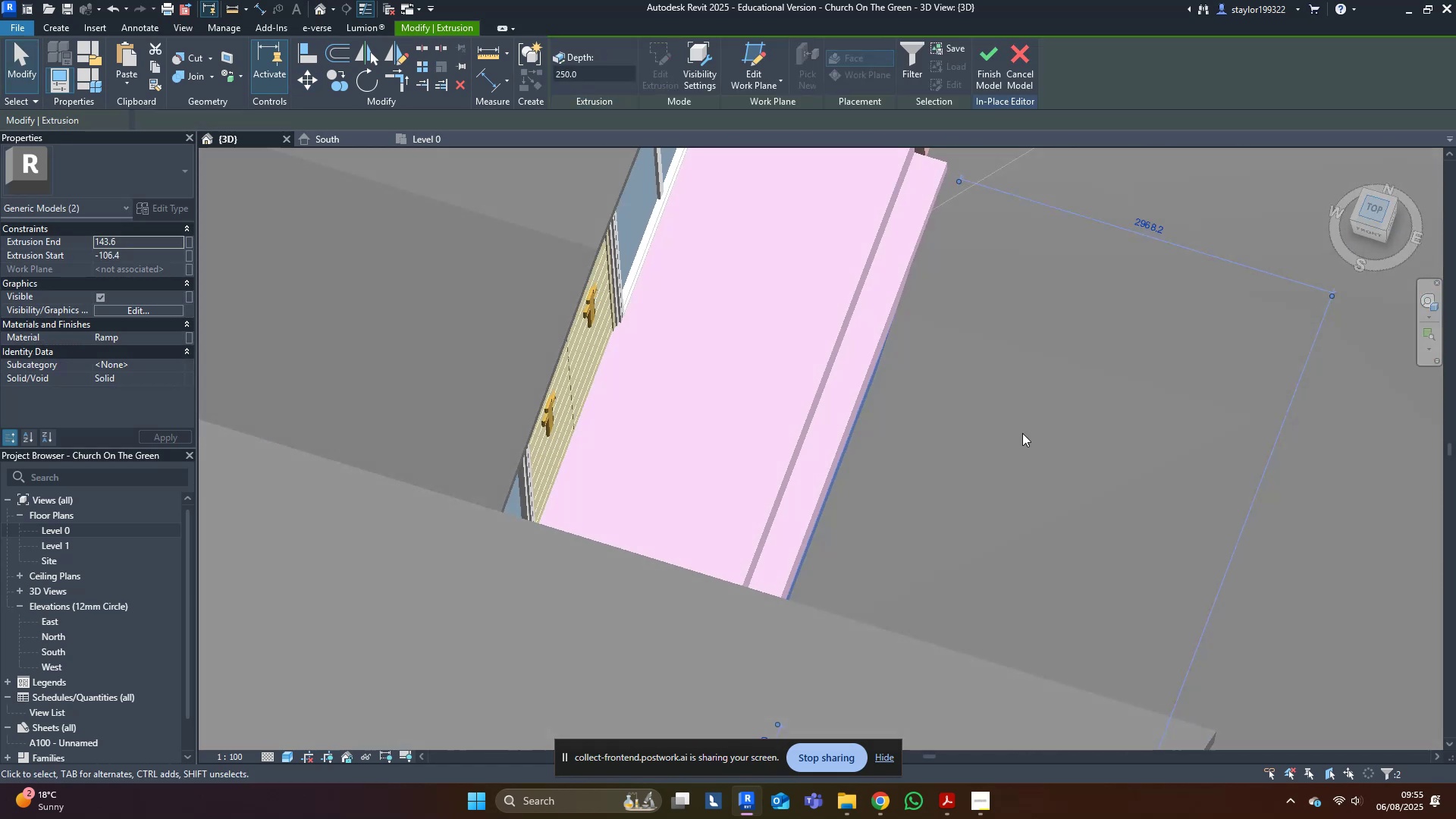 
middle_click([1021, 434])
 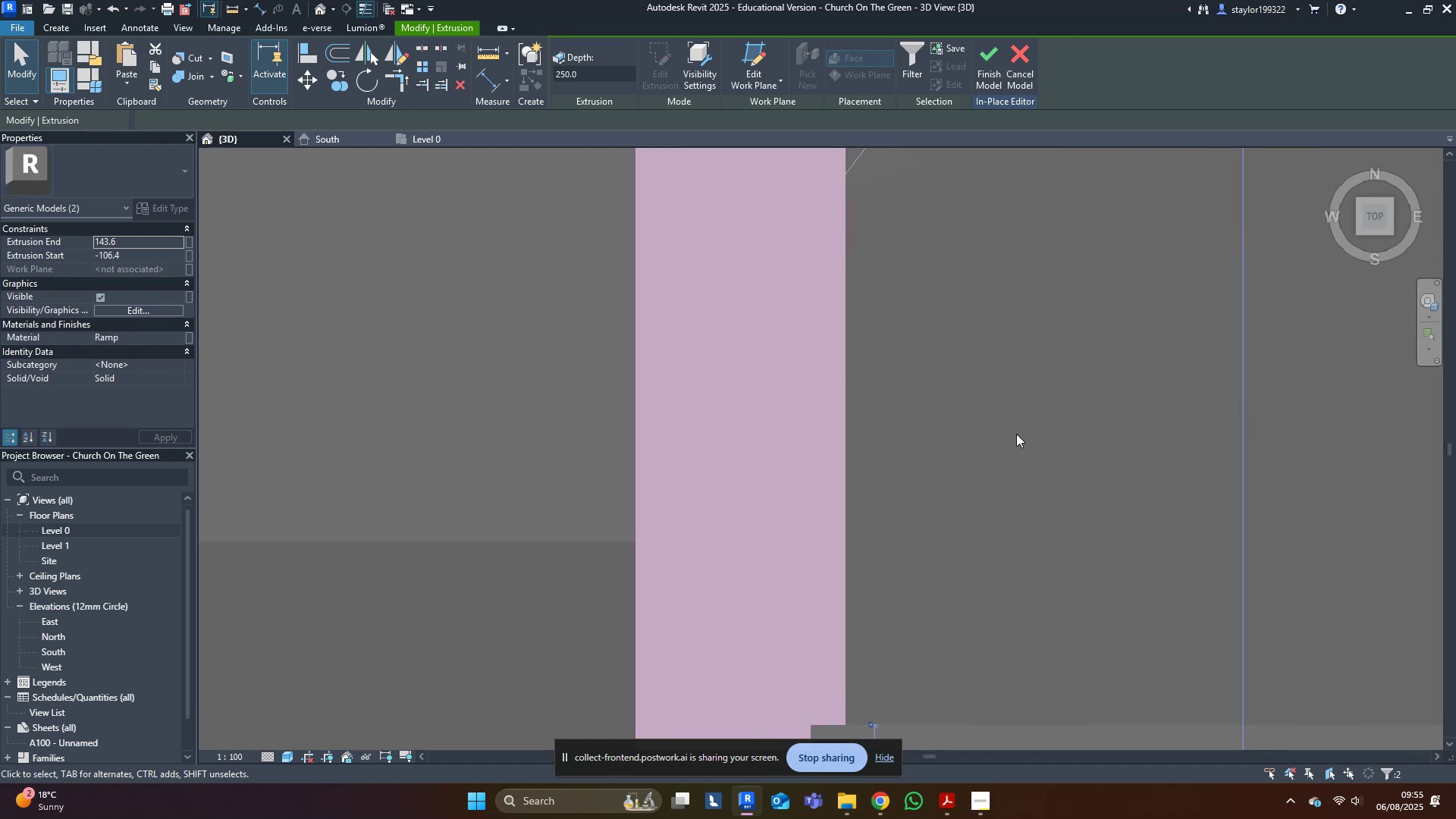 
key(M)
 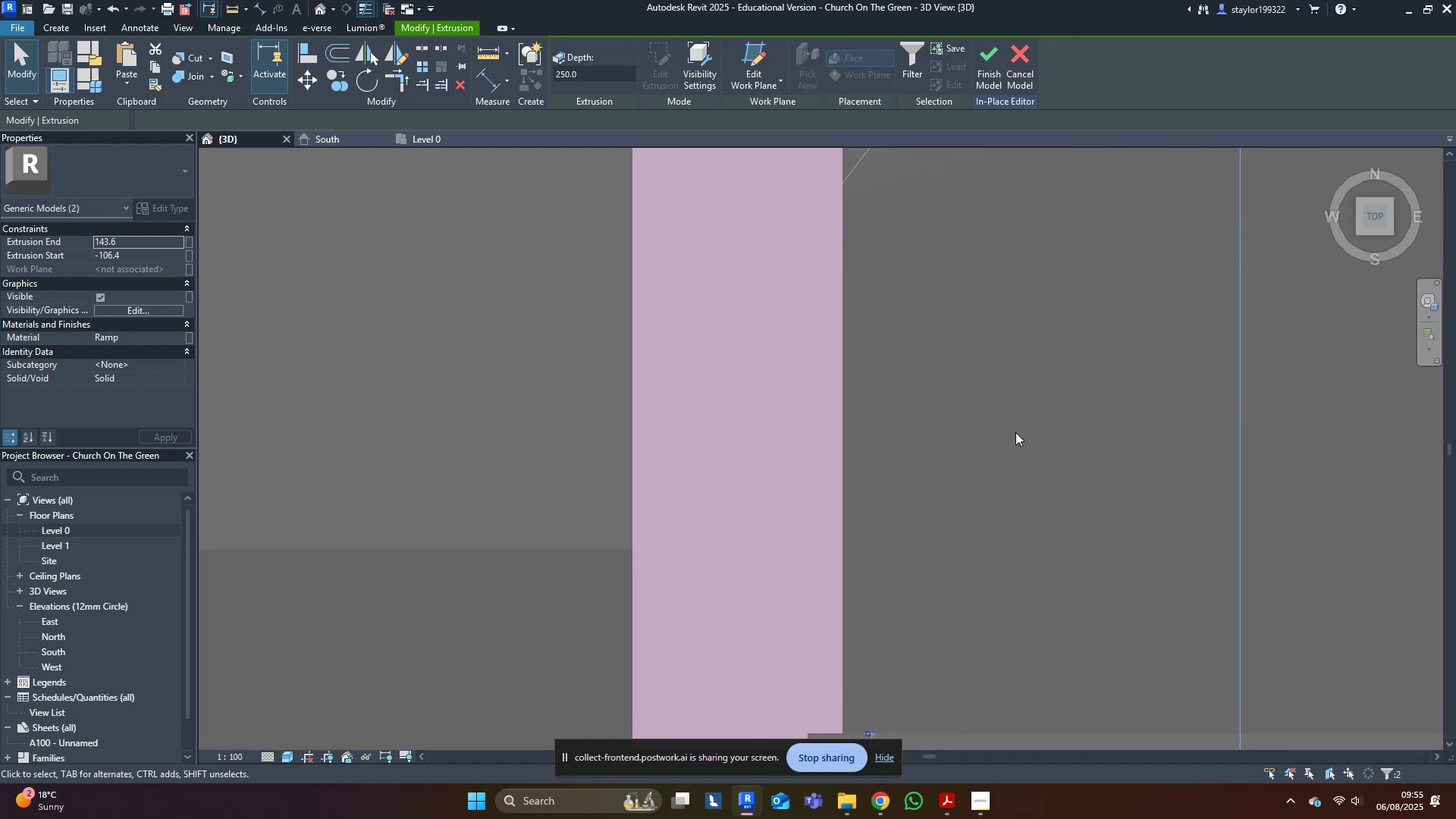 
hold_key(key=V, duration=4.34)
 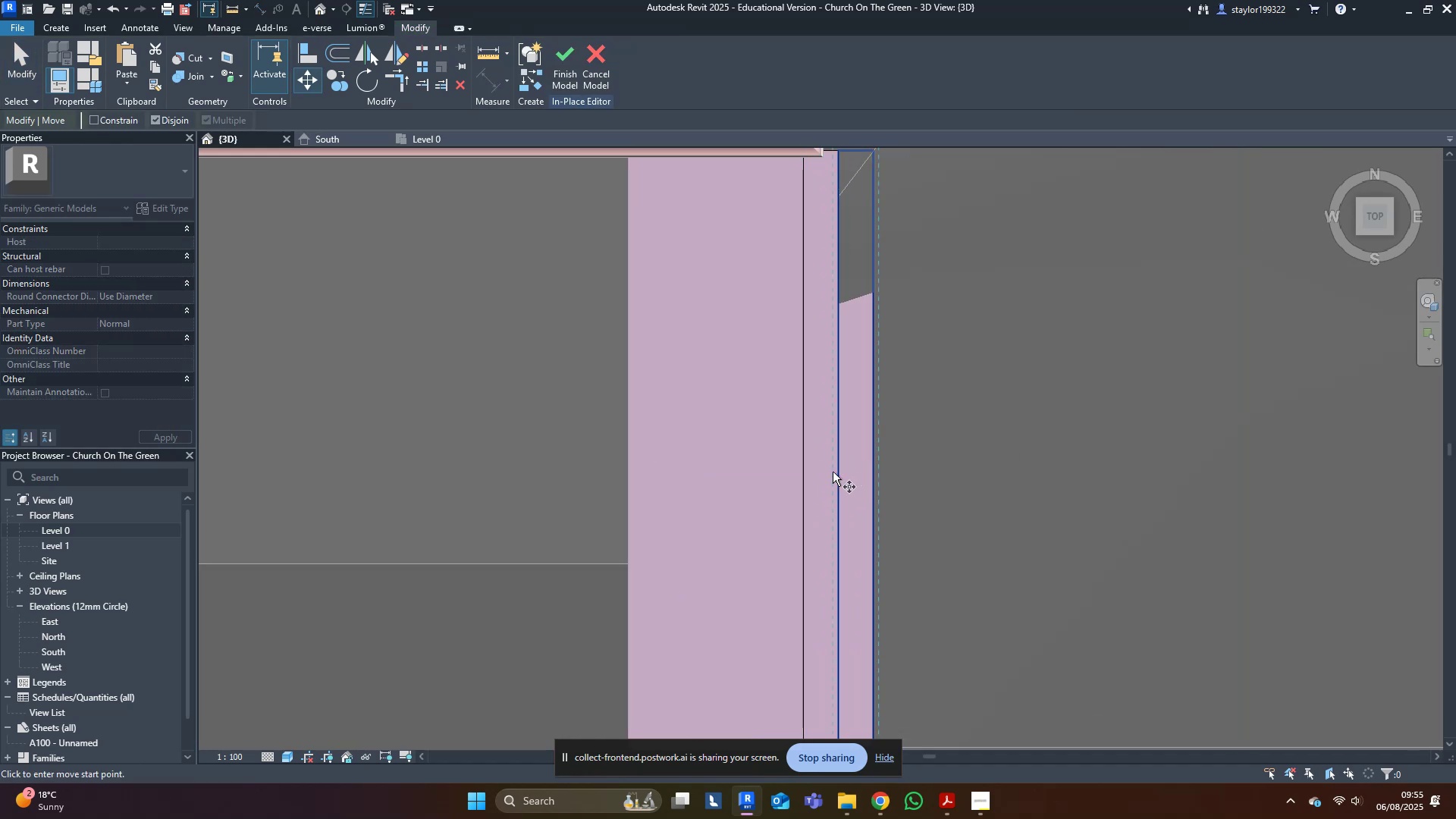 
left_click([807, 467])
 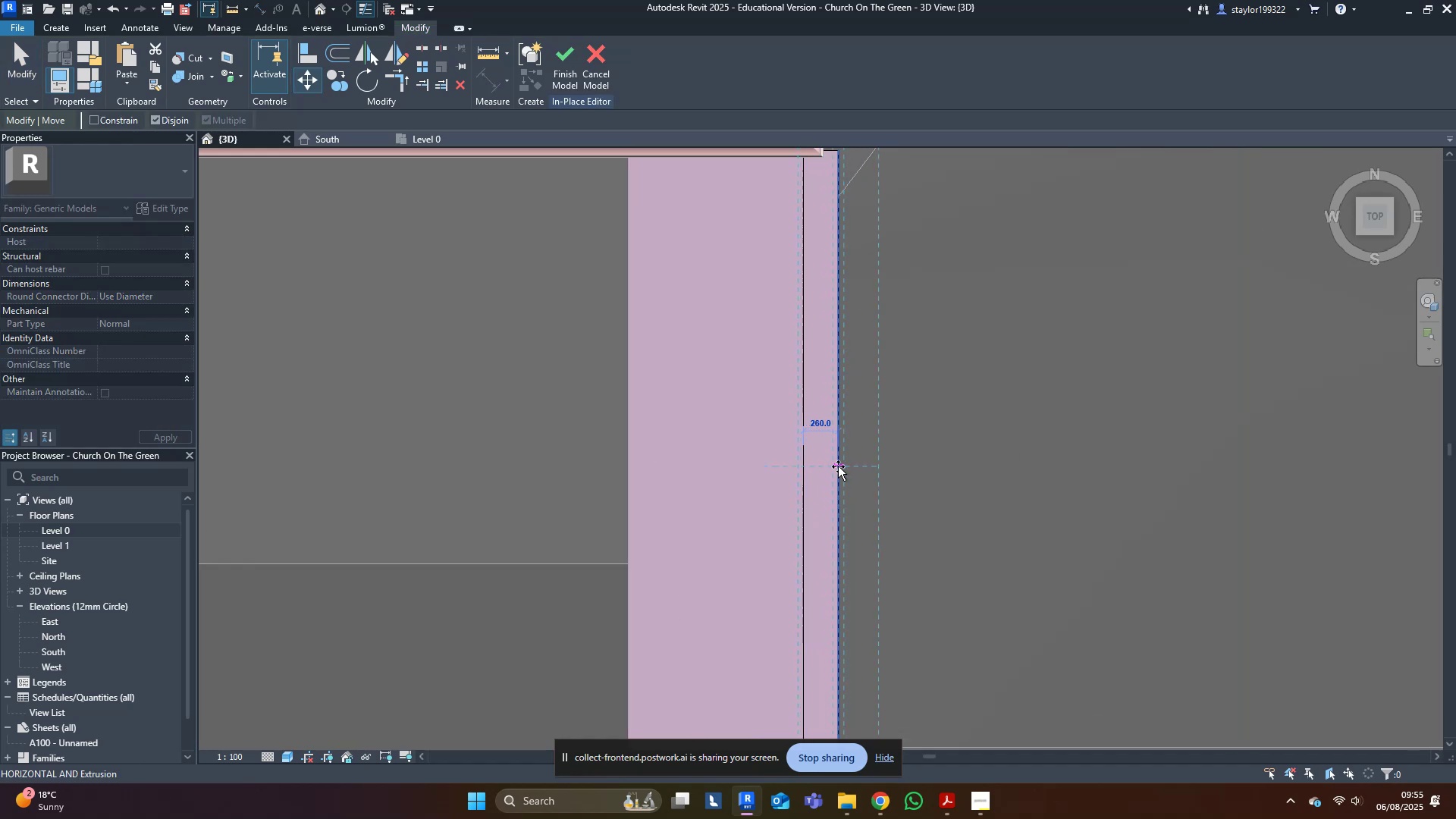 
left_click([838, 466])
 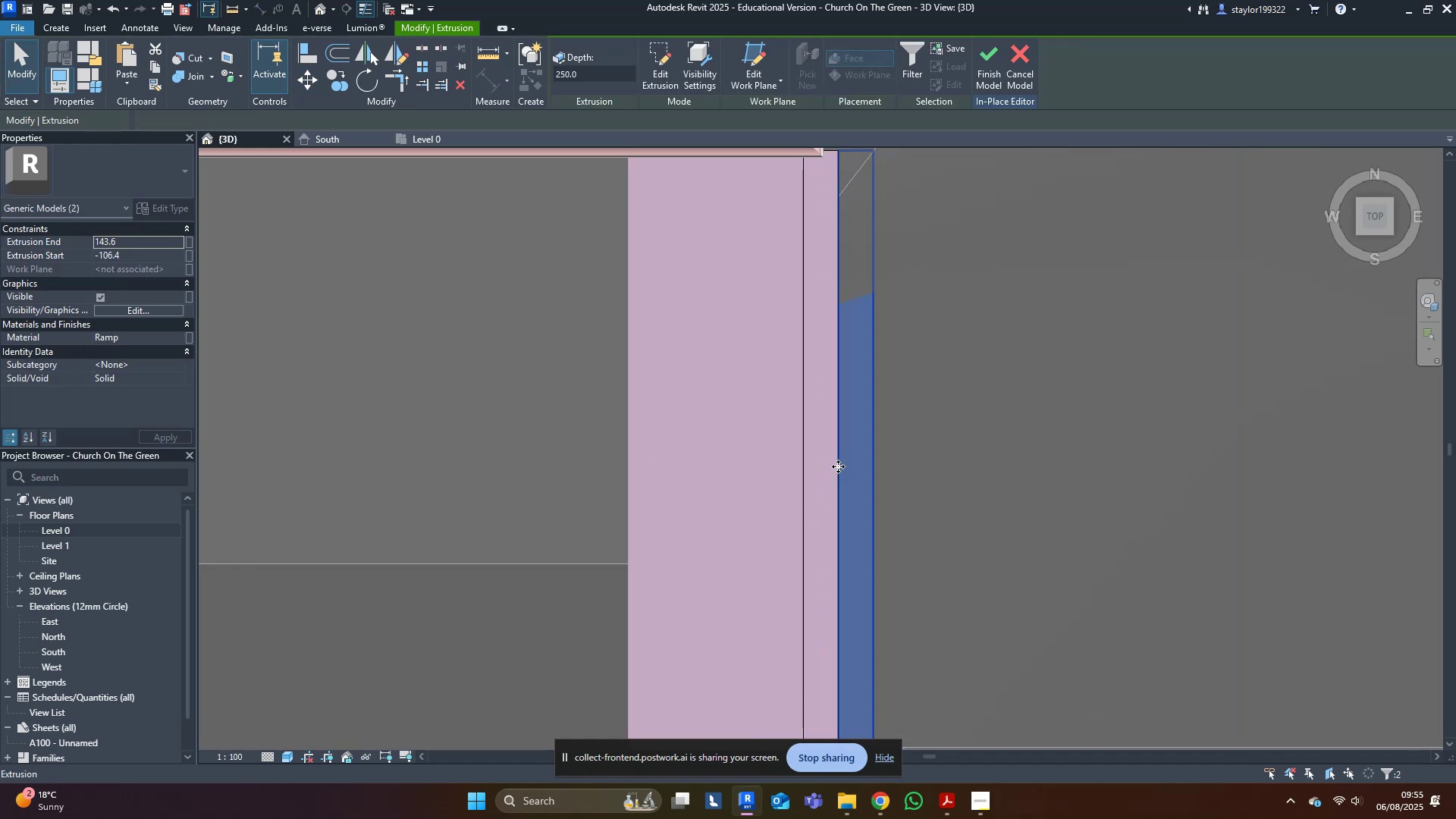 
hold_key(key=ShiftLeft, duration=1.23)
left_click([851, 456])
 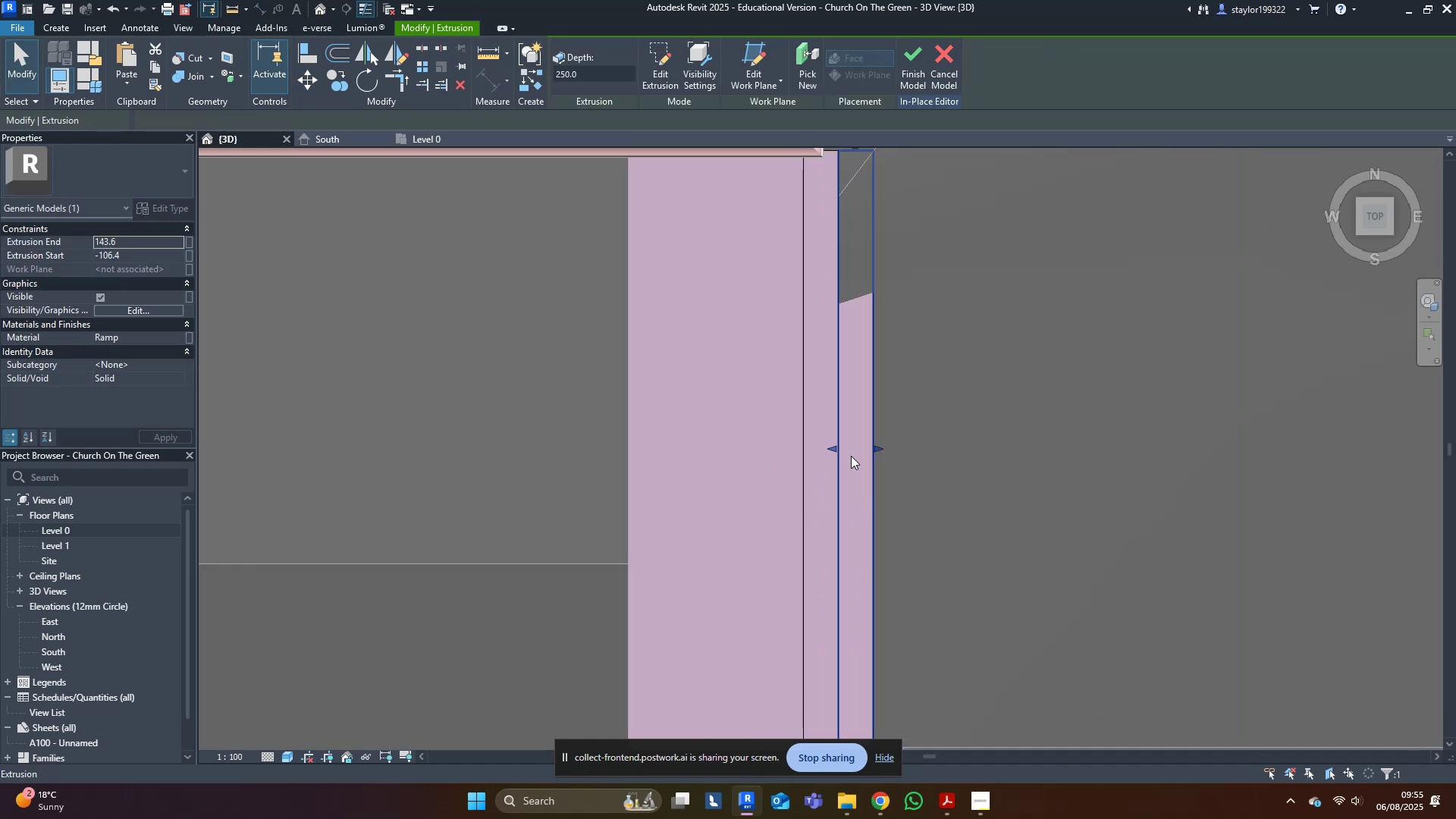 
key(M)
 